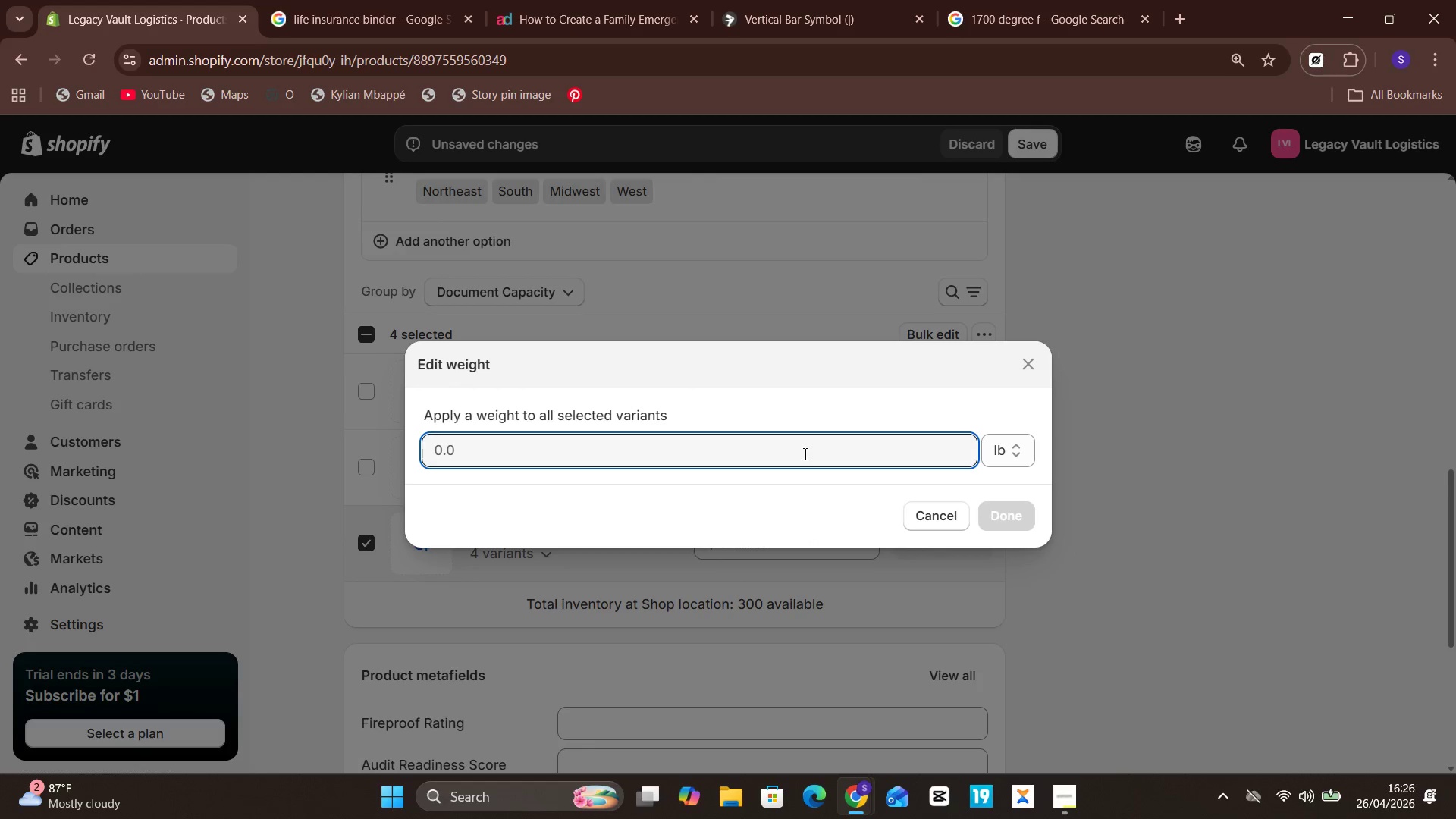 
key(3)
 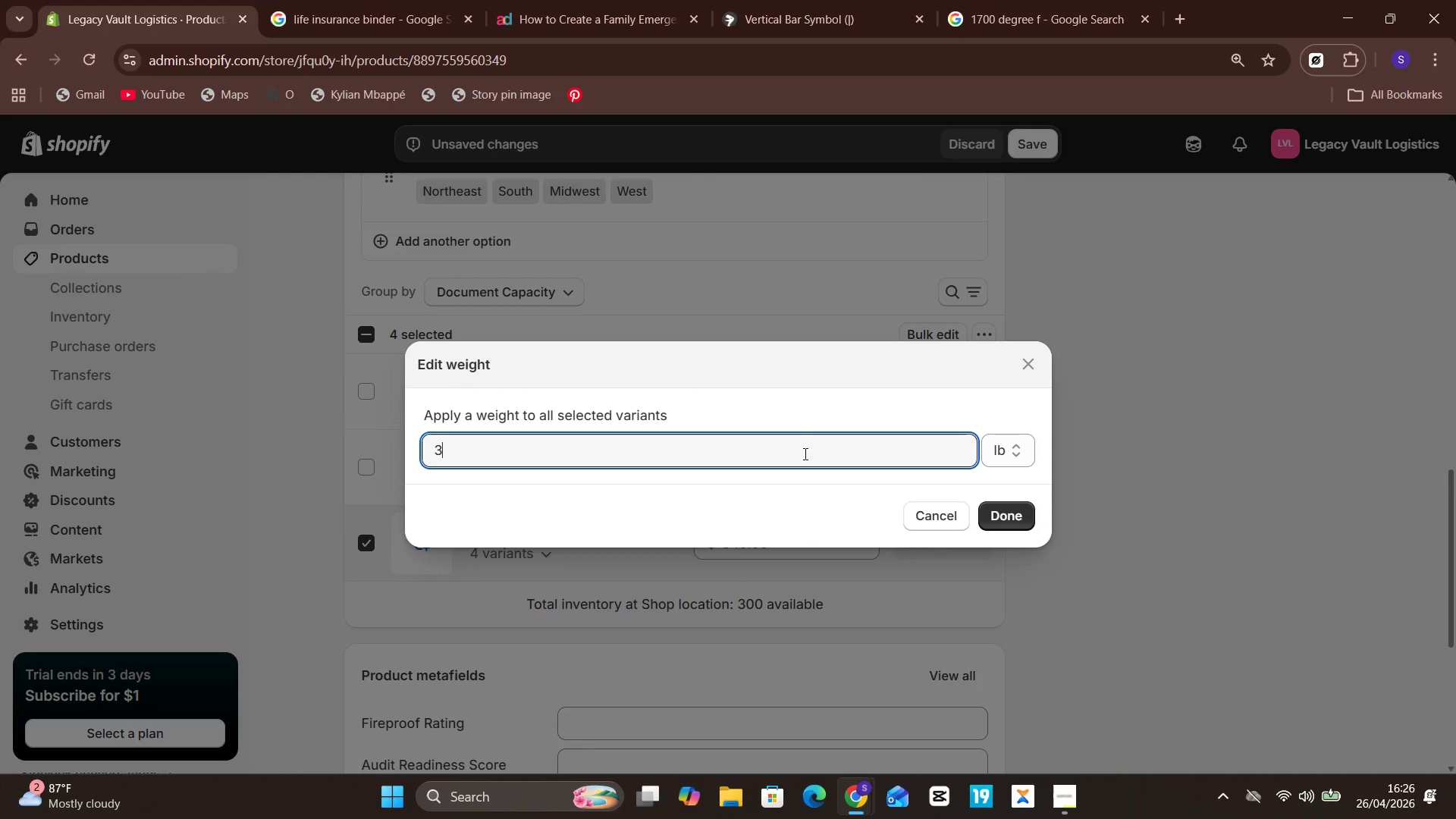 
key(Period)
 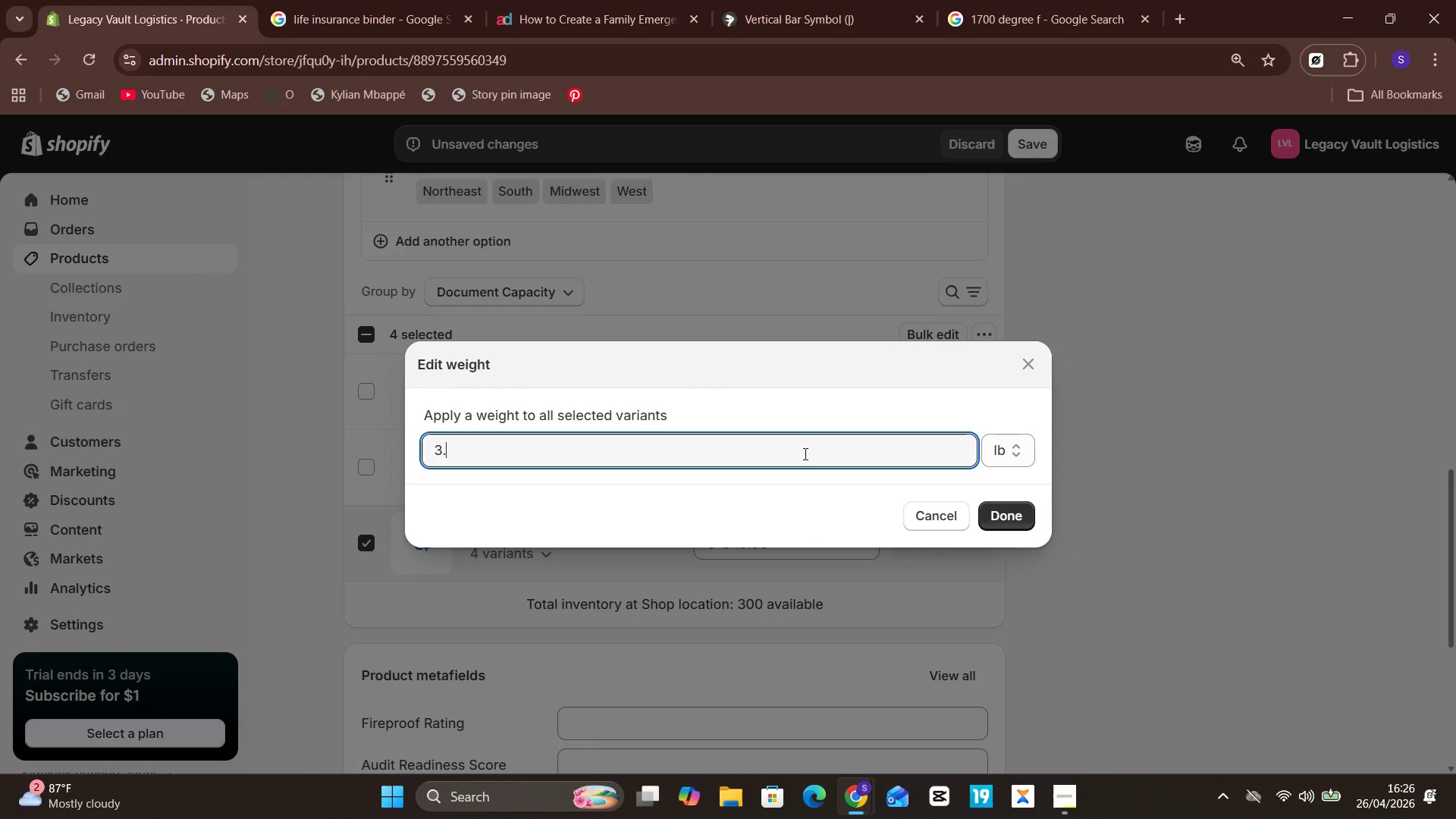 
key(5)
 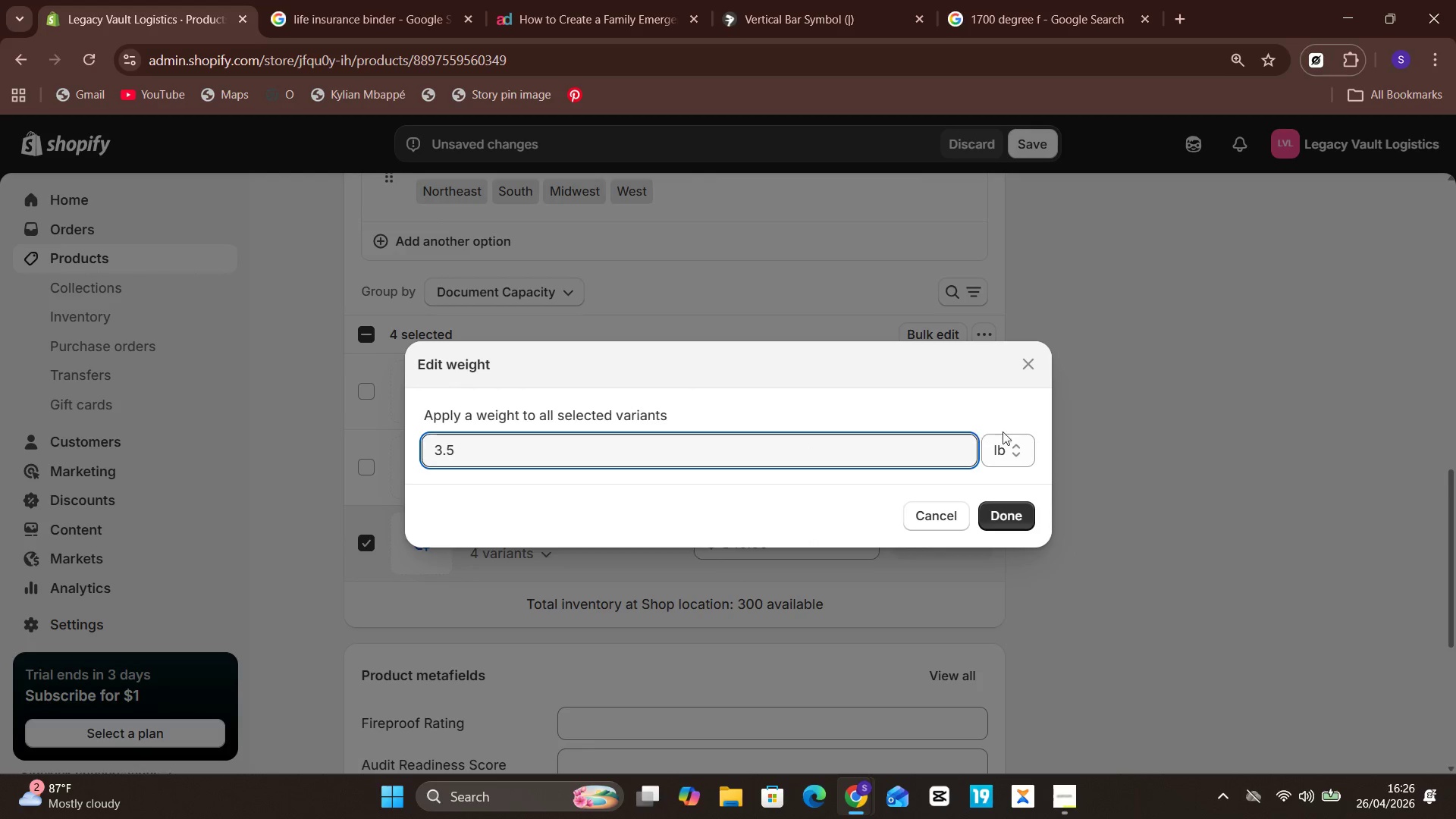 
left_click([1022, 442])
 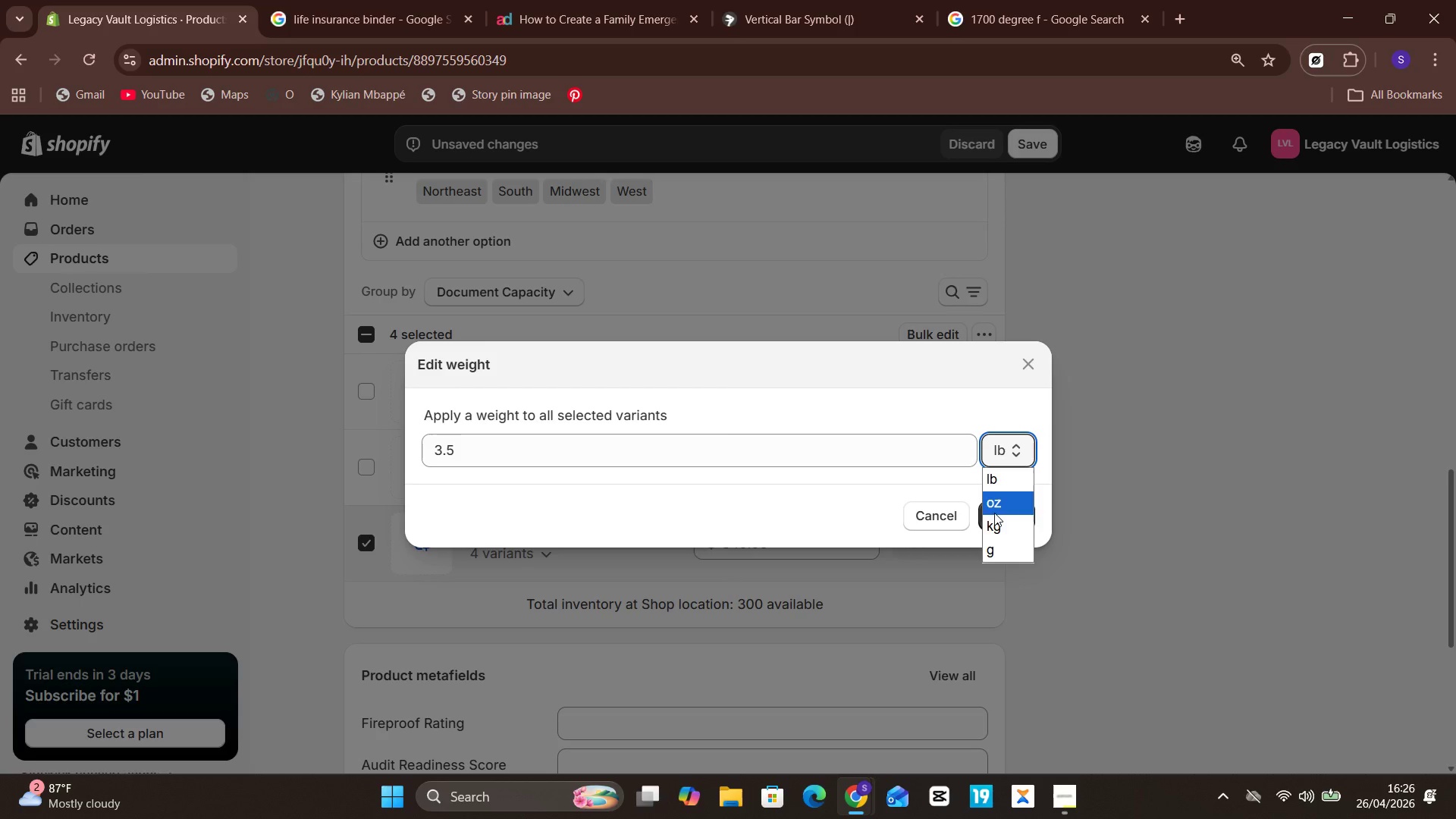 
left_click([994, 521])
 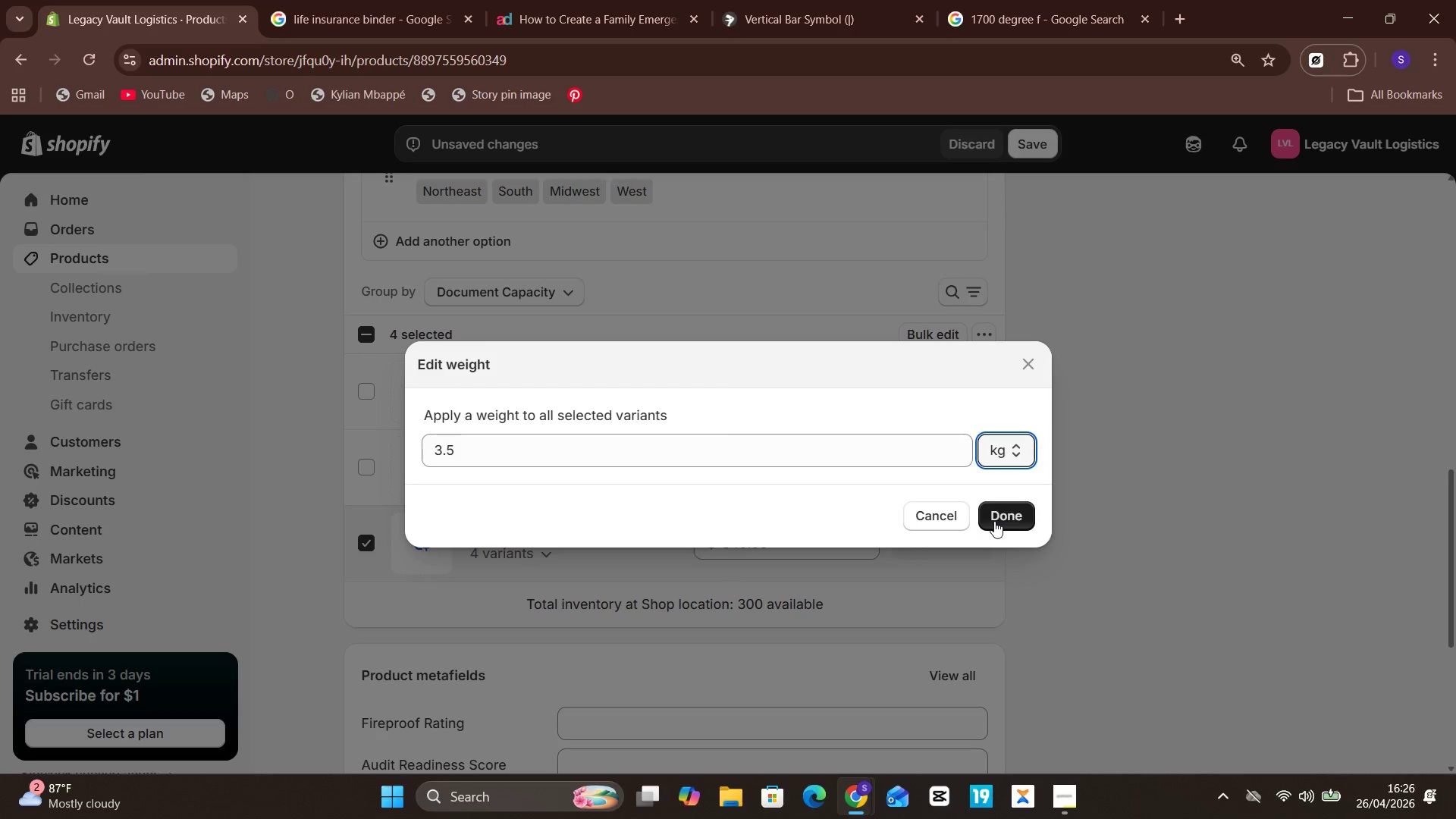 
left_click([995, 521])
 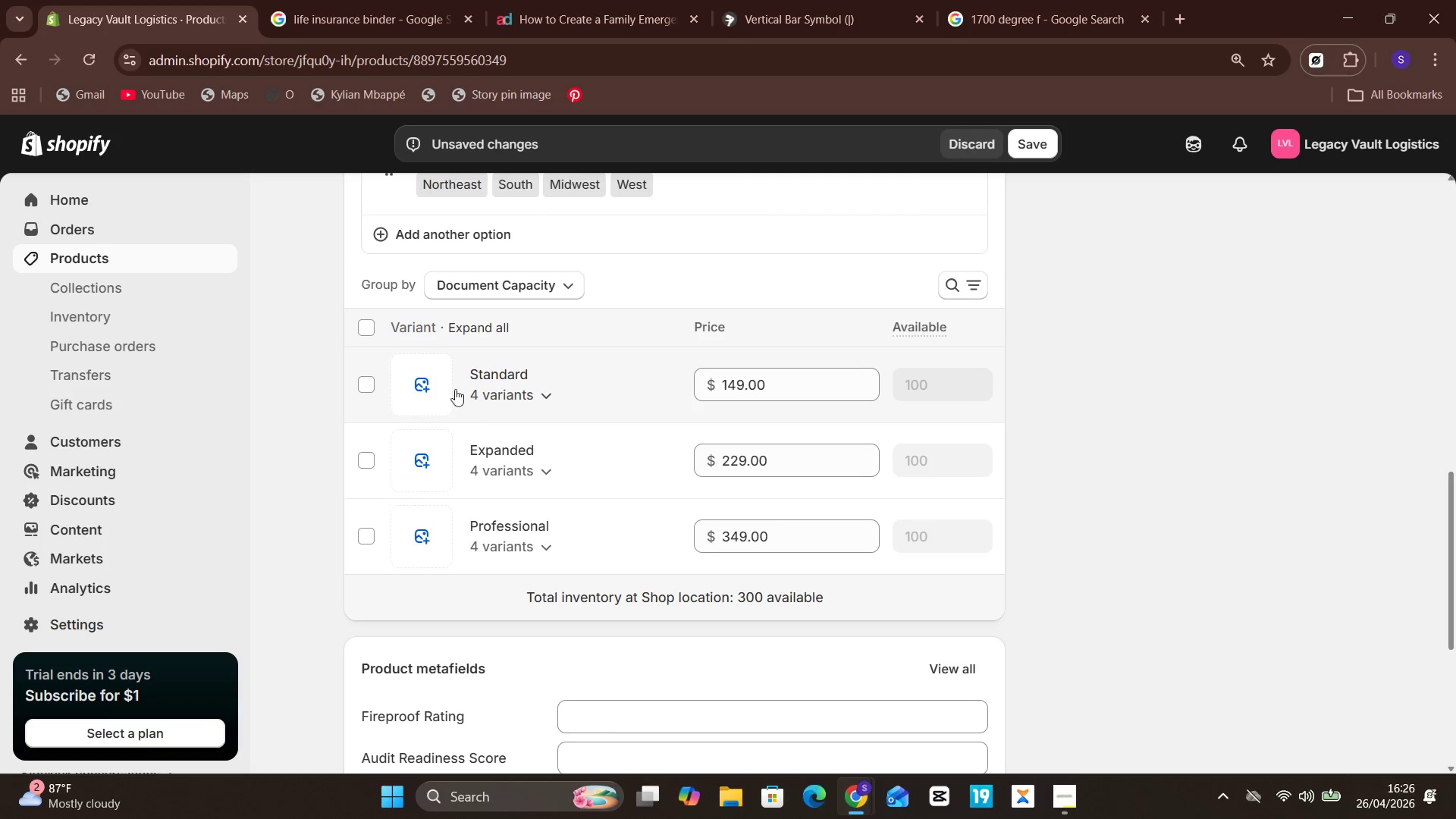 
left_click([373, 330])
 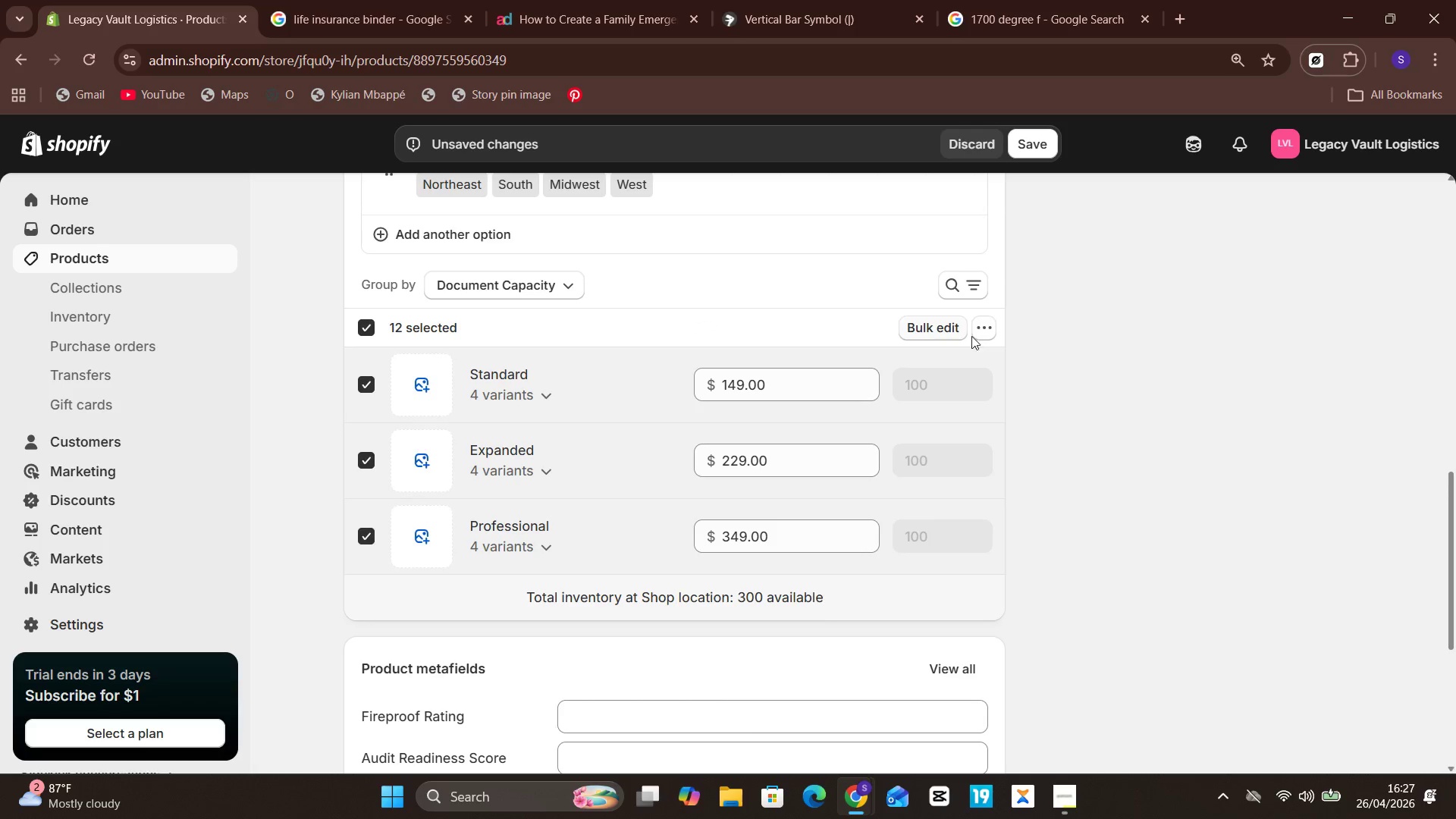 
left_click([979, 333])
 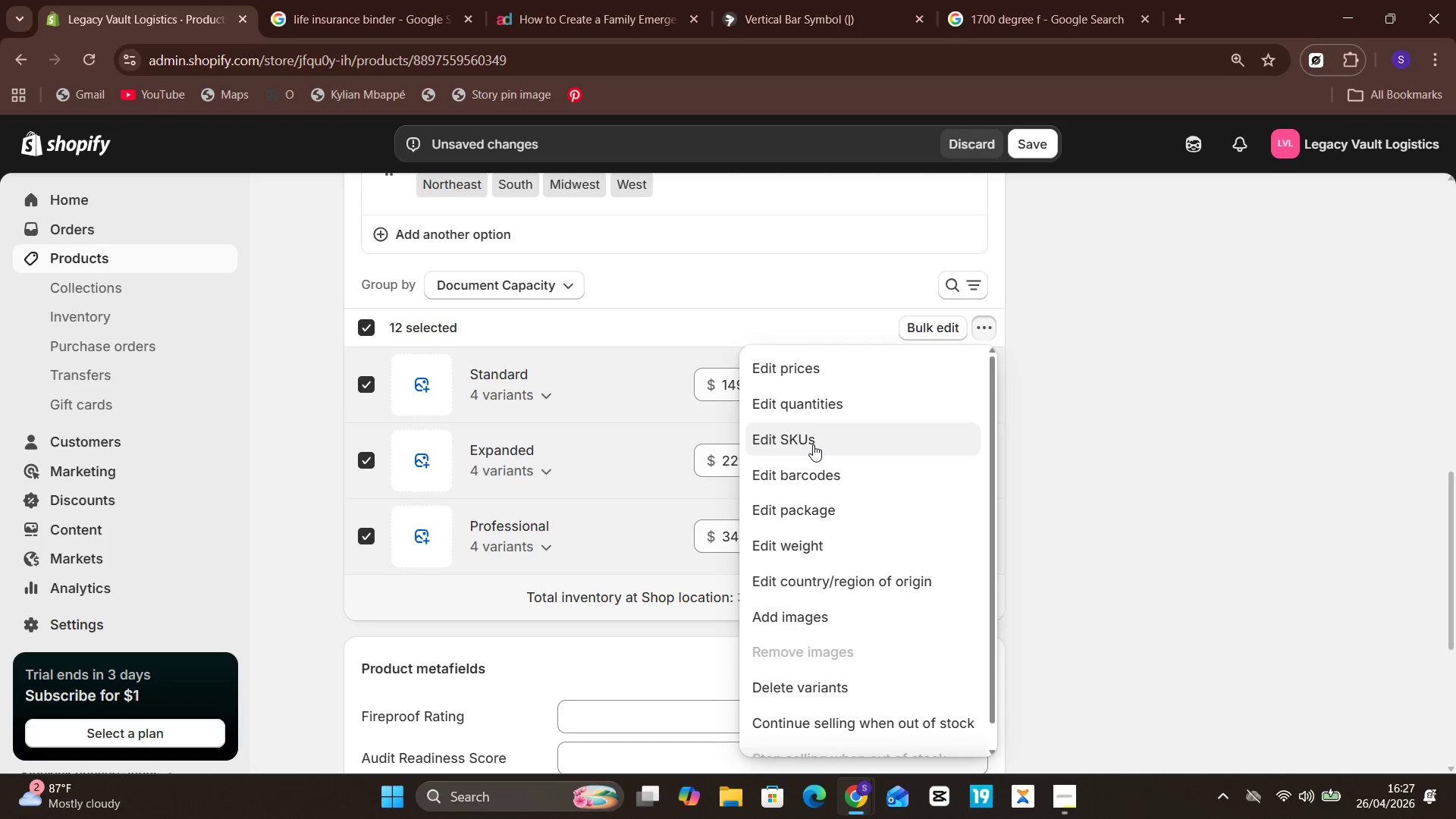 
left_click([811, 444])
 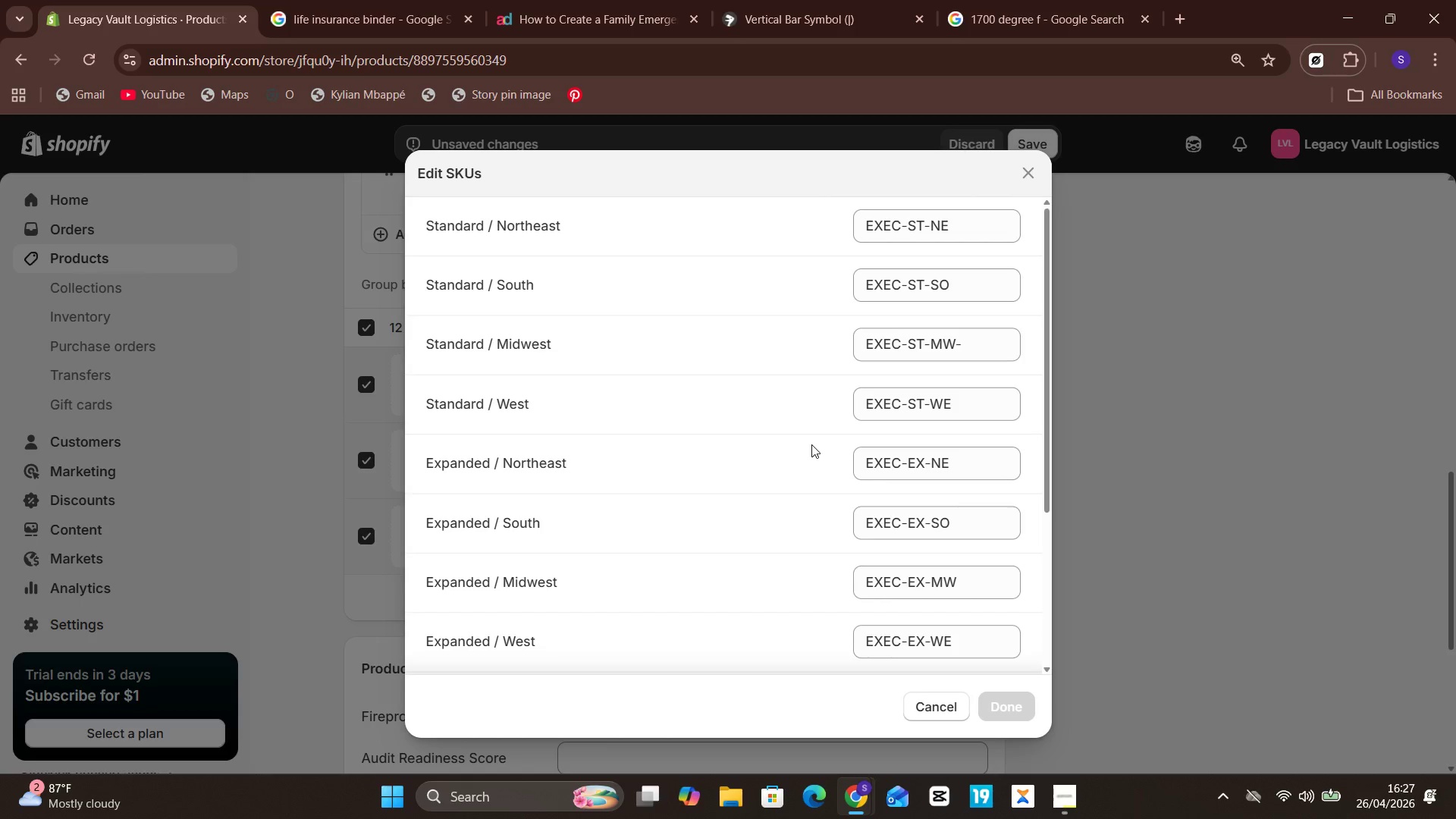 
wait(12.64)
 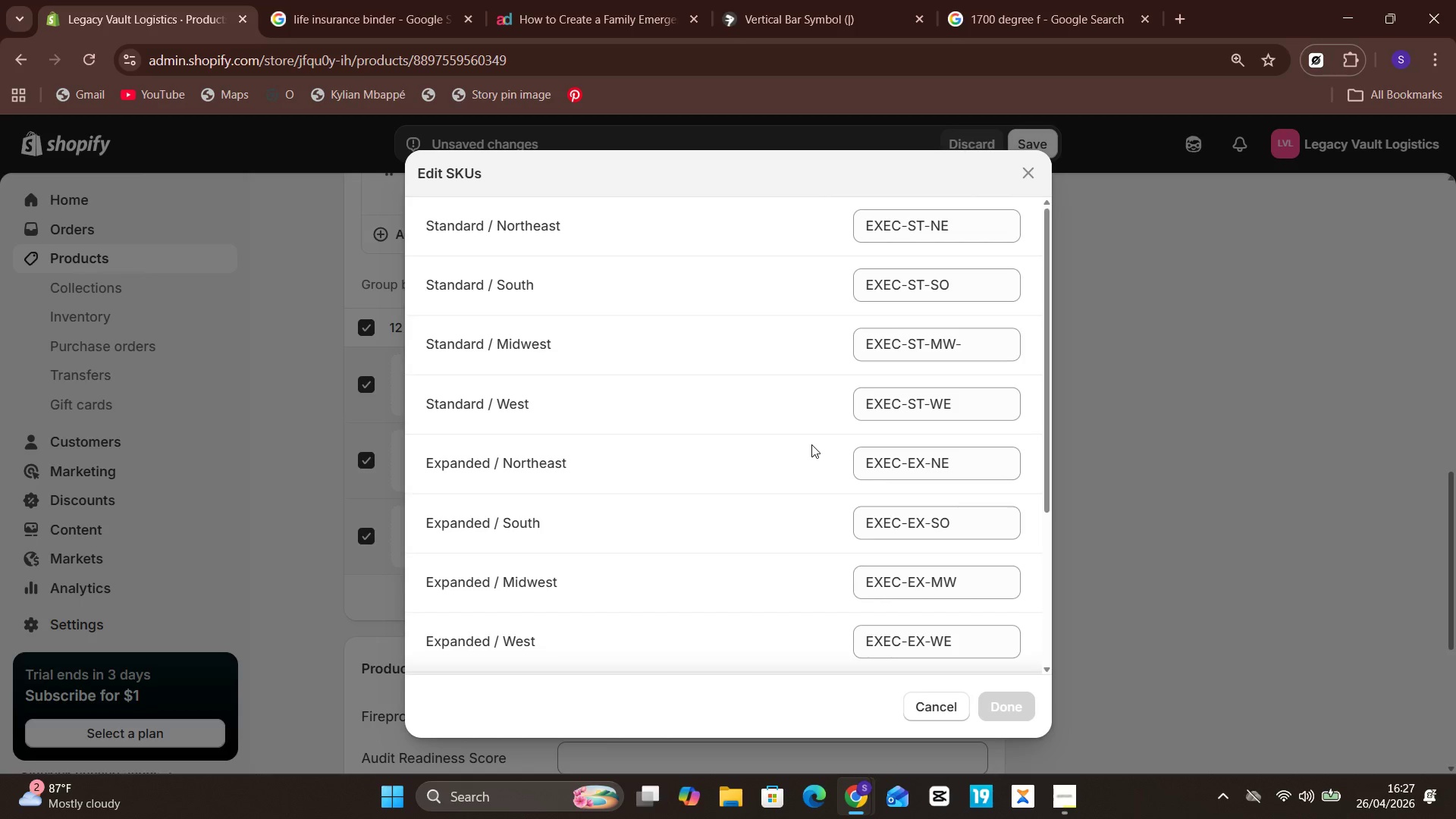 
left_click([898, 224])
 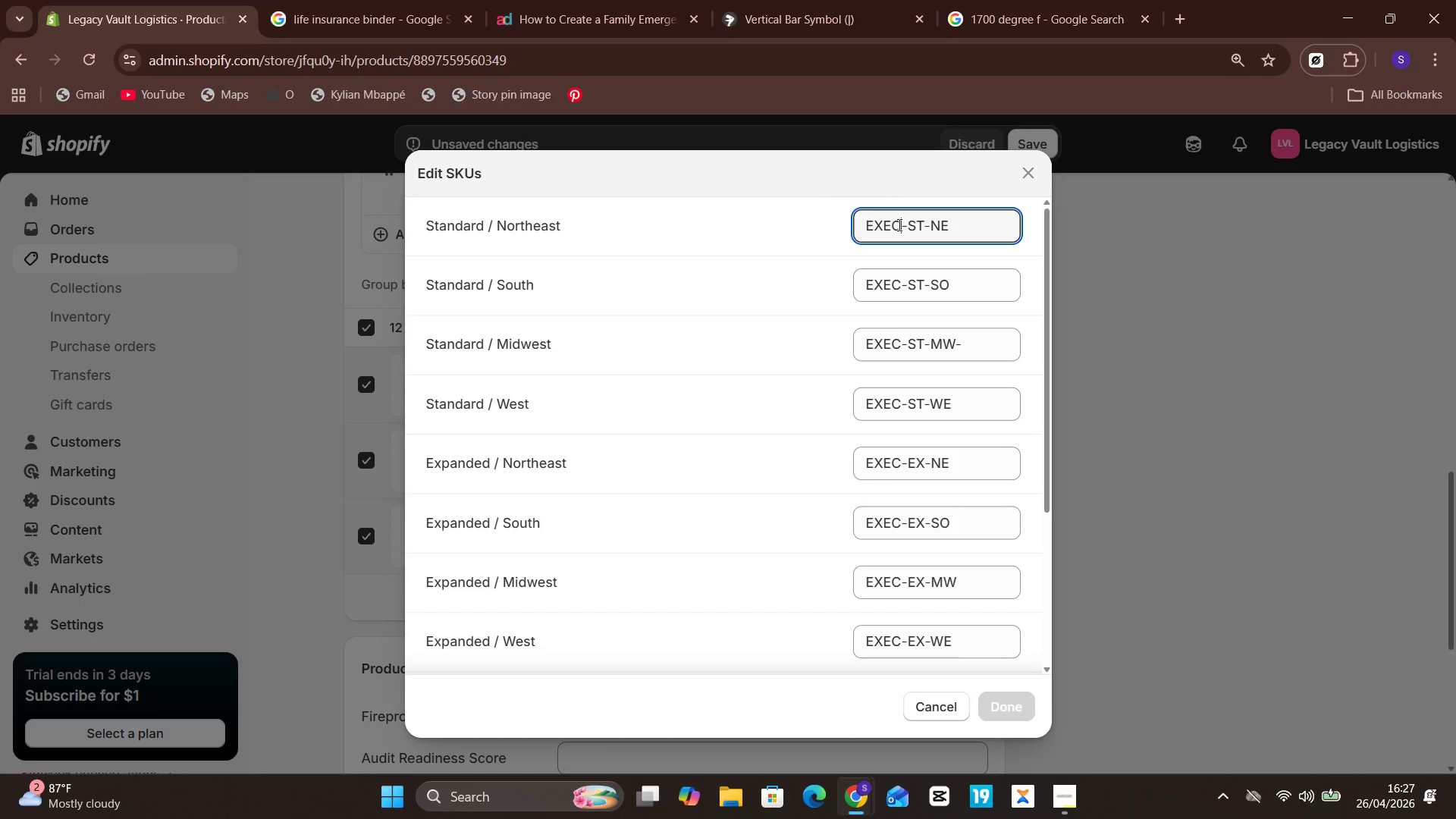 
hold_key(key=Backspace, duration=0.84)
 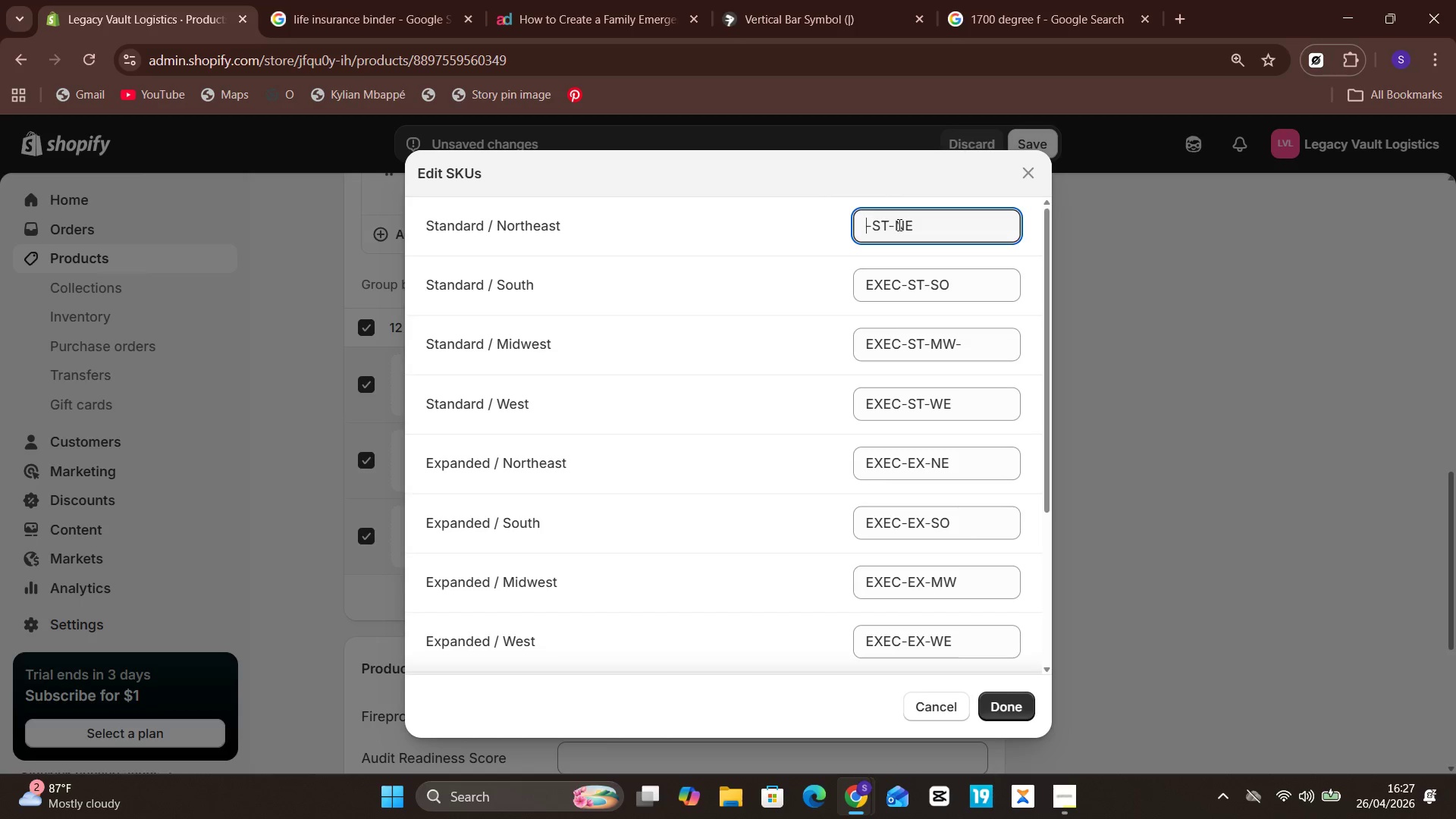 
type(BUSINESS)
 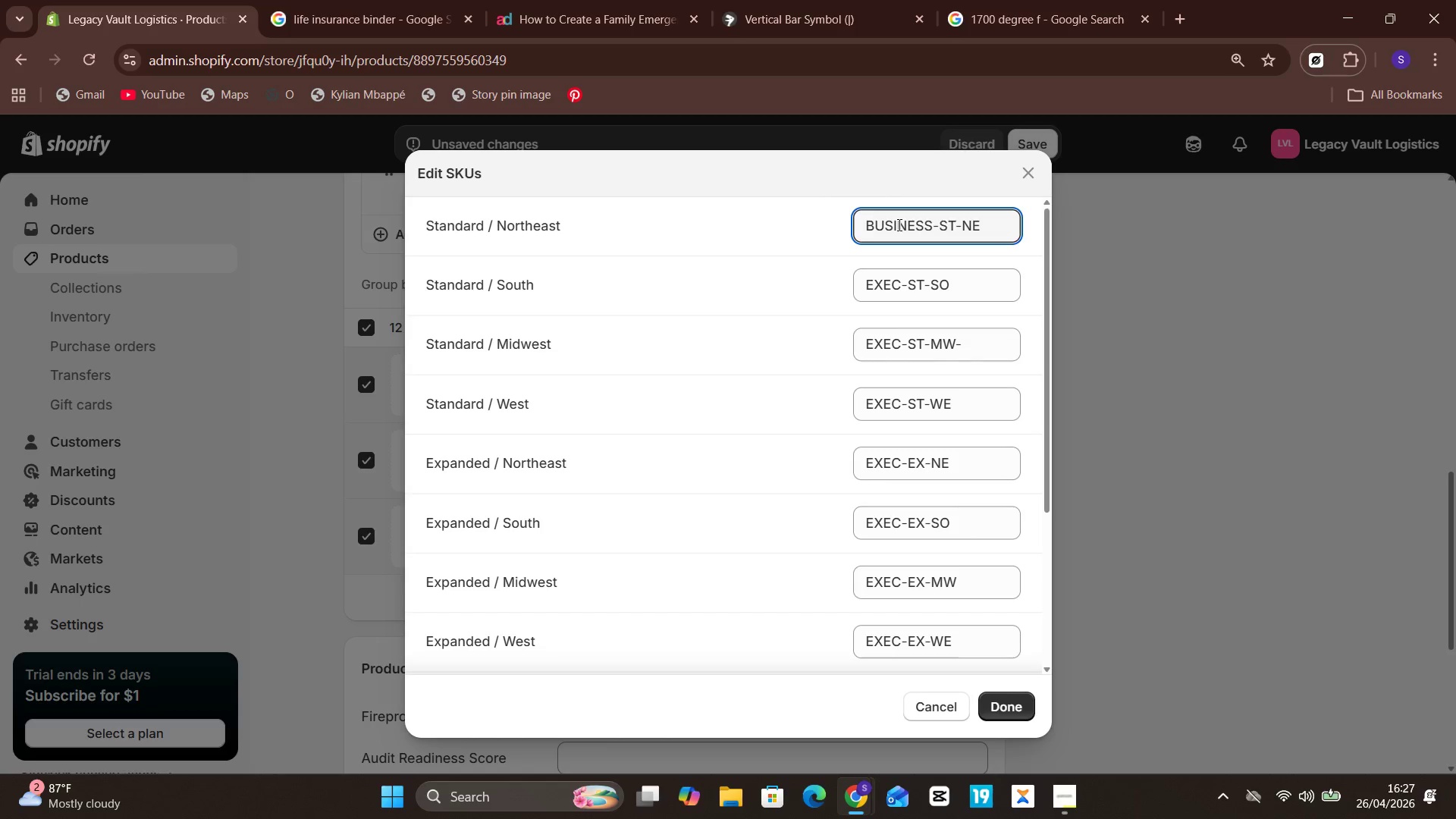 
hold_key(key=ShiftLeft, duration=1.51)
 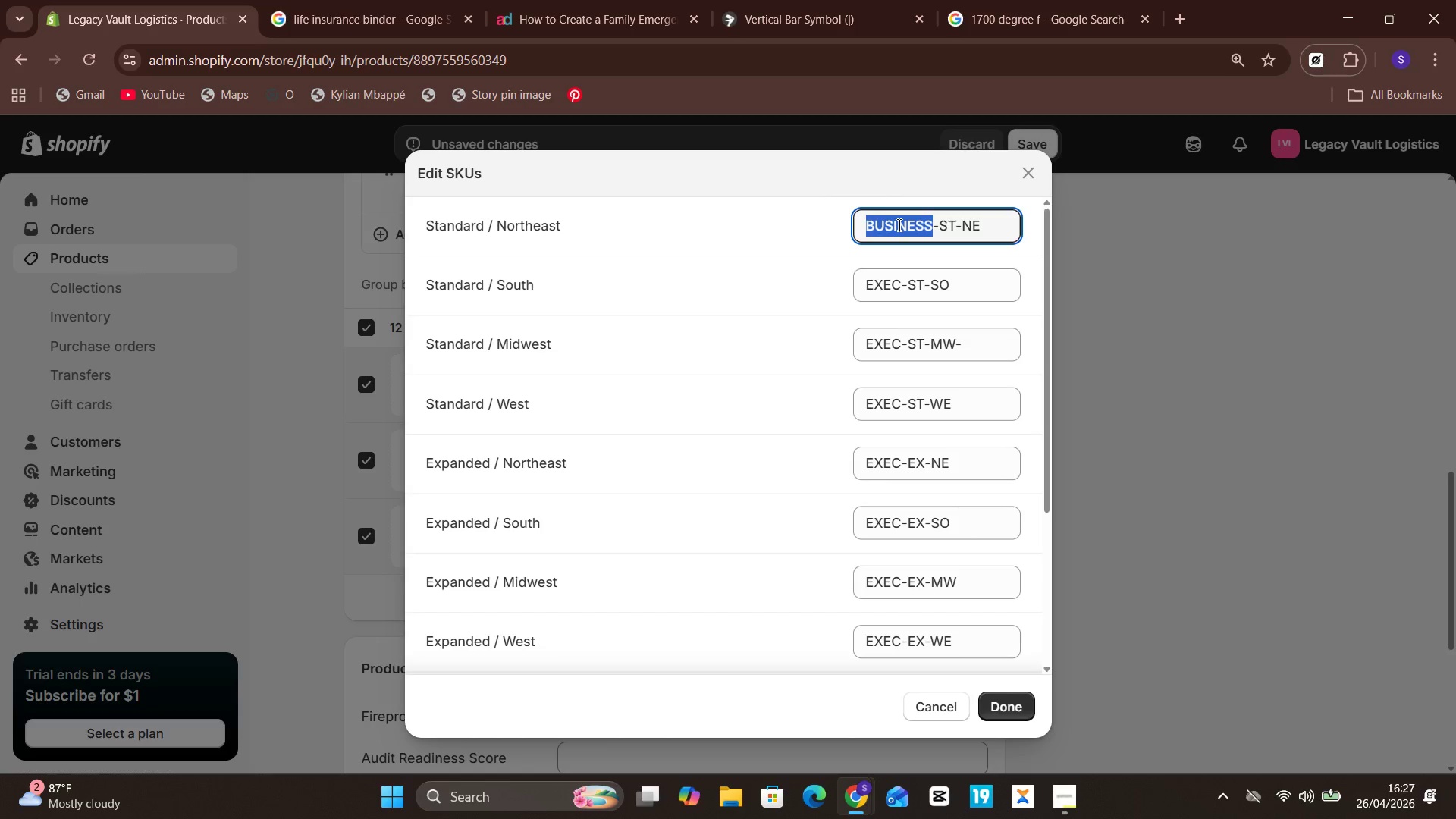 
hold_key(key=ArrowLeft, duration=1.01)
 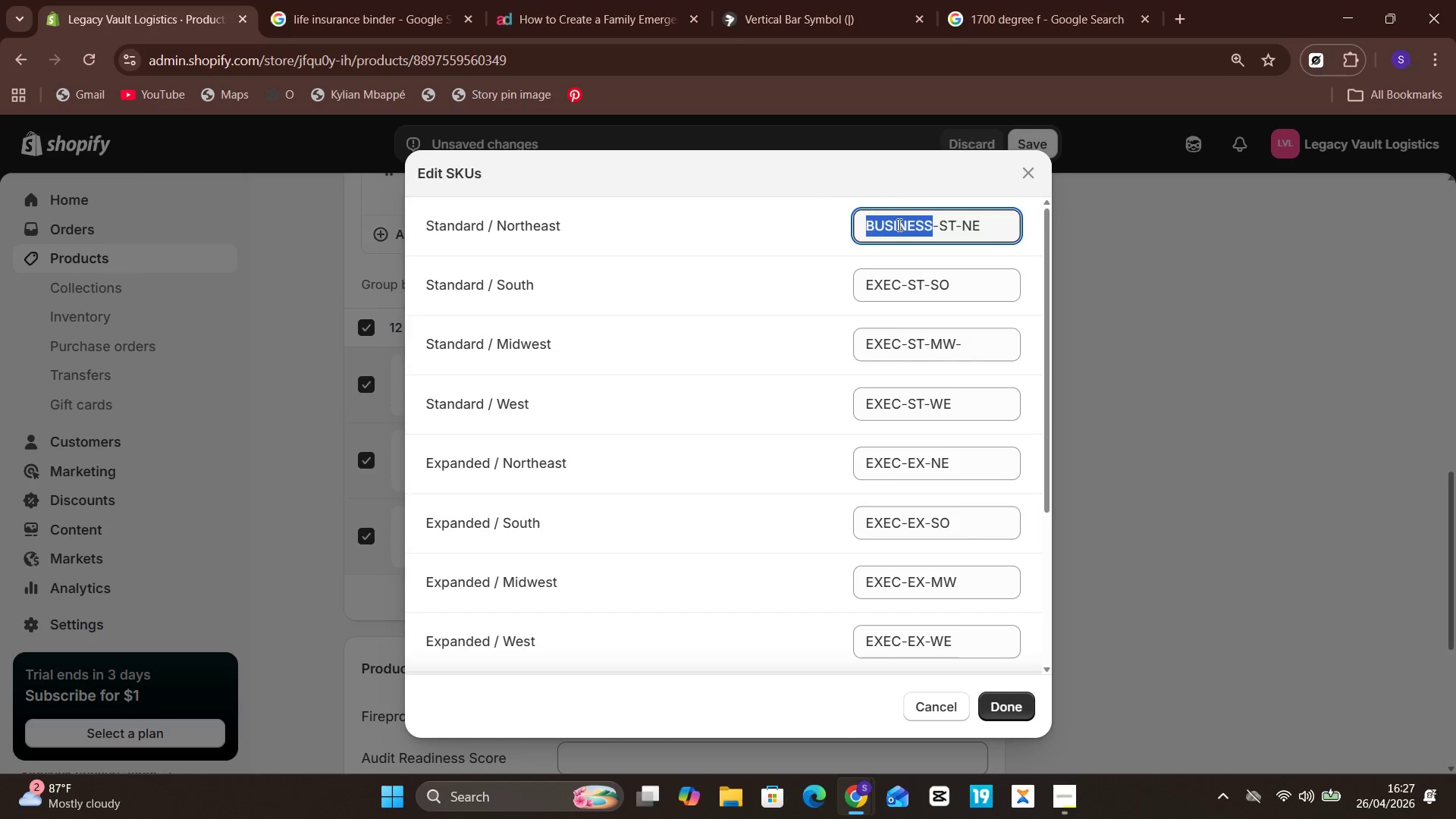 
hold_key(key=ShiftLeft, duration=0.41)
 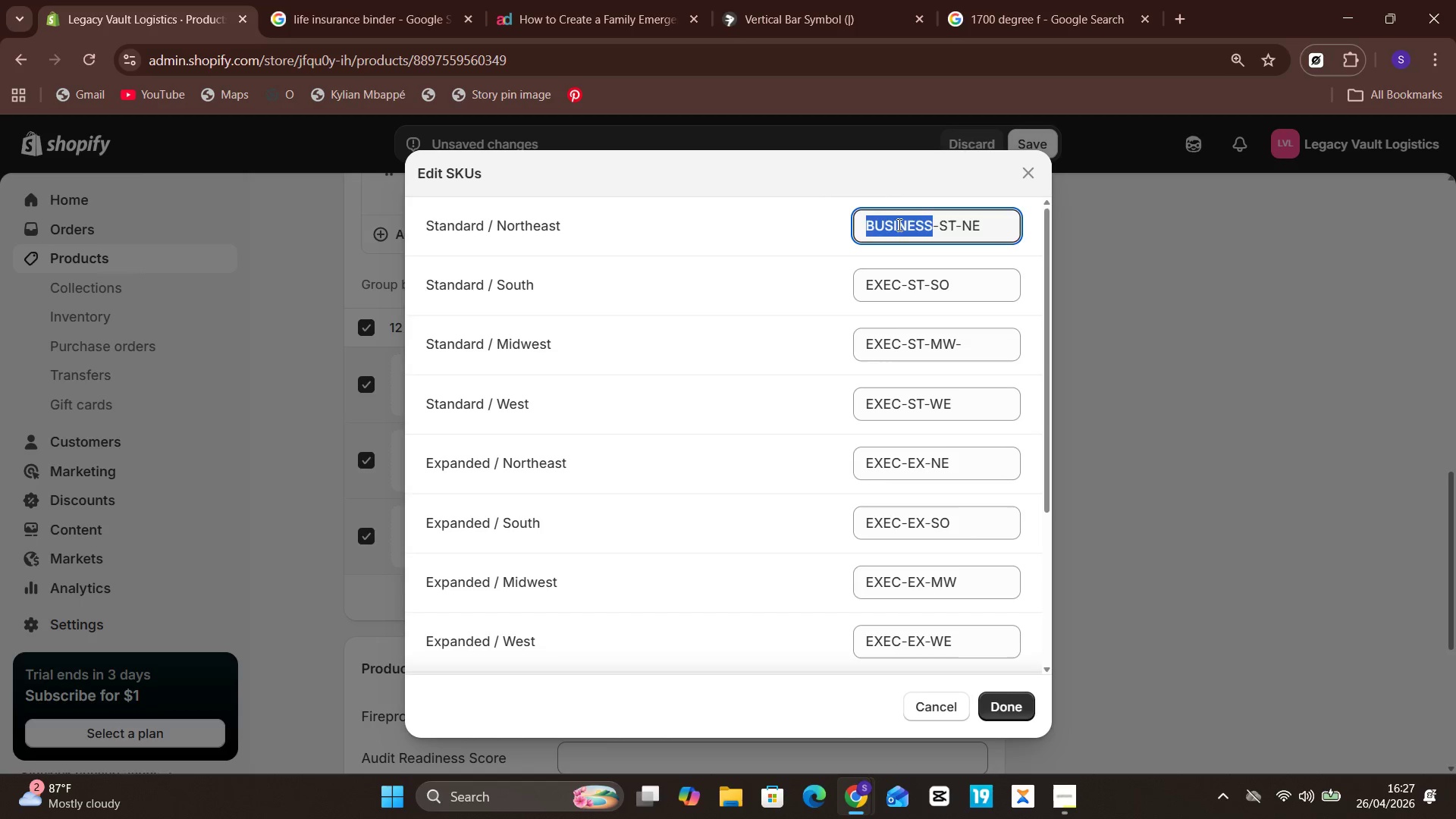 
key(Control+C)
 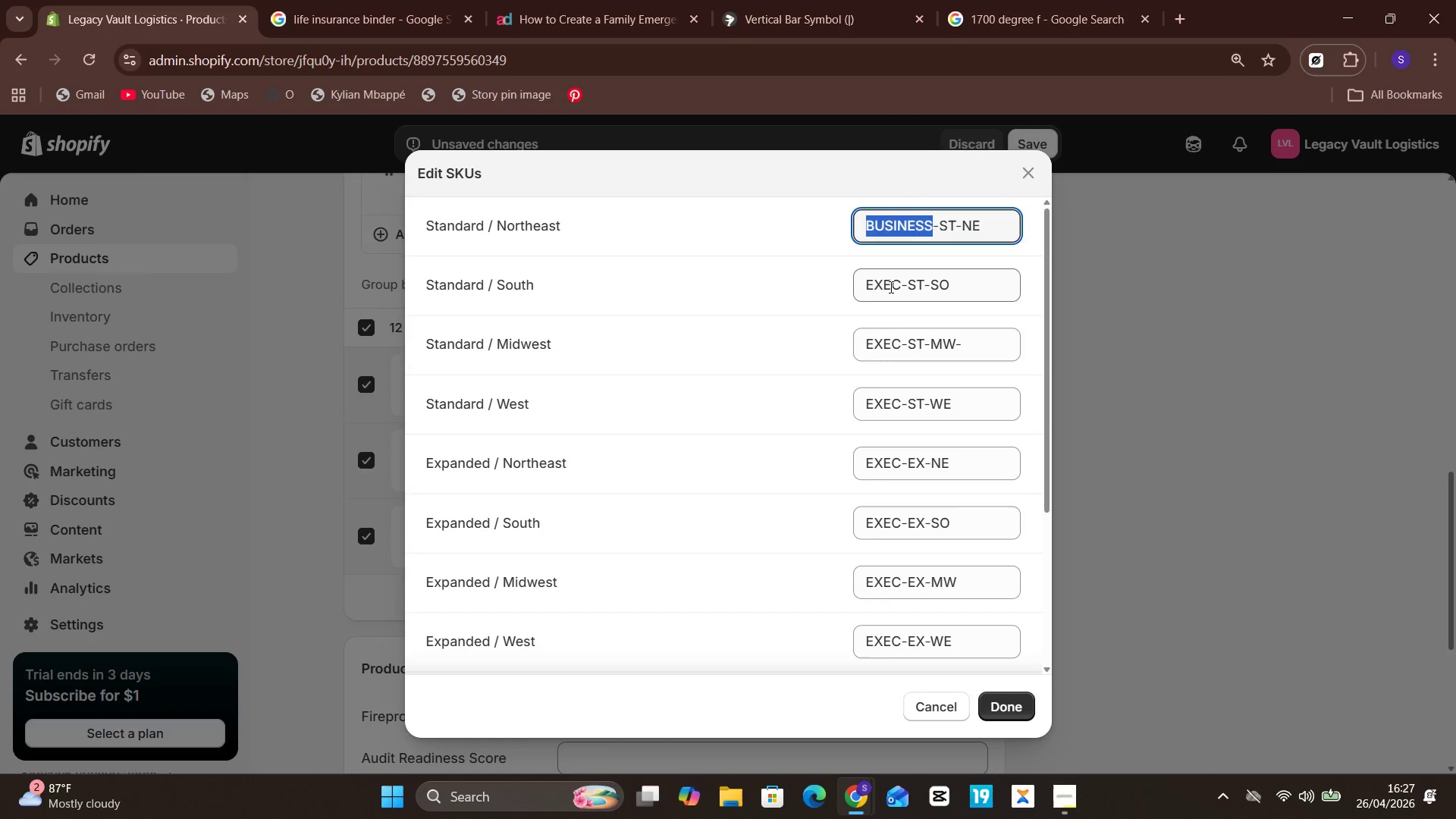 
left_click([899, 286])
 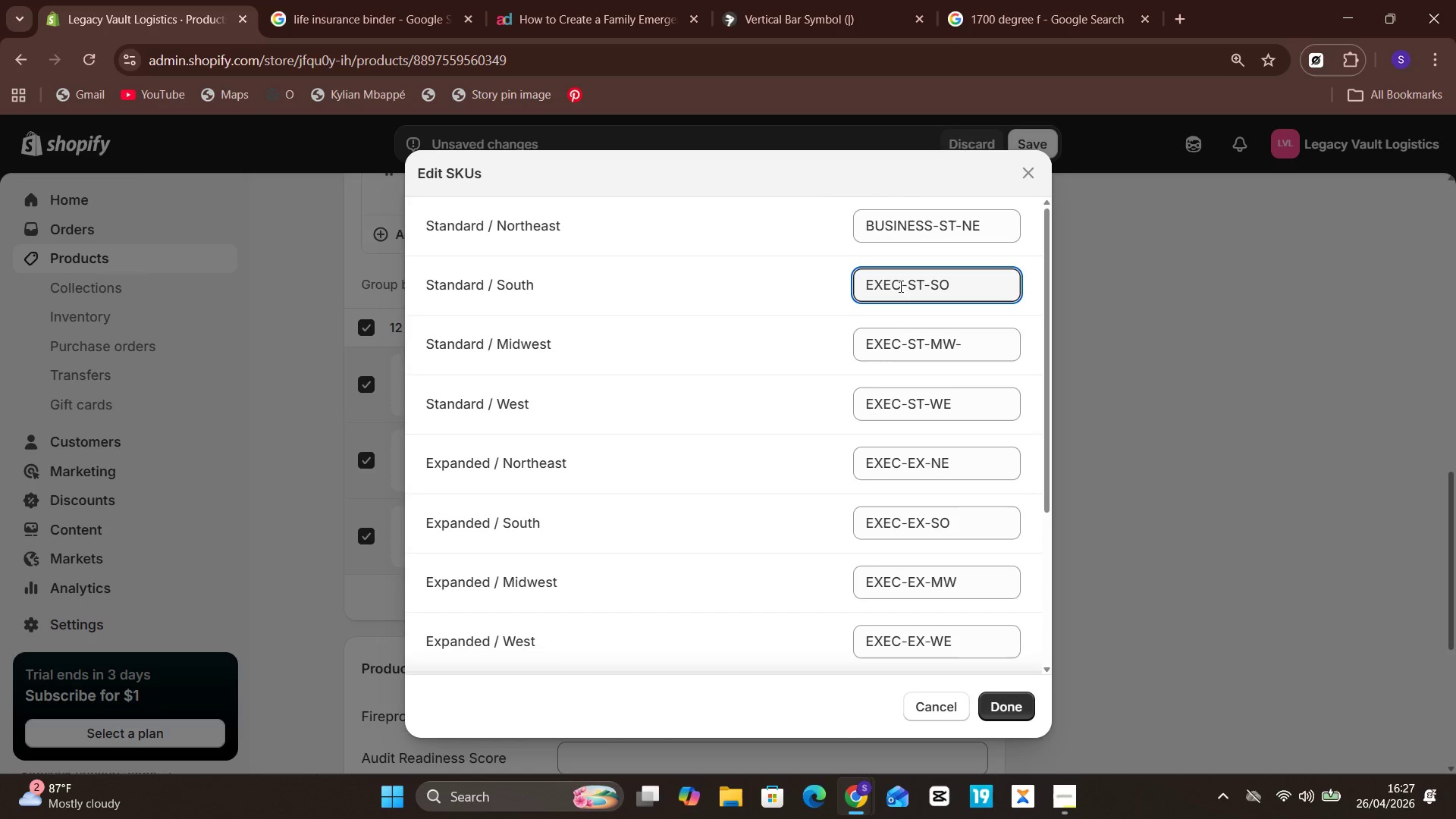 
hold_key(key=ShiftLeft, duration=1.53)
 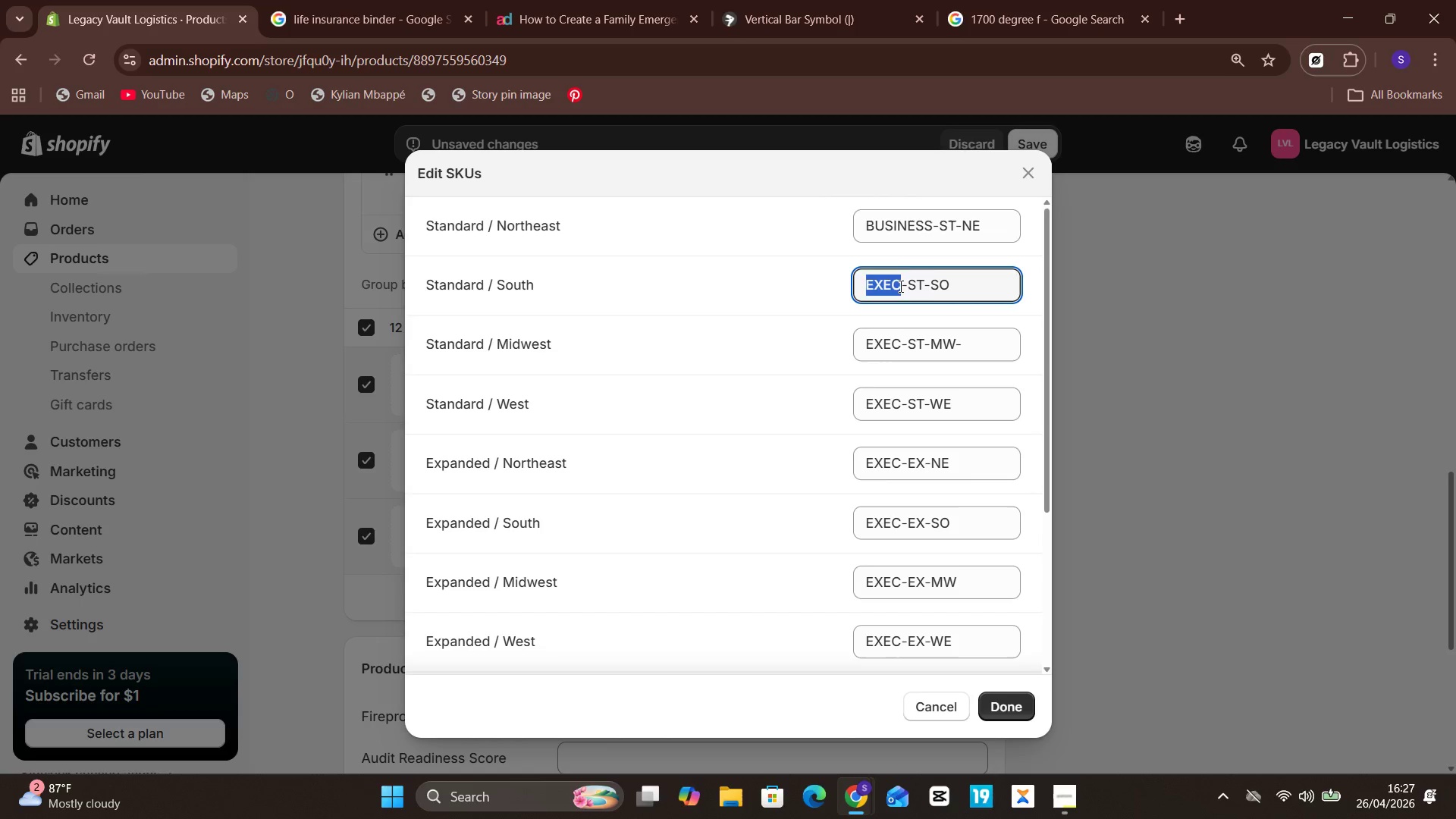 
hold_key(key=ArrowLeft, duration=1.08)
 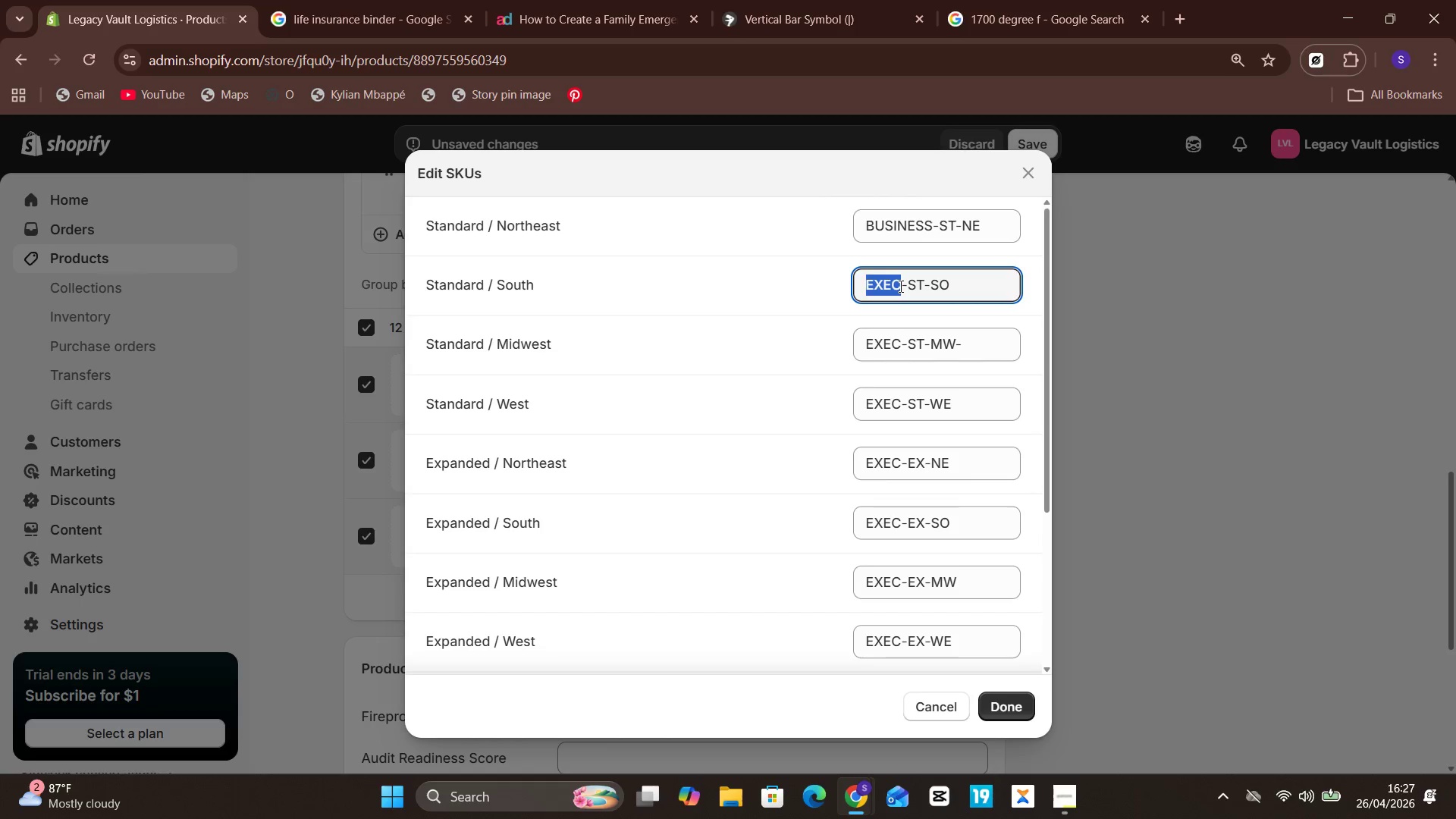 
hold_key(key=ArrowLeft, duration=4.55)
 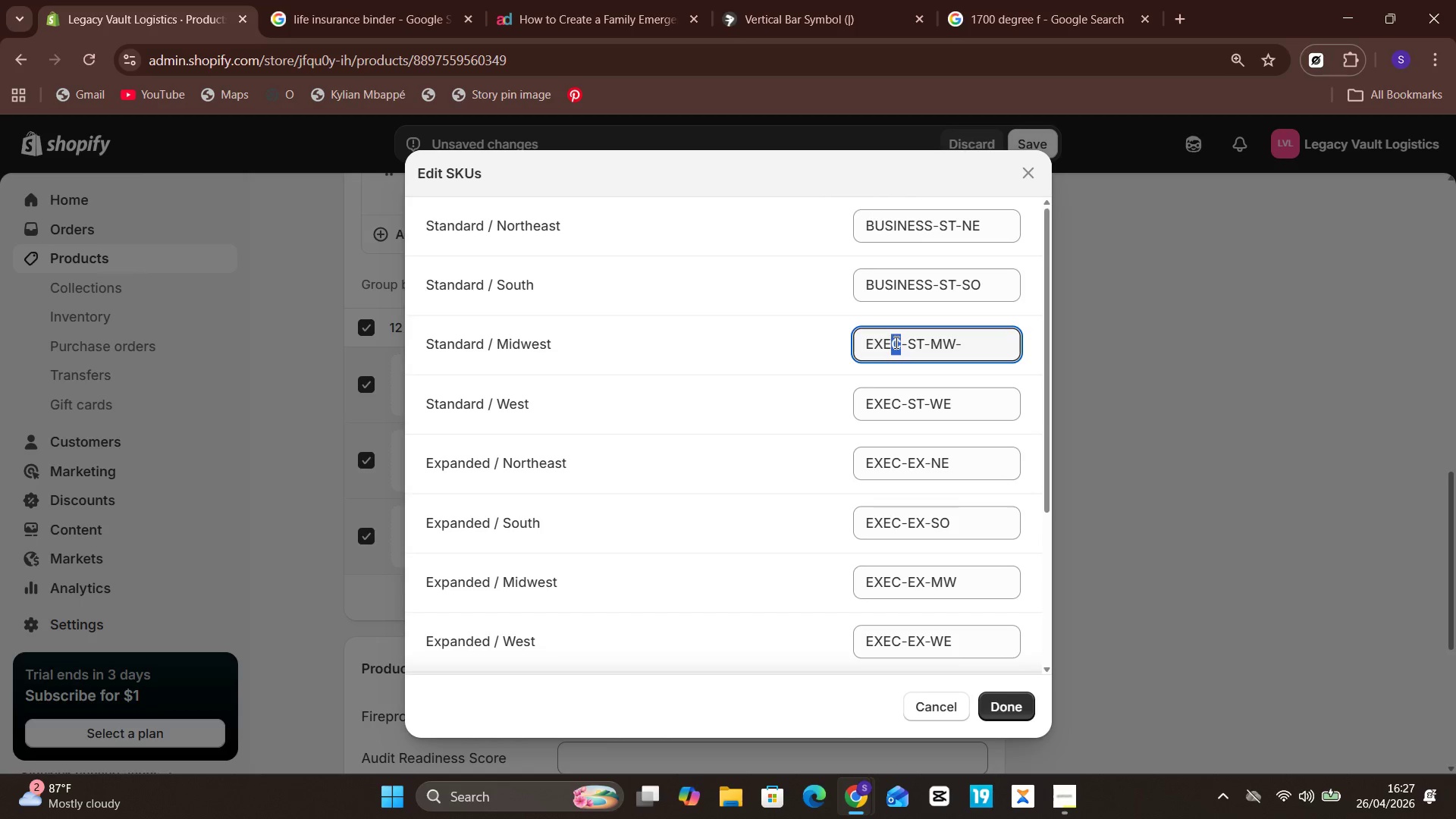 
key(Control+V)
 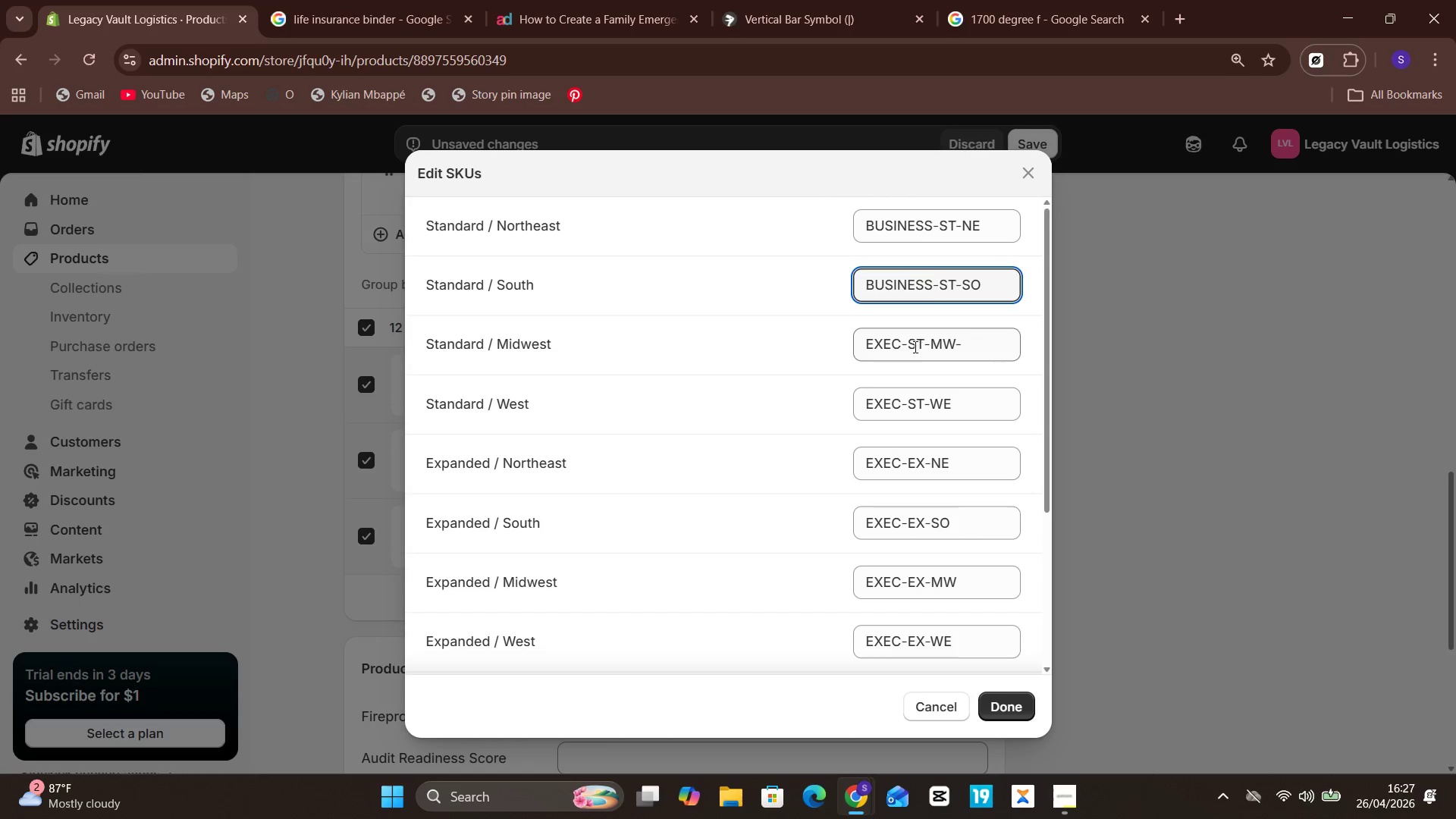 
left_click([895, 342])
 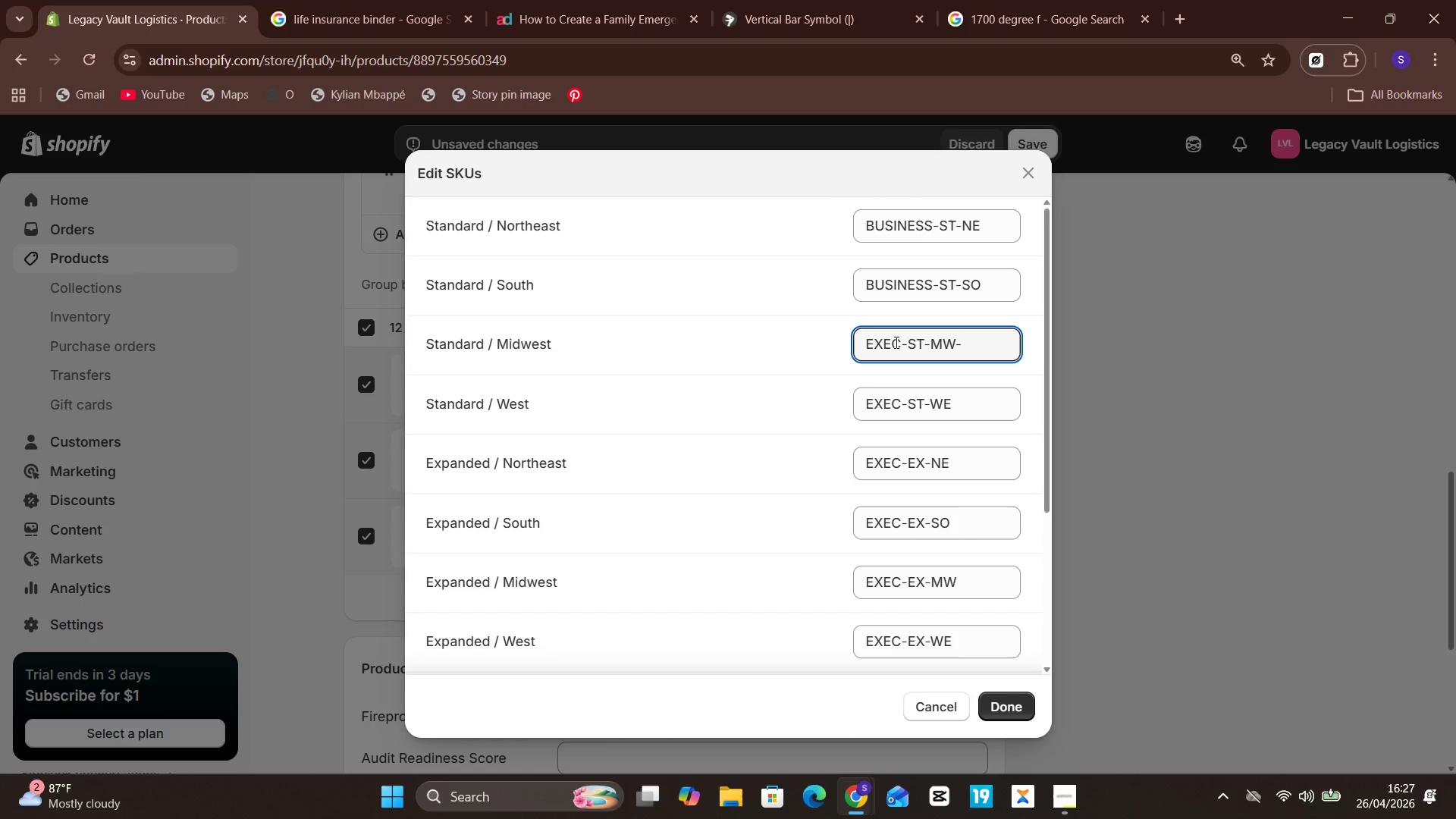 
key(Unknown)
 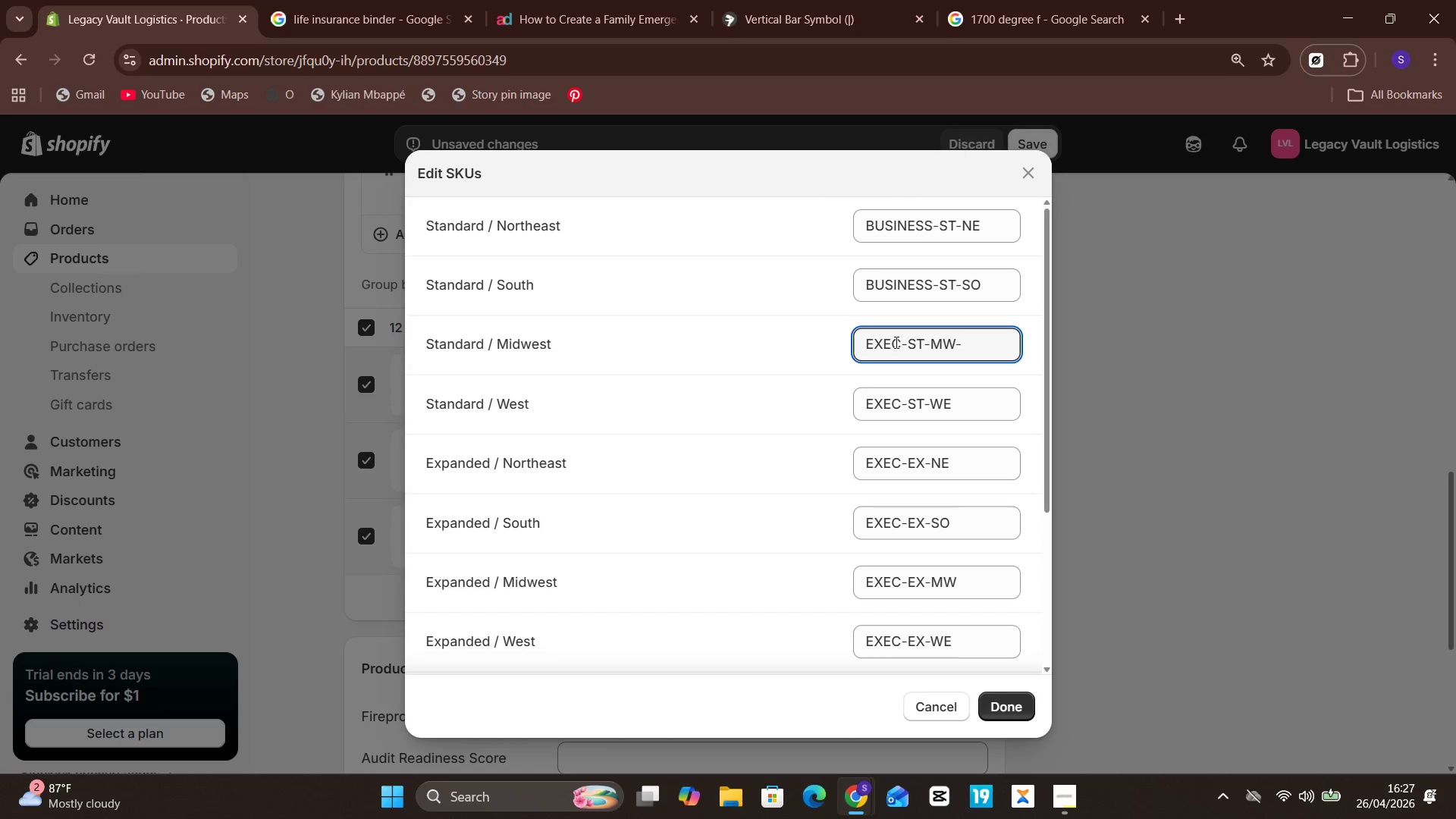 
key(ArrowRight)
 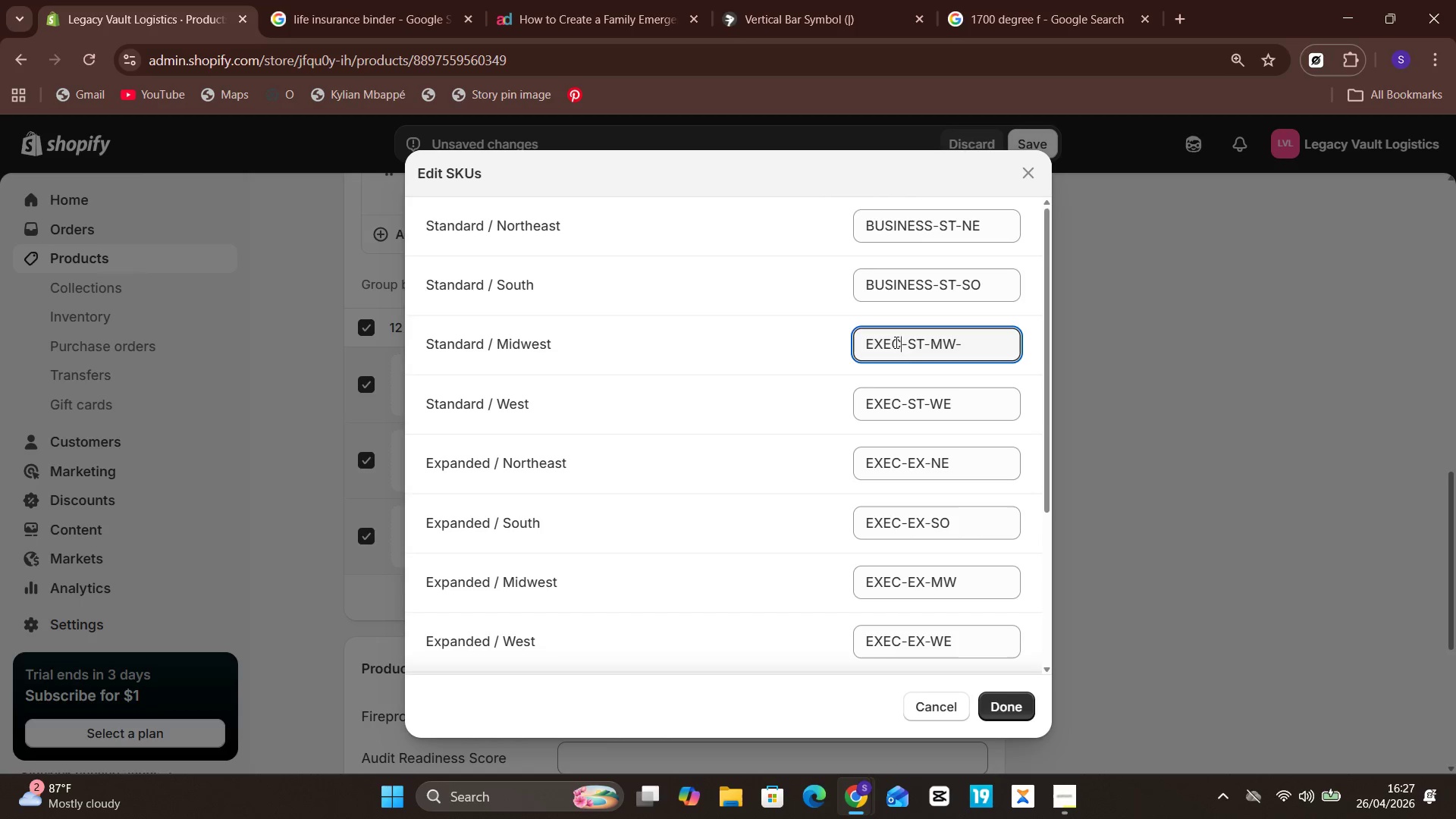 
hold_key(key=ShiftLeft, duration=1.16)
 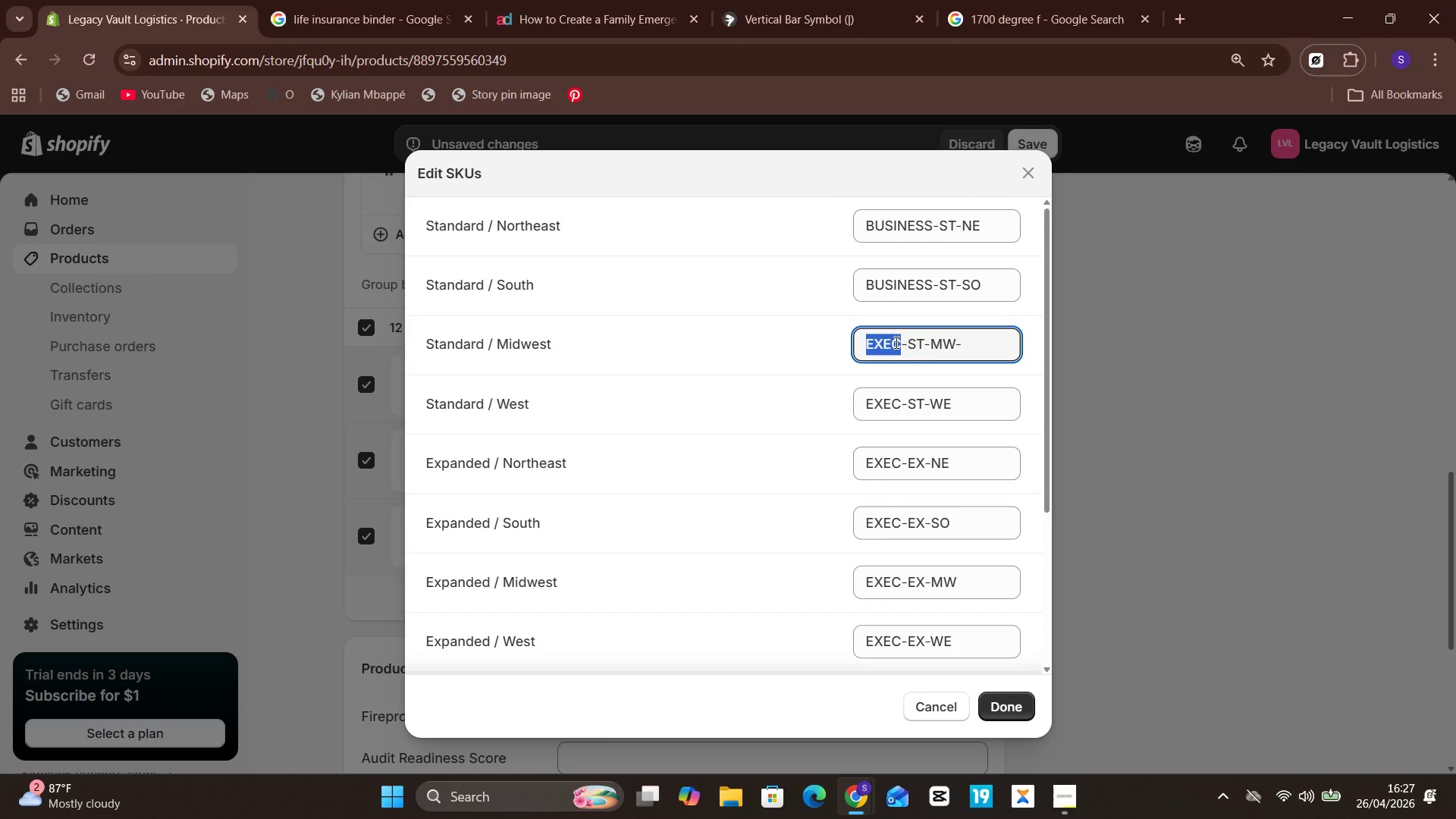 
hold_key(key=ArrowLeft, duration=0.89)
 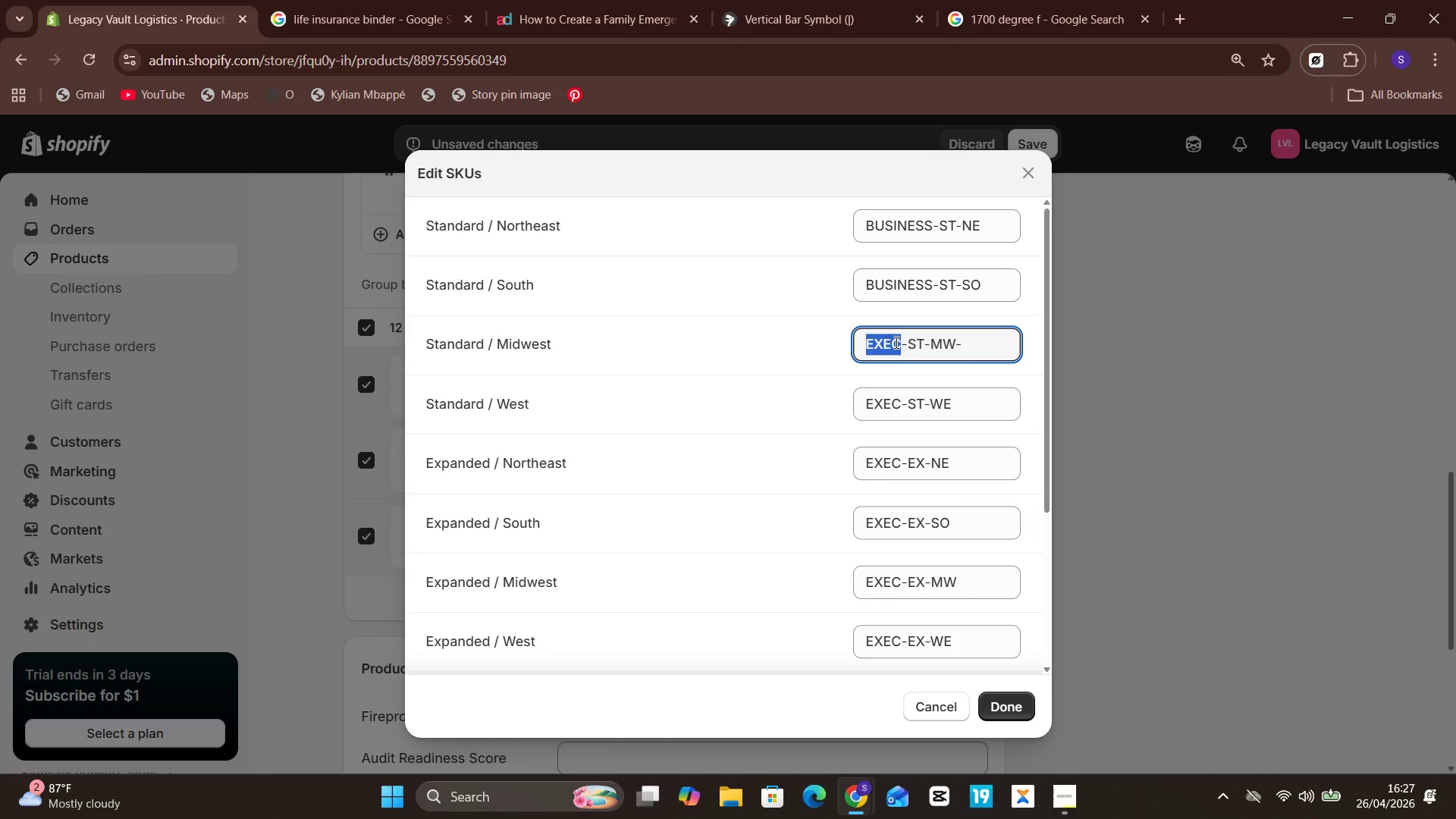 
key(Control+V)
 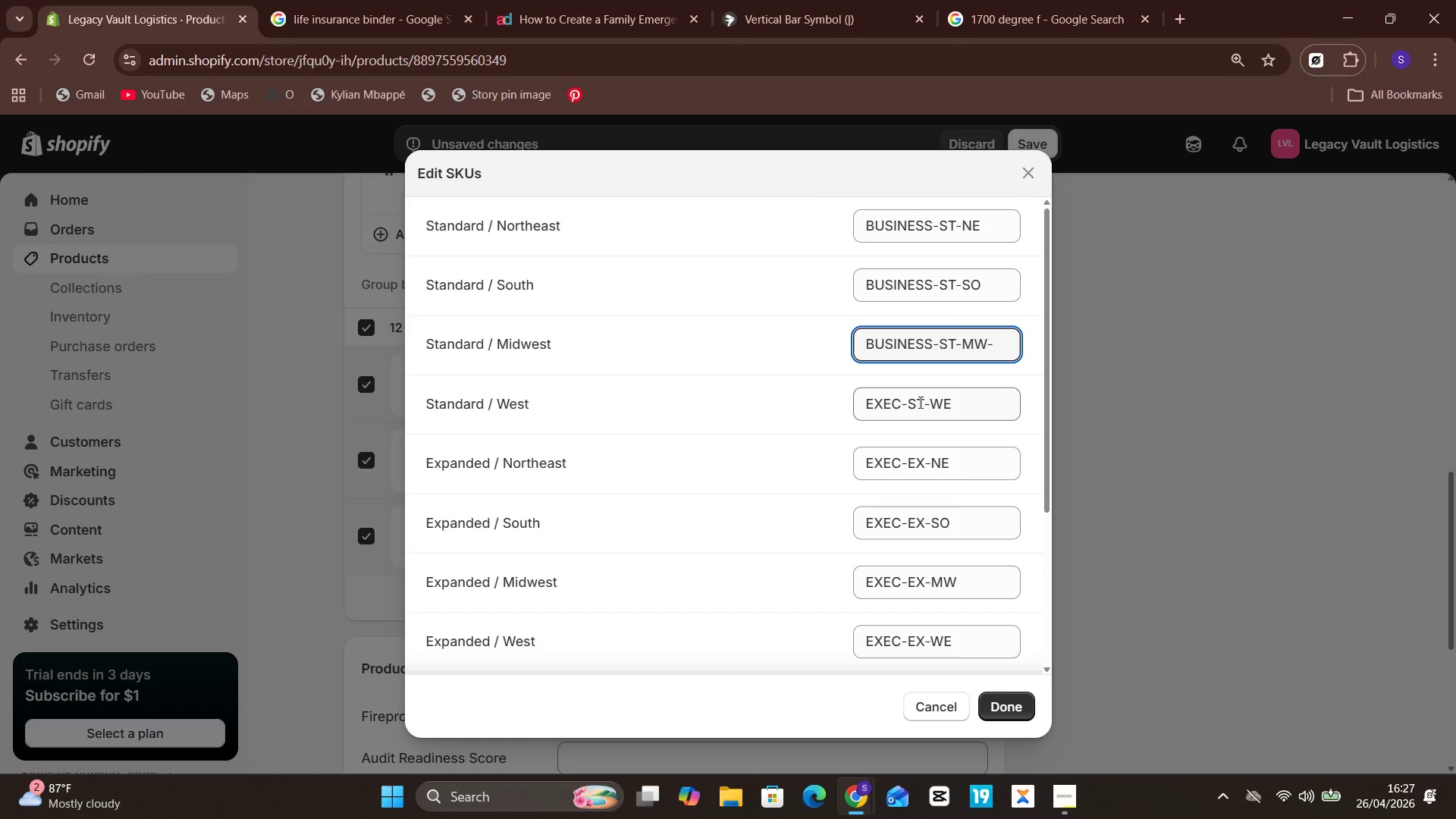 
left_click([896, 404])
 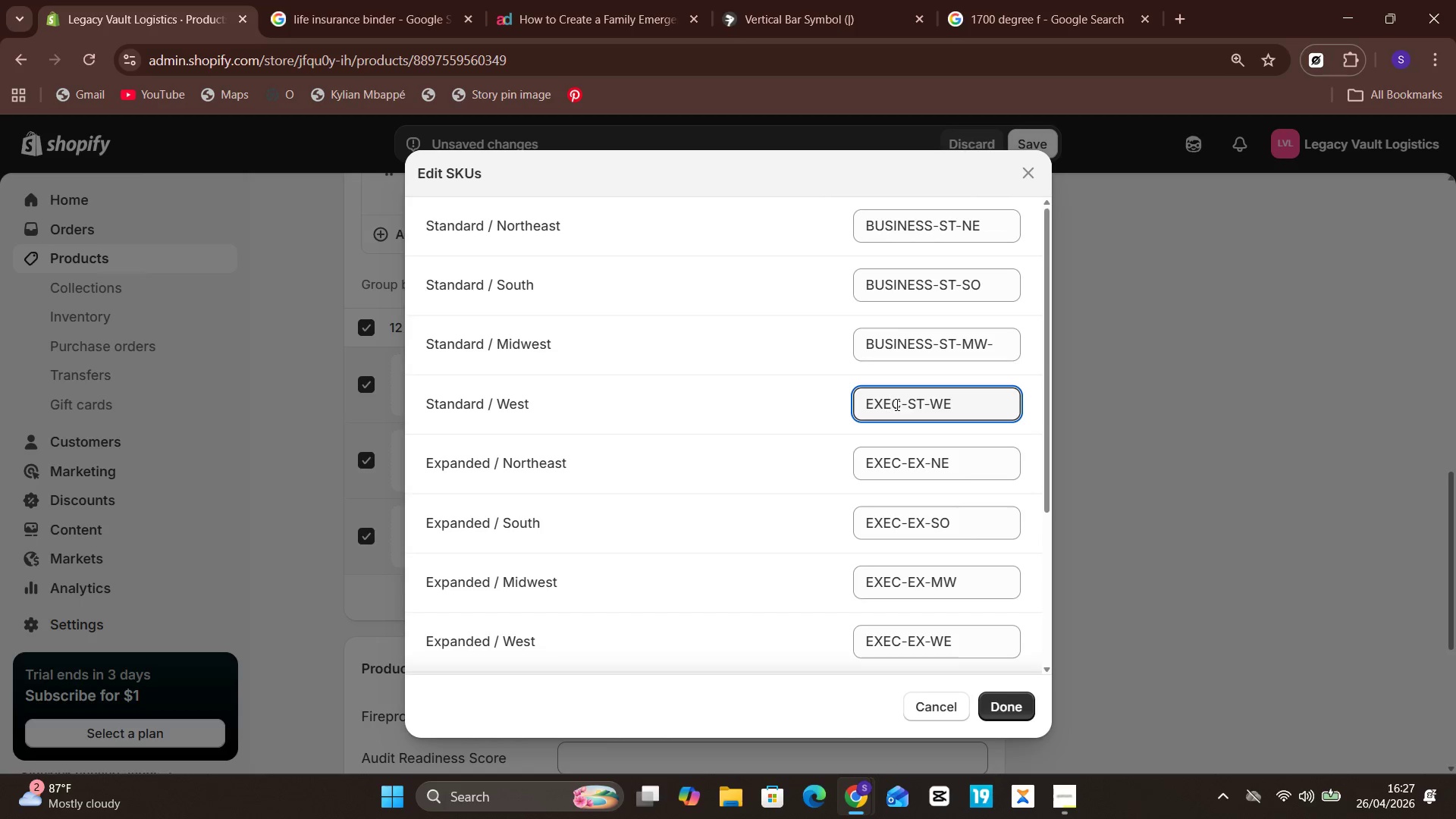 
key(Unknown)
 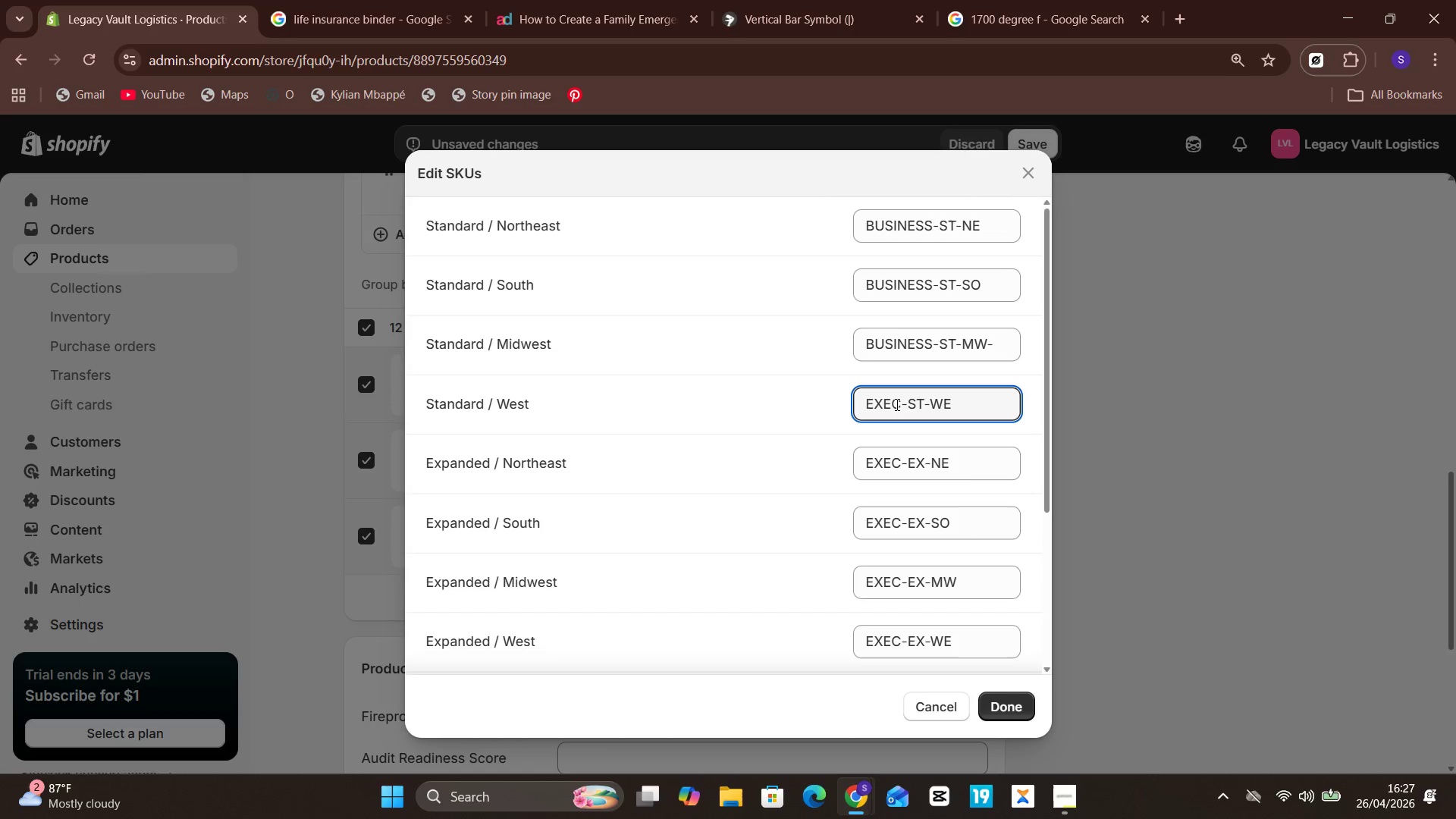 
key(ArrowRight)
 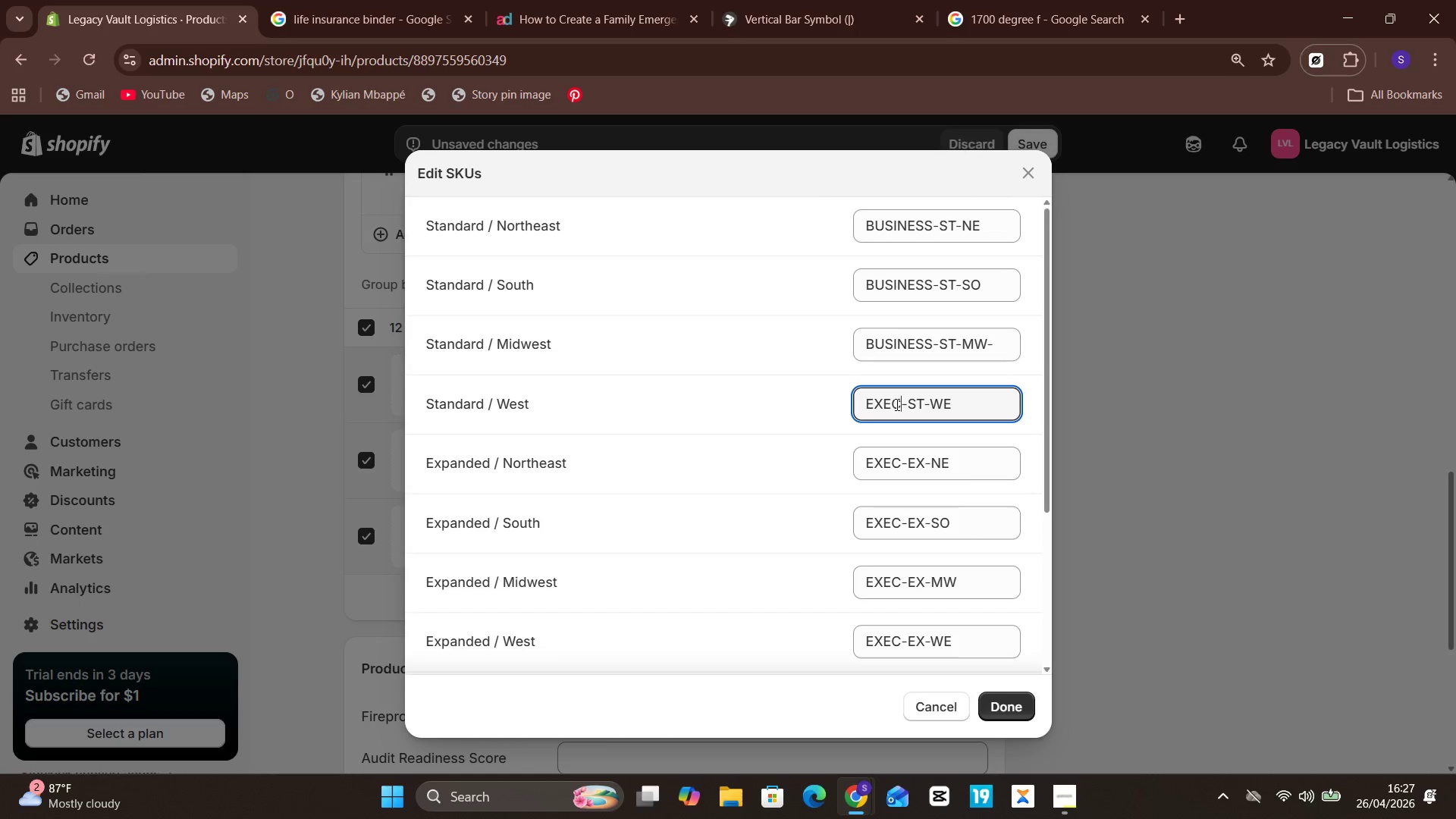 
hold_key(key=ShiftLeft, duration=1.14)
 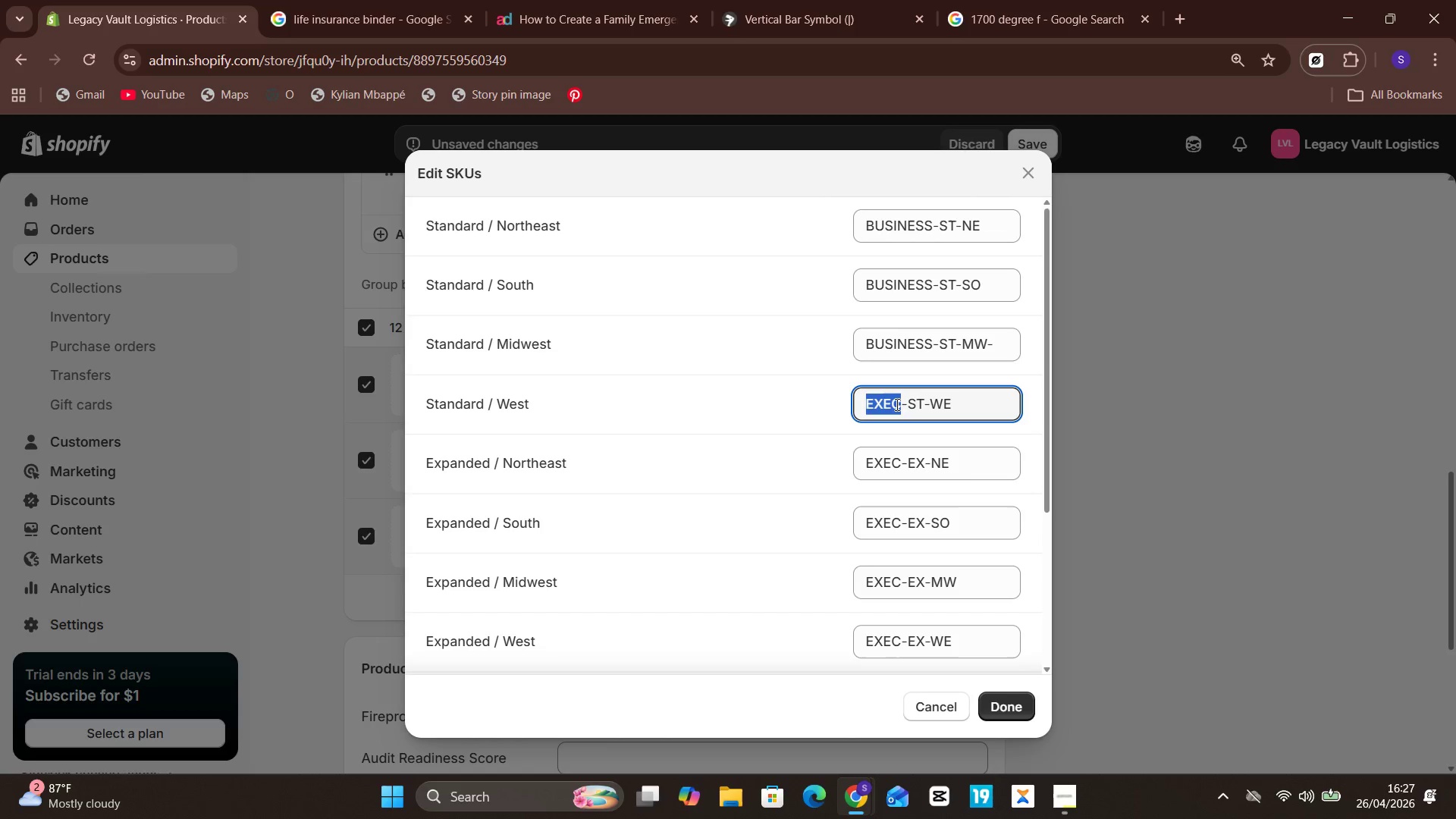 
hold_key(key=ArrowLeft, duration=0.91)
 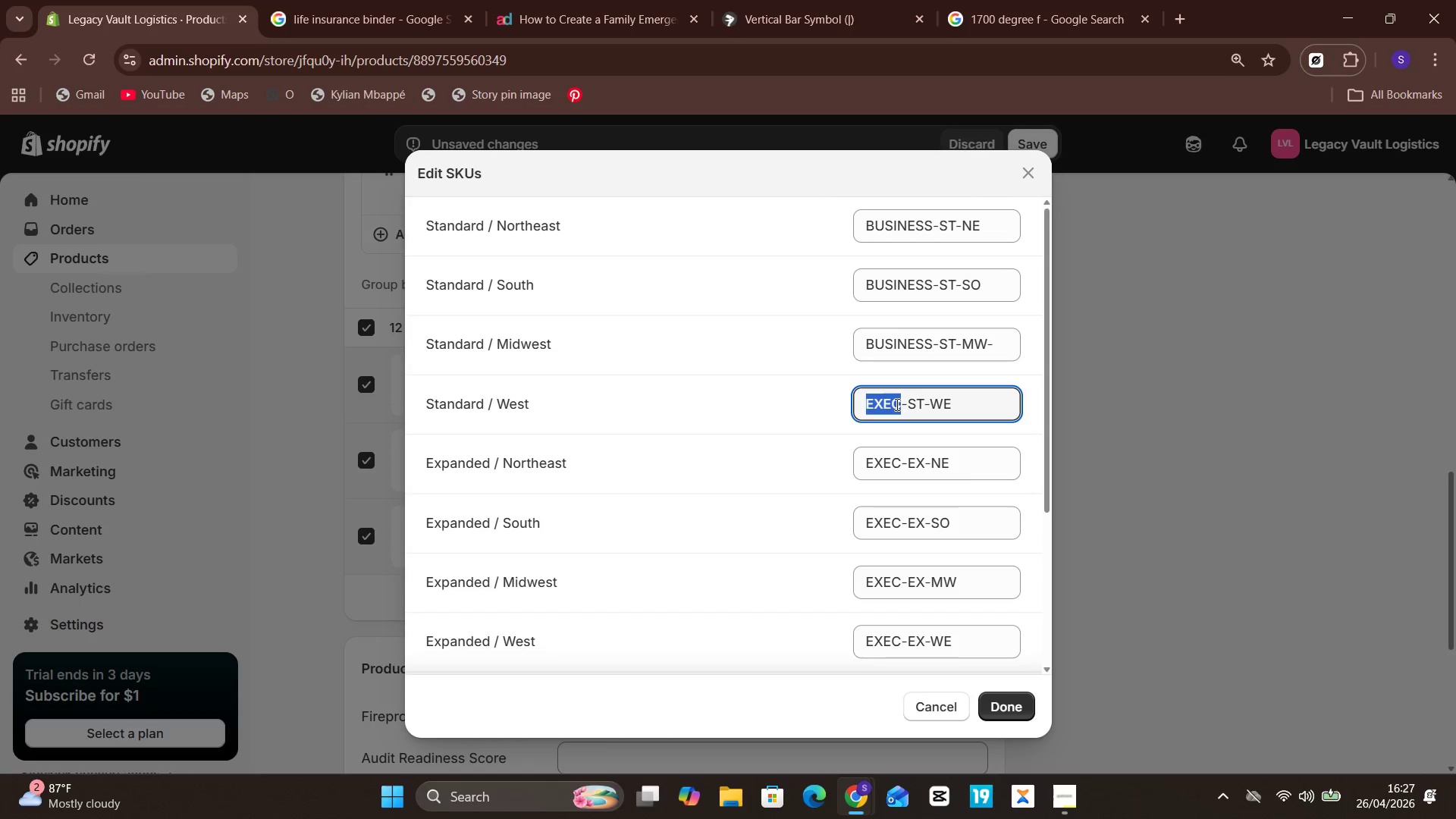 
key(Control+V)
 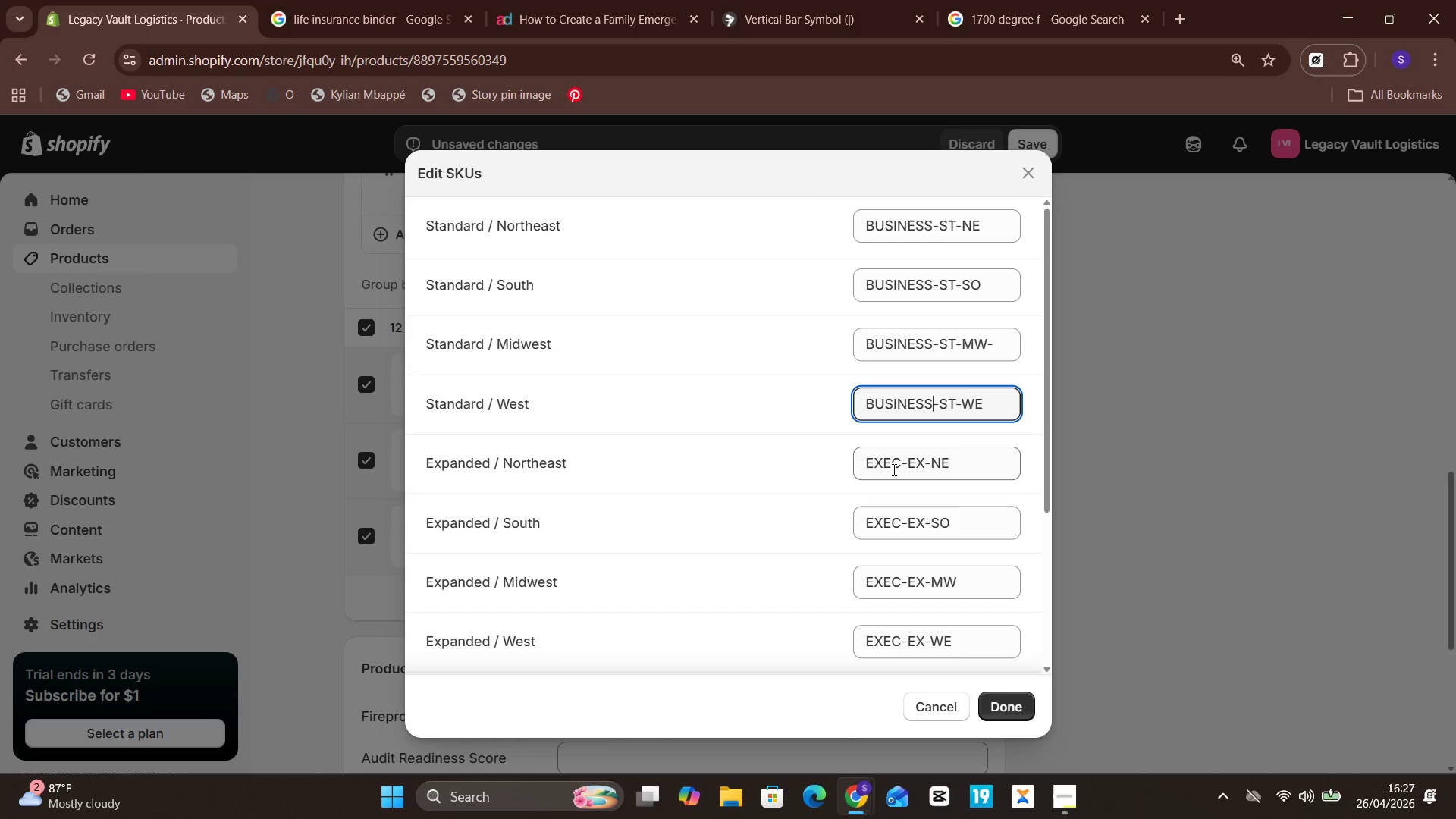 
left_click([898, 466])
 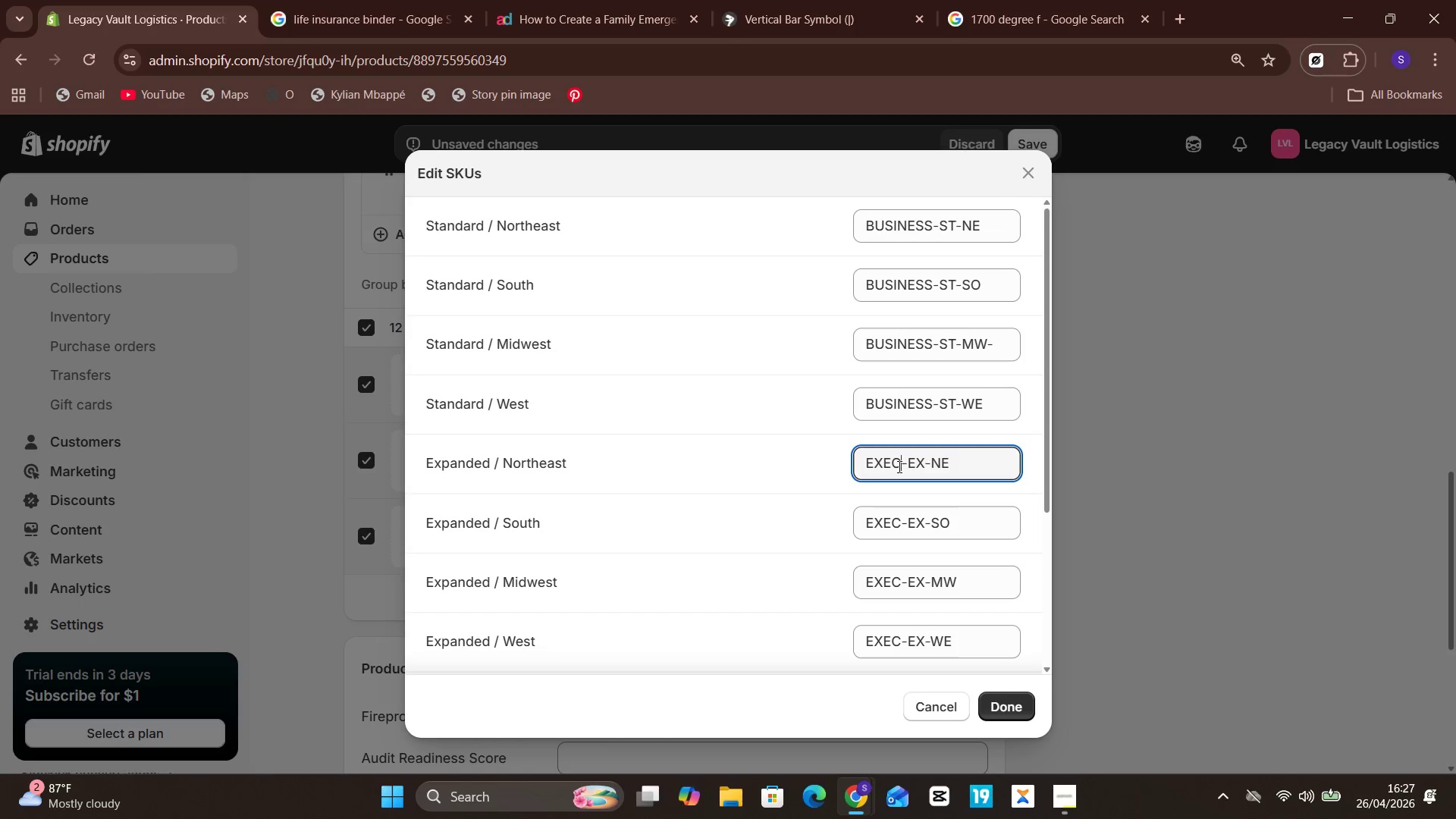 
hold_key(key=ShiftLeft, duration=1.34)
 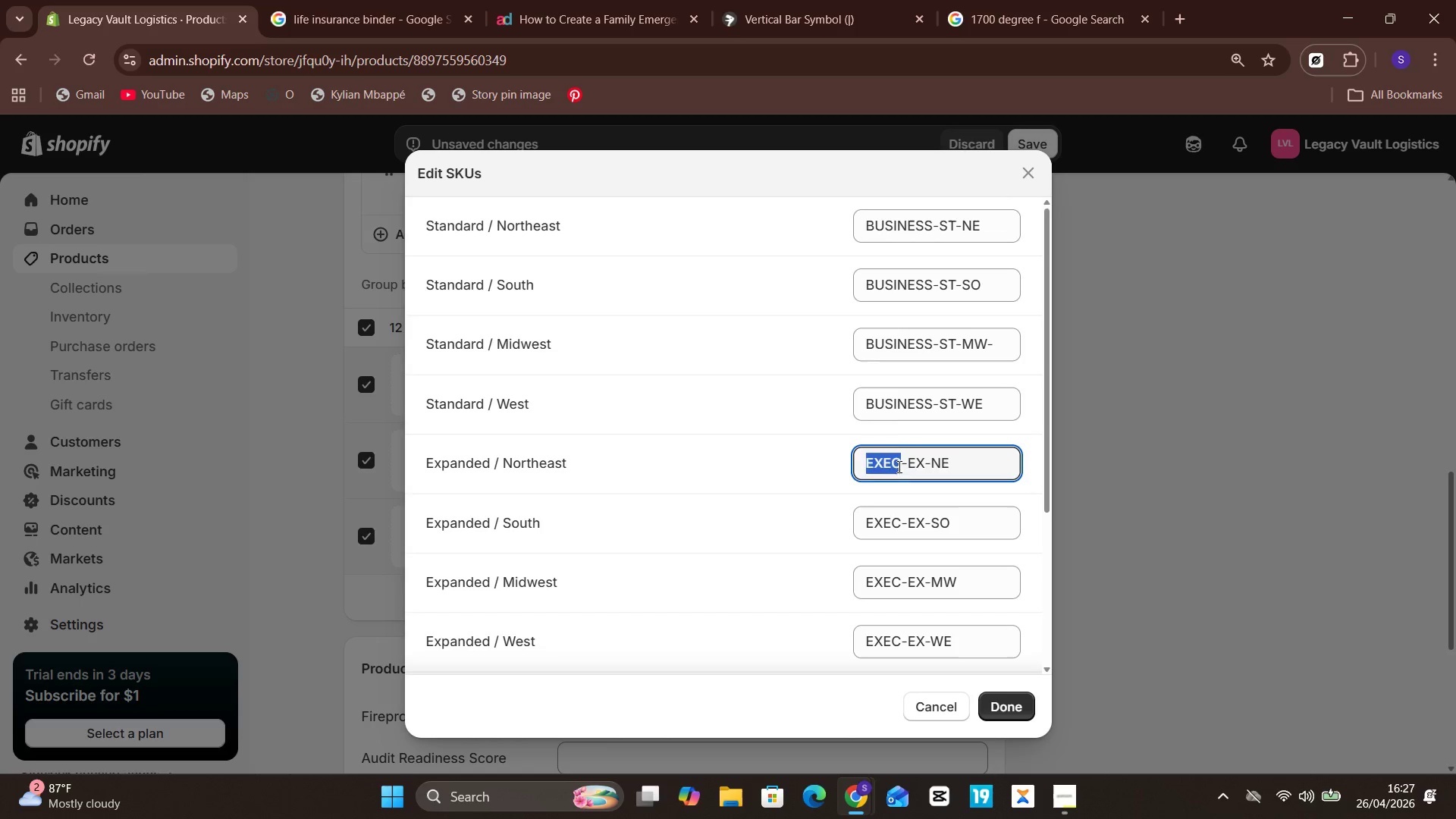 
hold_key(key=ArrowLeft, duration=0.86)
 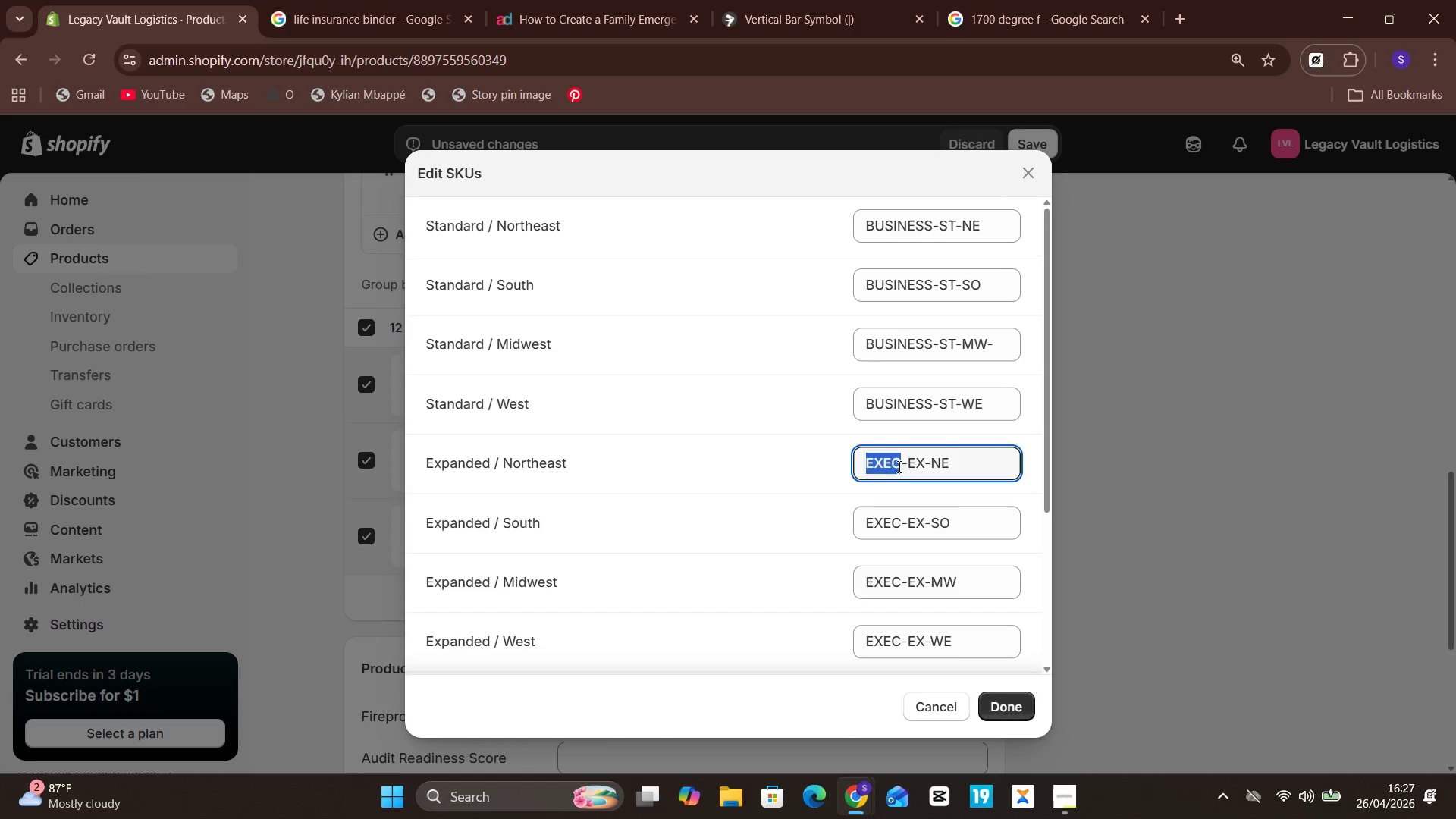 
key(Control+V)
 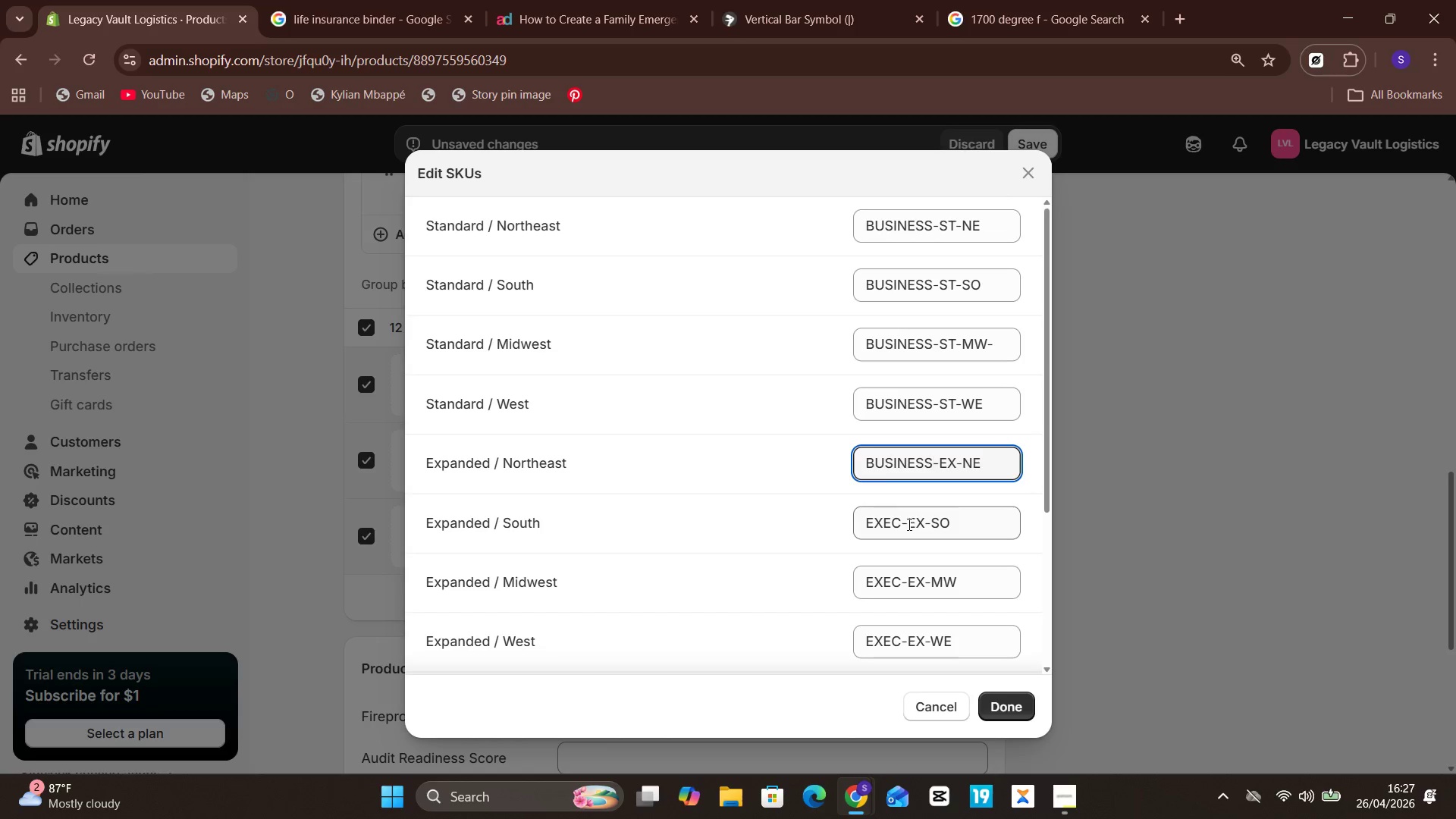 
left_click([899, 524])
 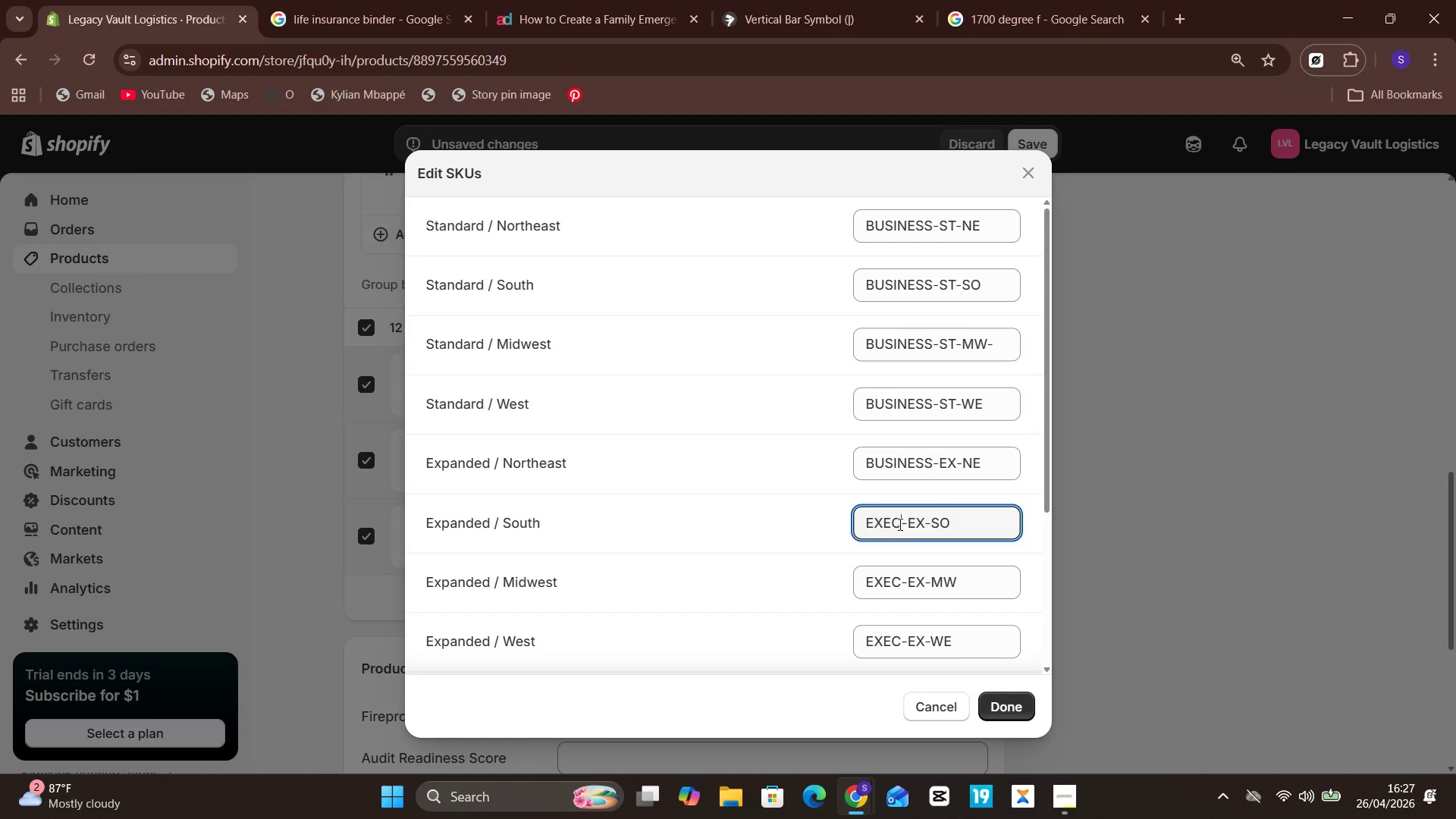 
hold_key(key=ShiftLeft, duration=1.28)
 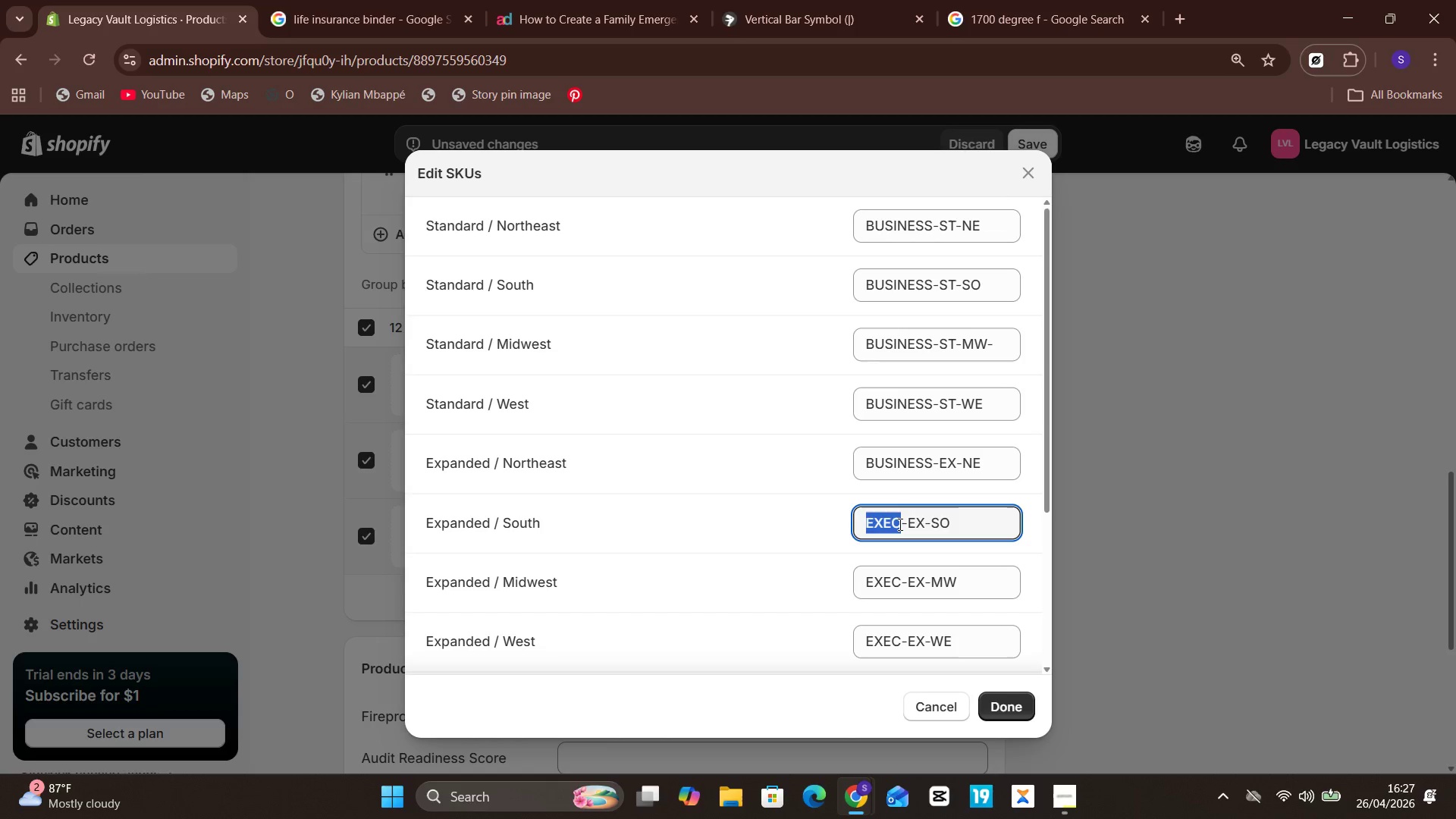 
hold_key(key=ArrowLeft, duration=0.88)
 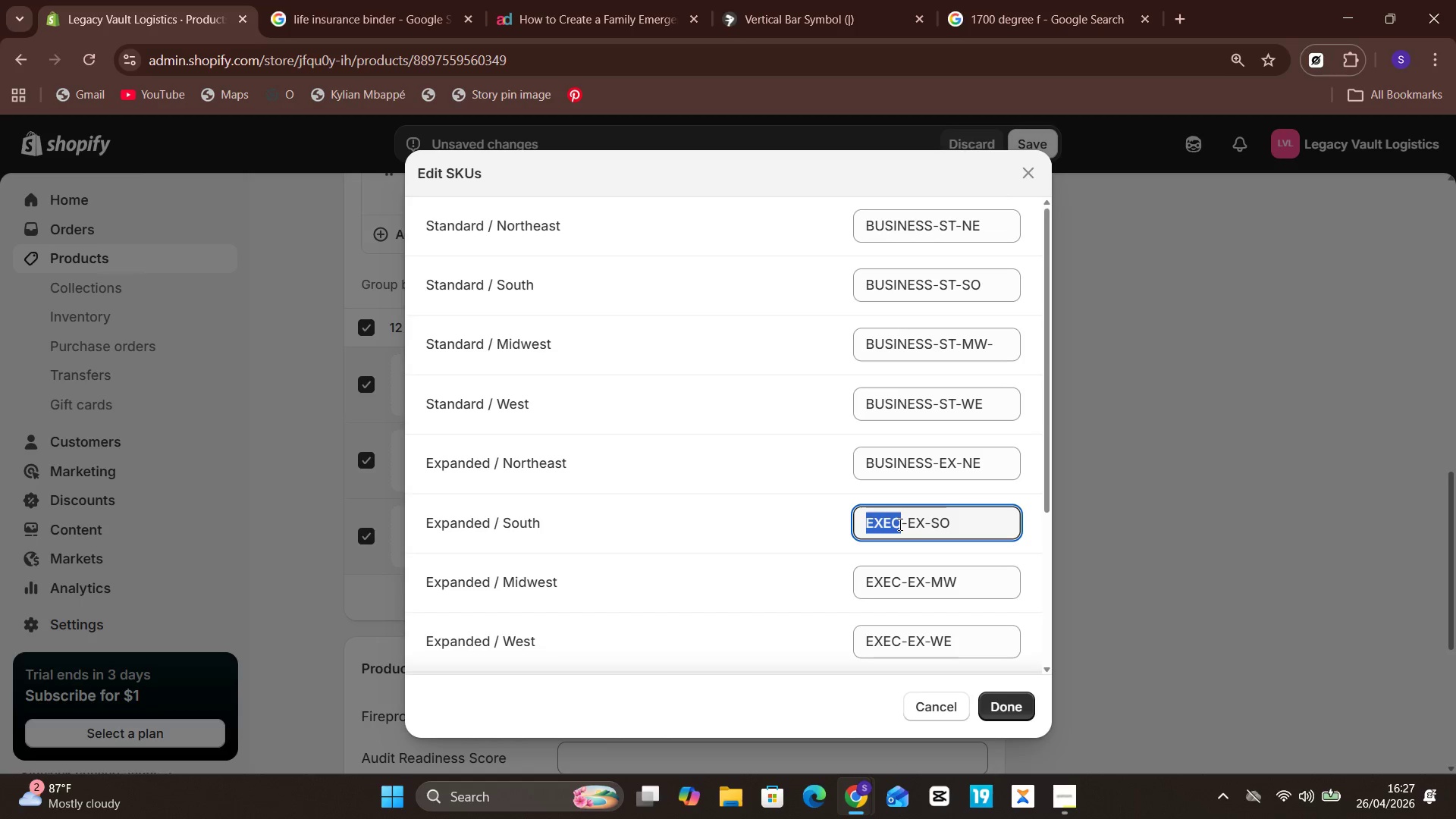 
key(Control+V)
 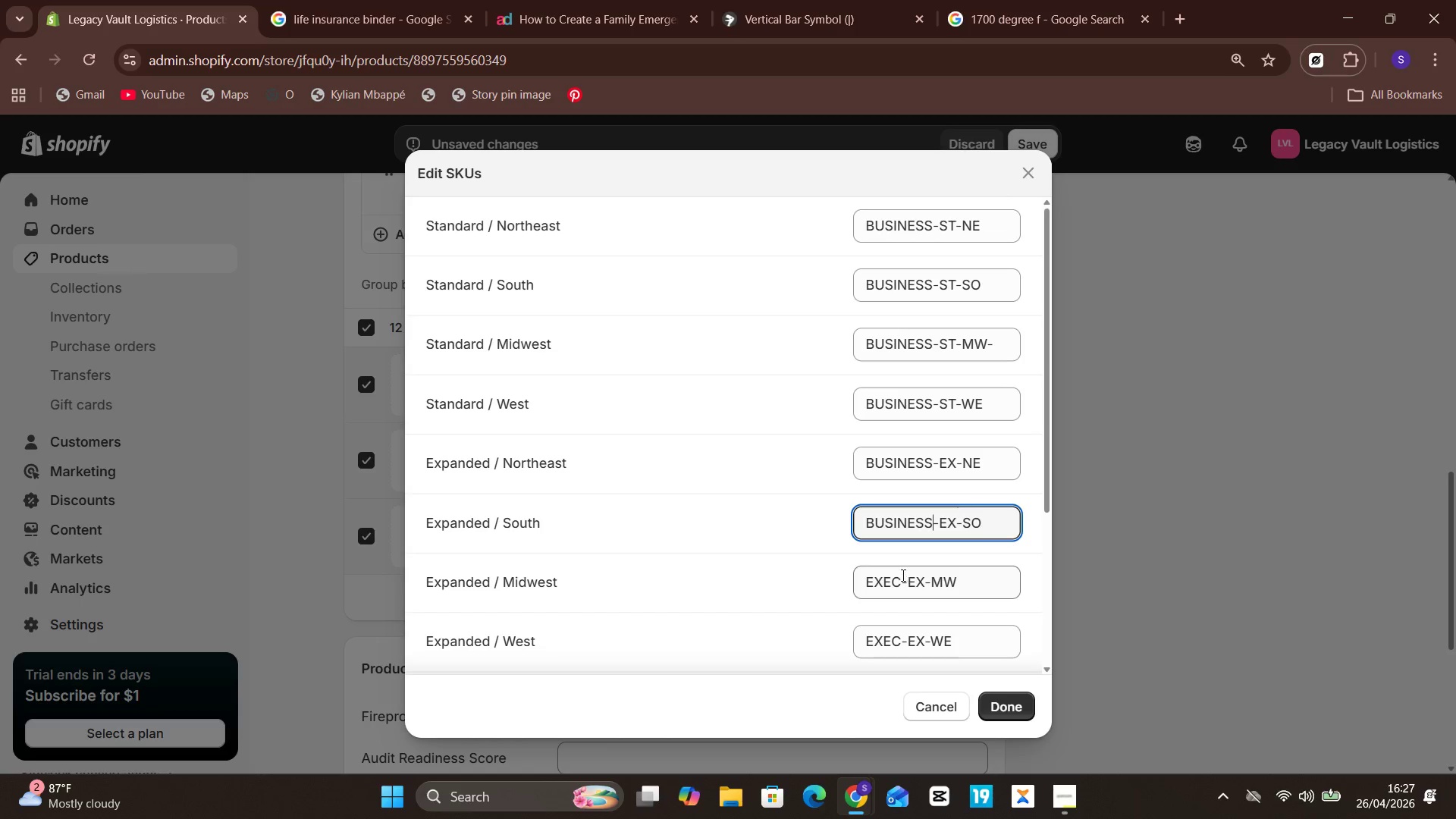 
left_click([898, 574])
 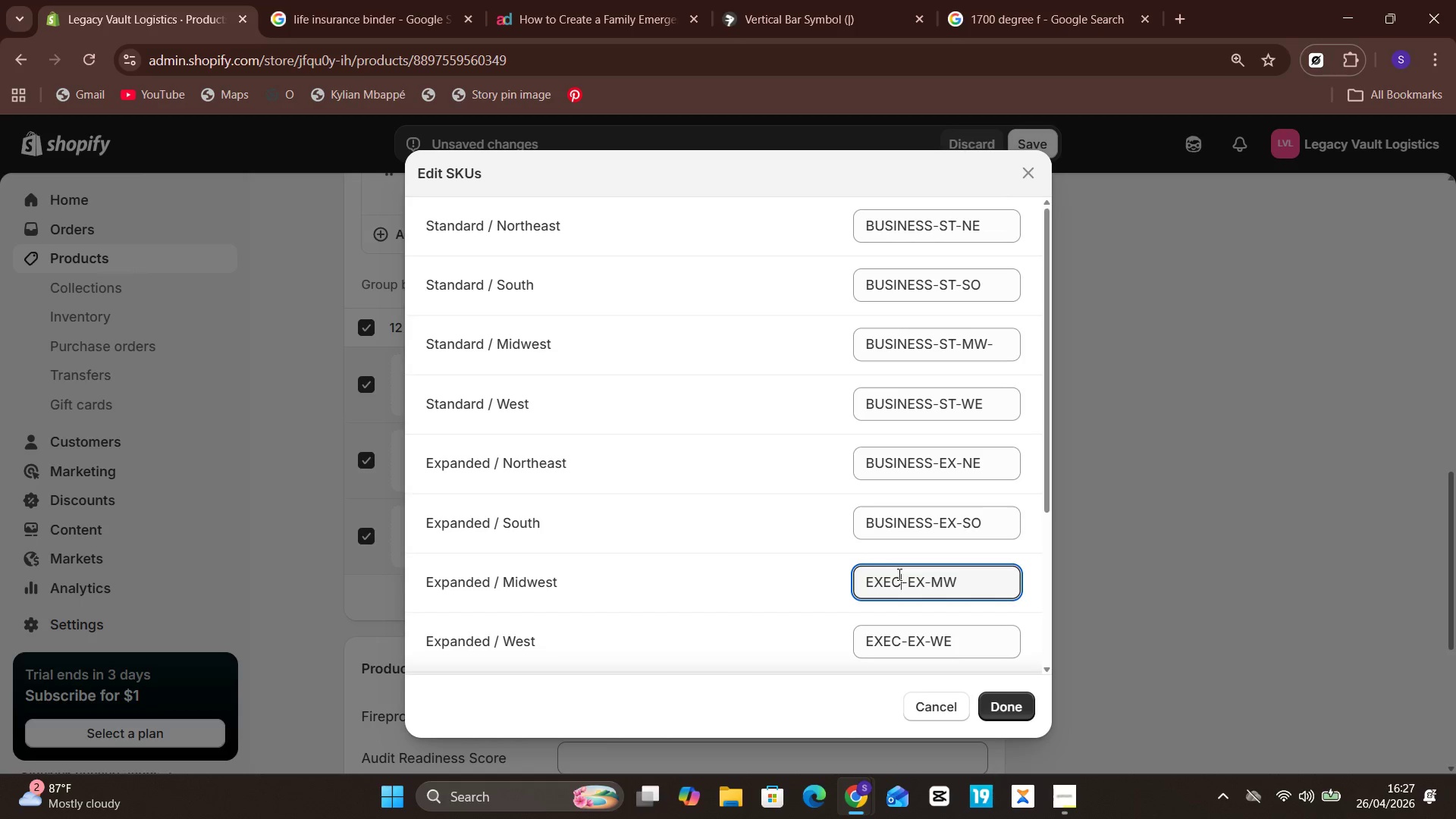 
hold_key(key=ShiftLeft, duration=1.39)
 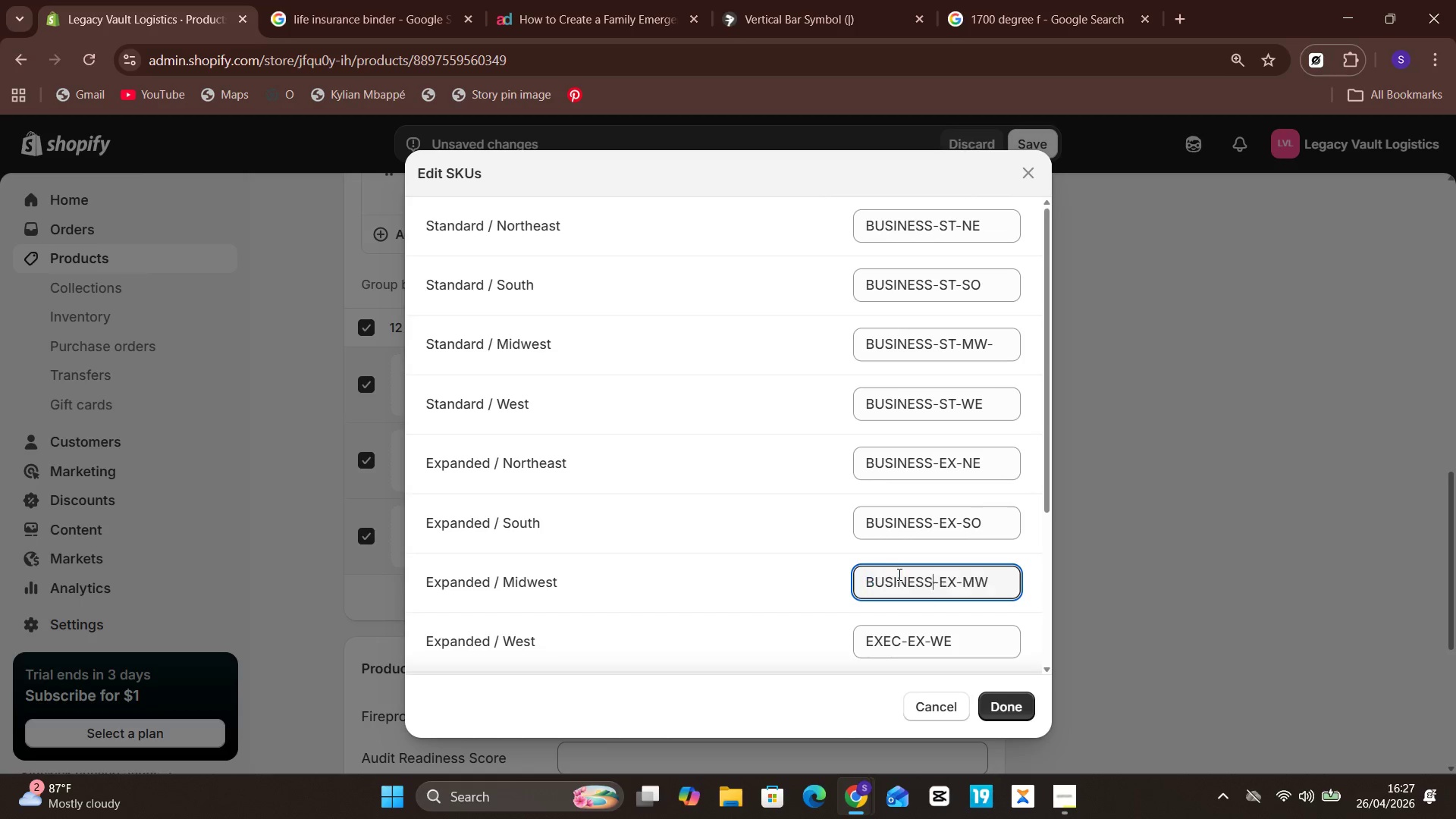 
hold_key(key=ArrowLeft, duration=0.89)
 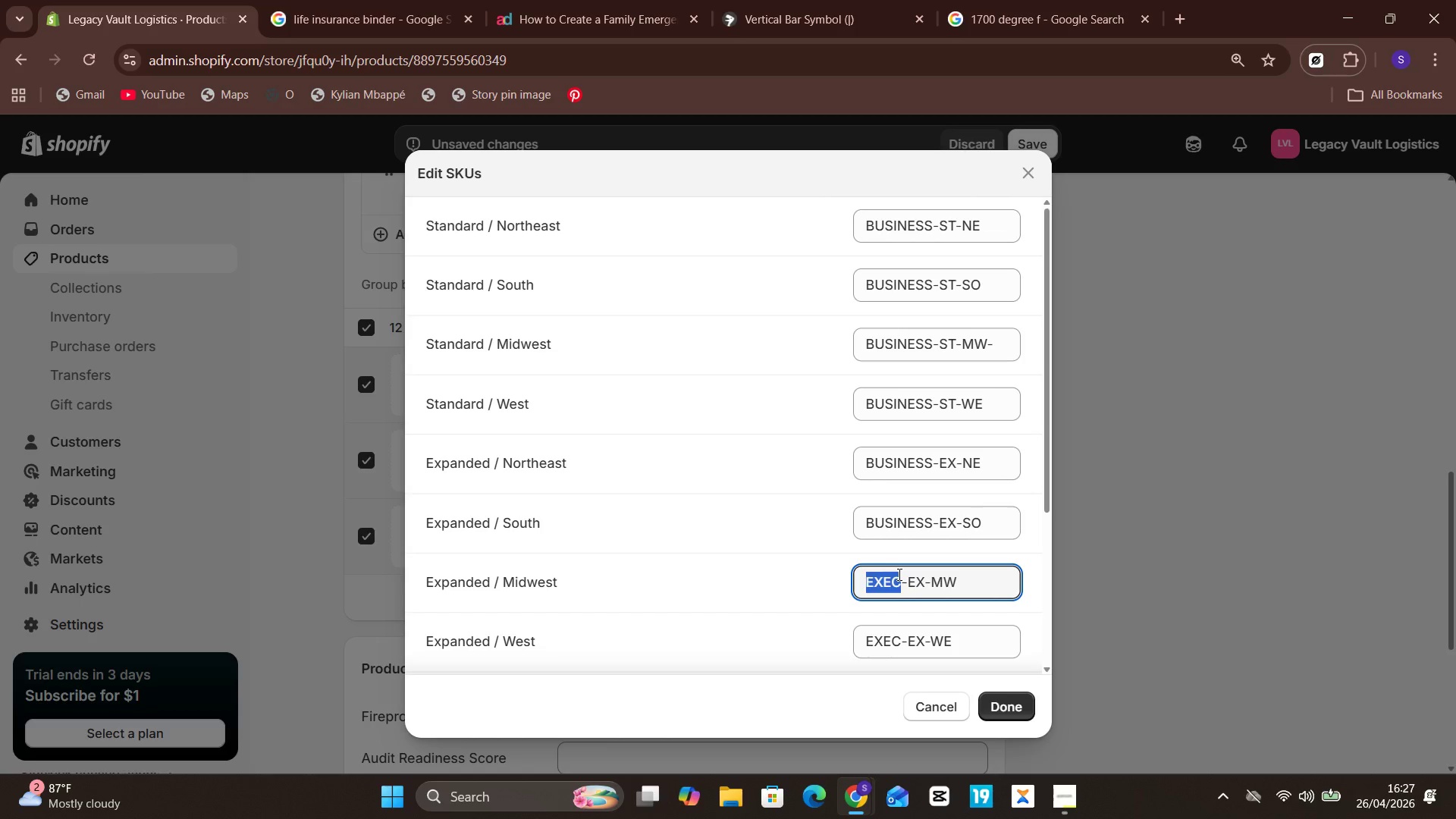 
key(Control+V)
 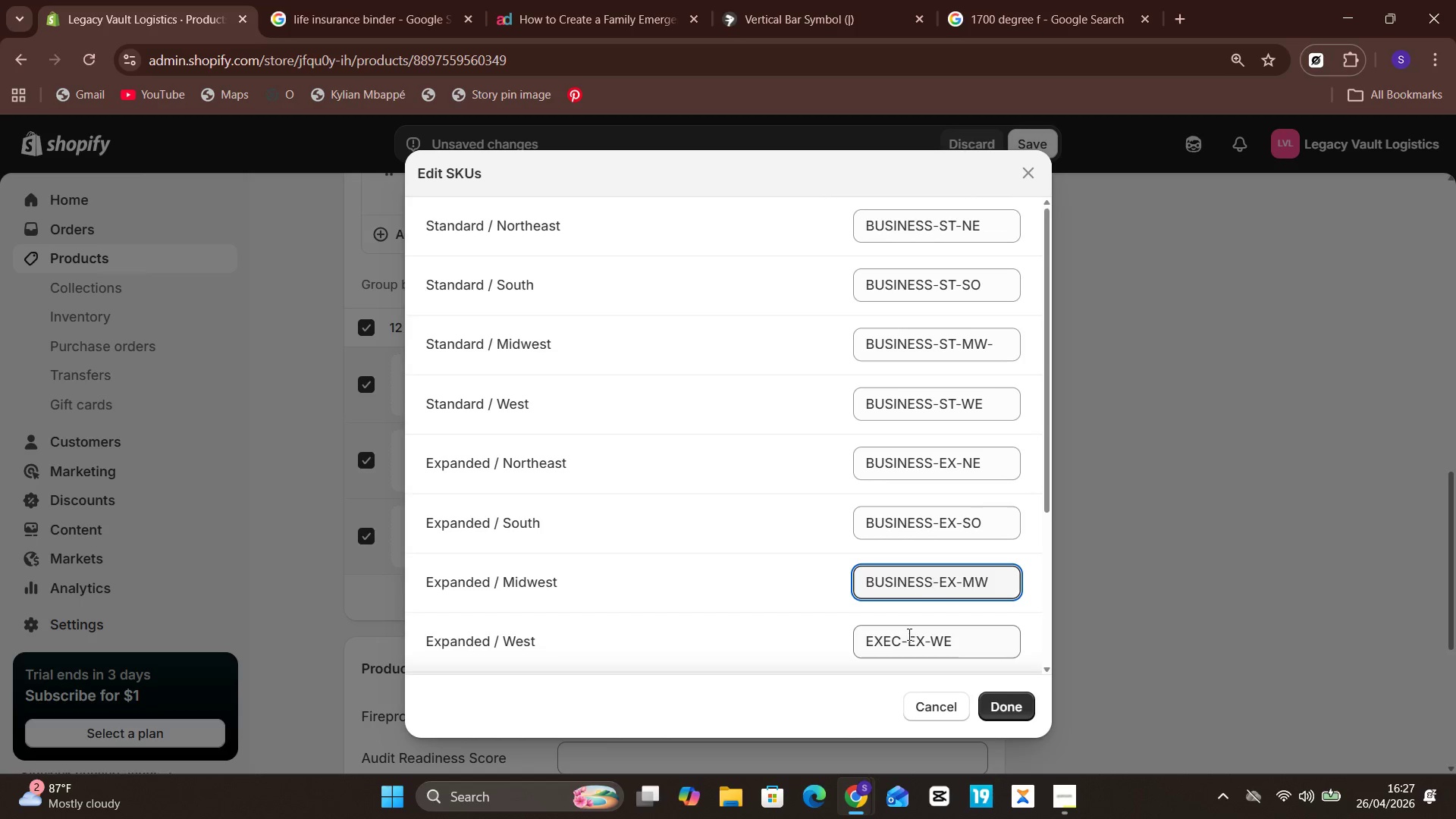 
left_click([899, 637])
 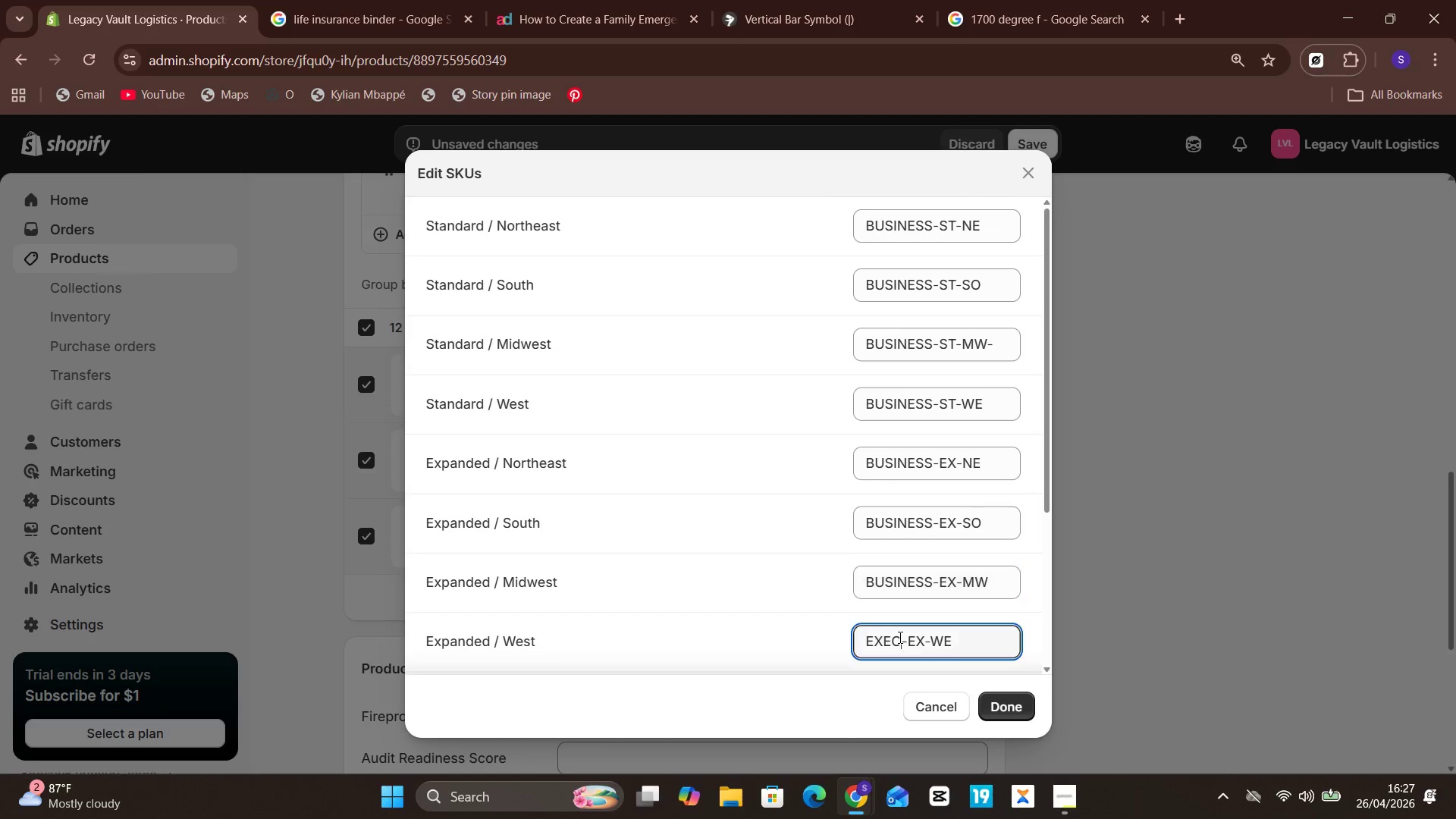 
key(Shift+ShiftLeft)
 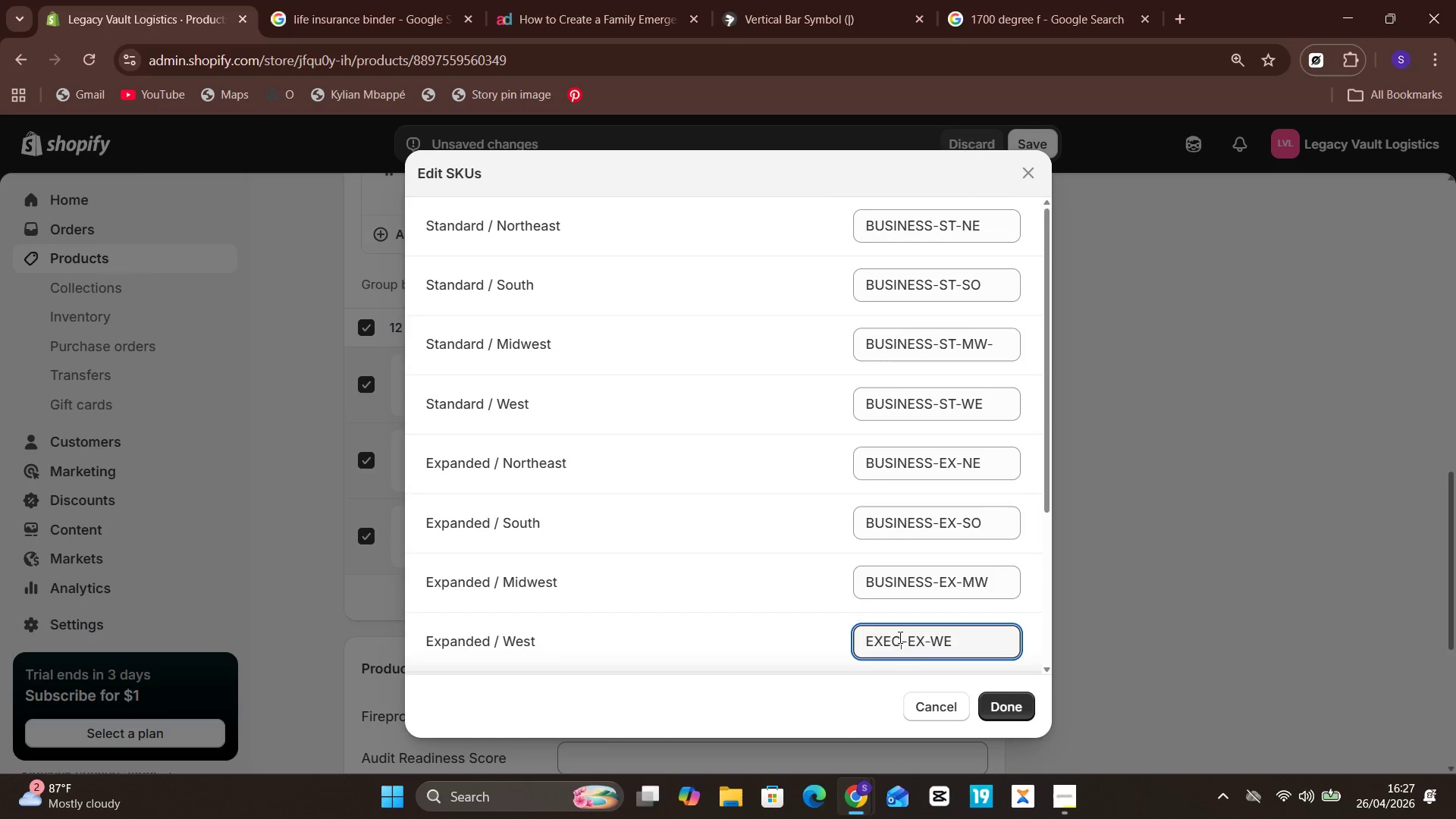 
hold_key(key=ShiftLeft, duration=0.98)
 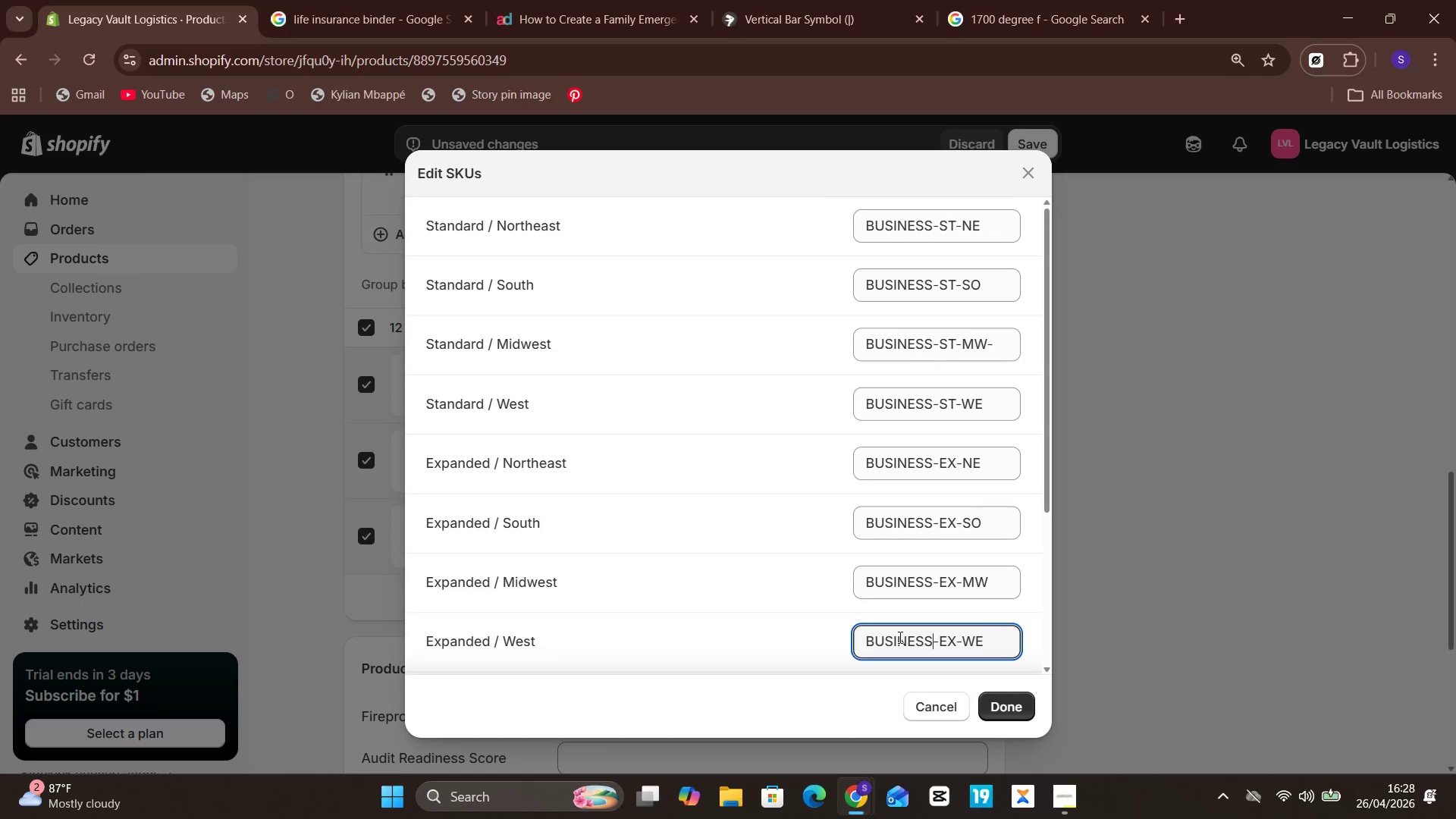 
hold_key(key=ArrowLeft, duration=0.92)
 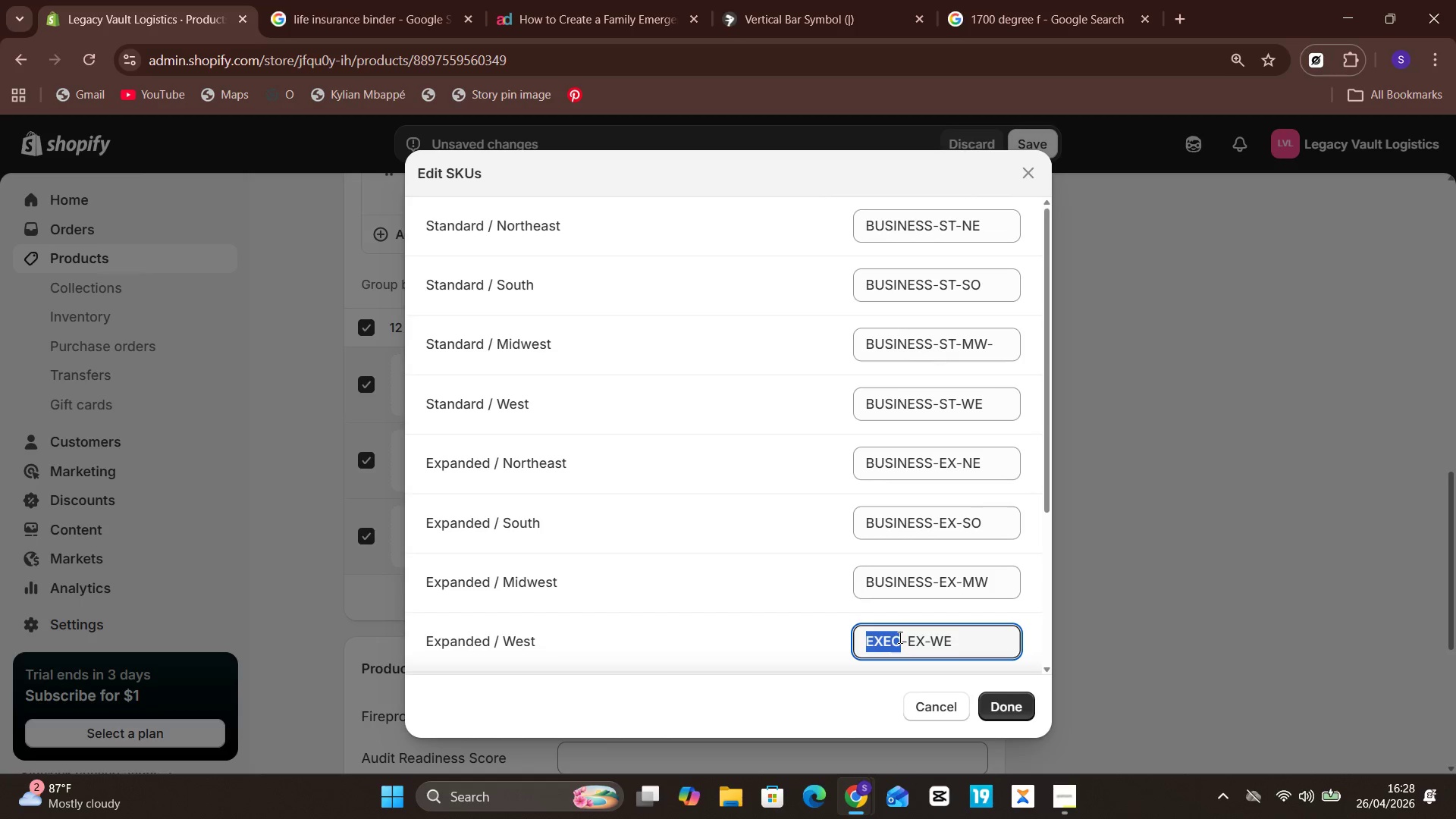 
key(Control+V)
 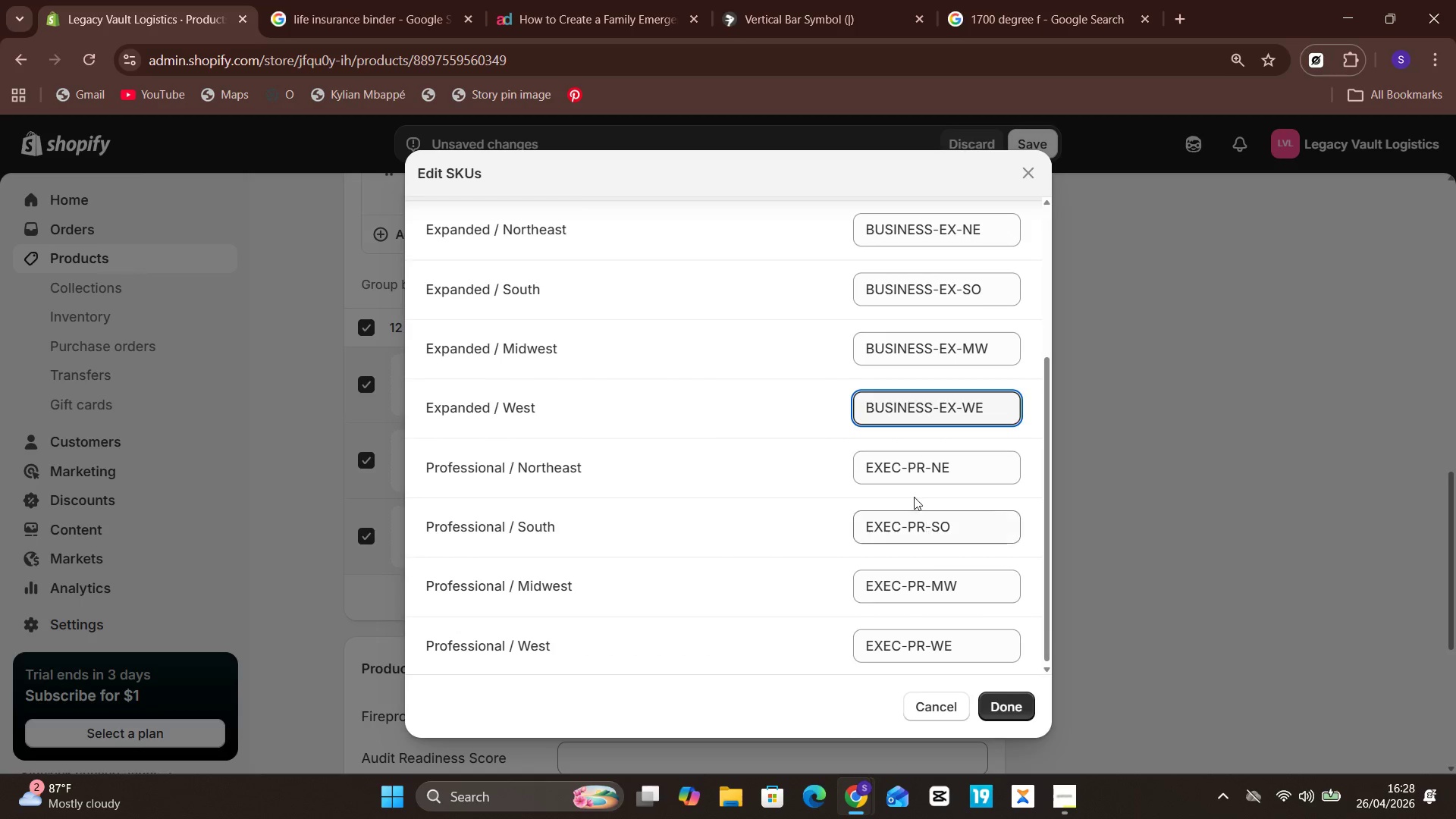 
left_click([897, 467])
 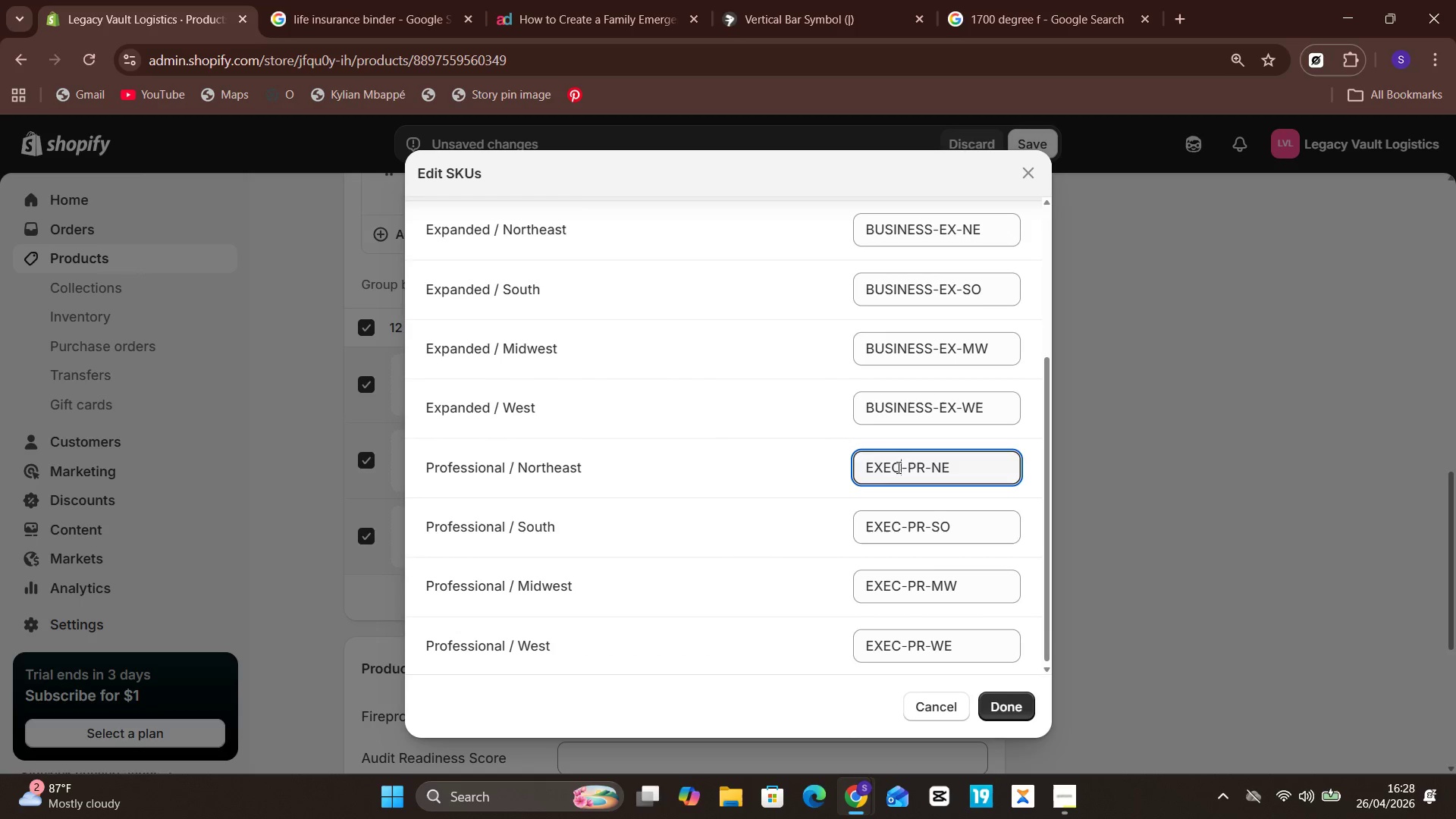 
hold_key(key=ShiftLeft, duration=1.41)
 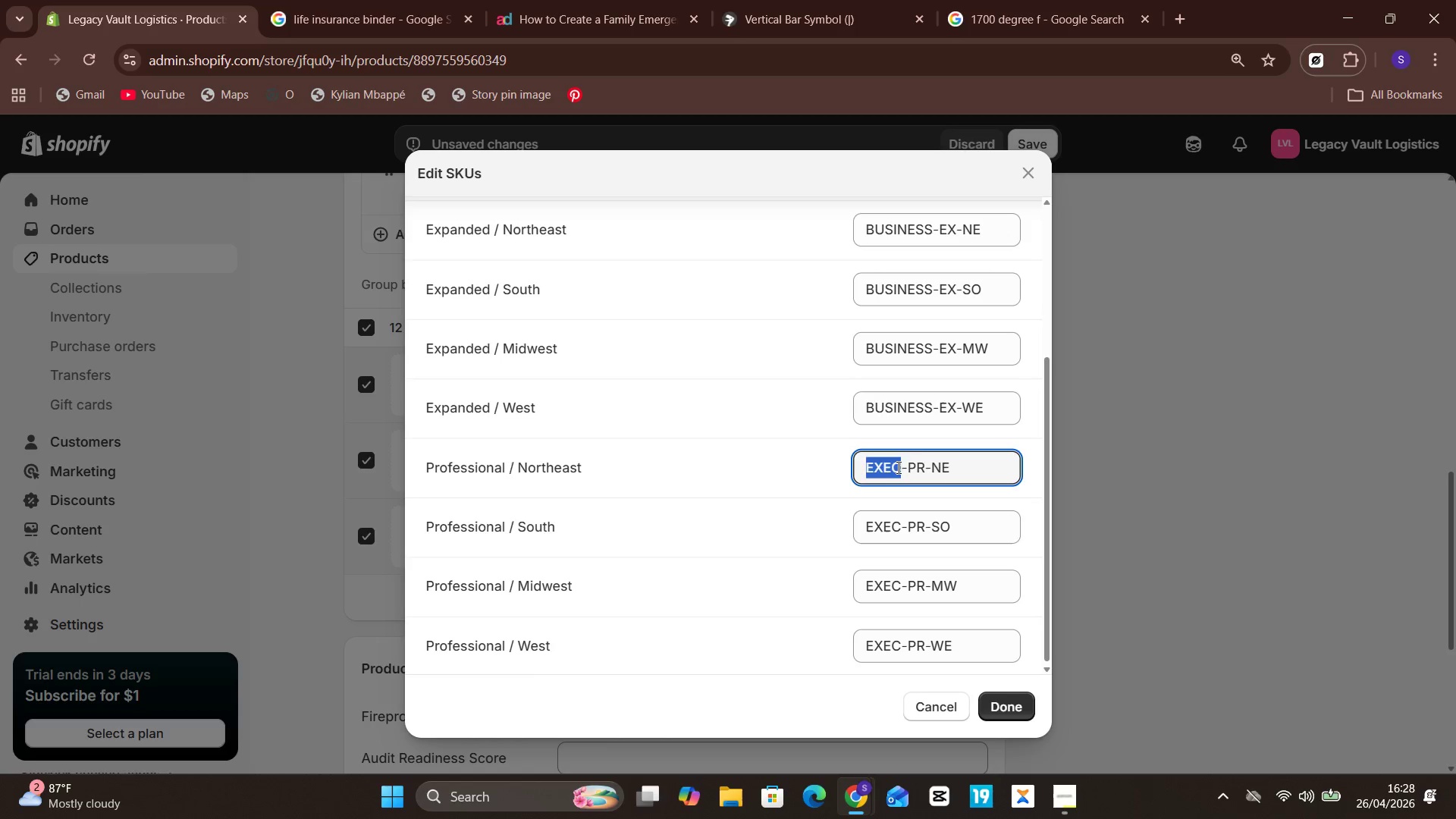 
hold_key(key=ArrowLeft, duration=0.83)
 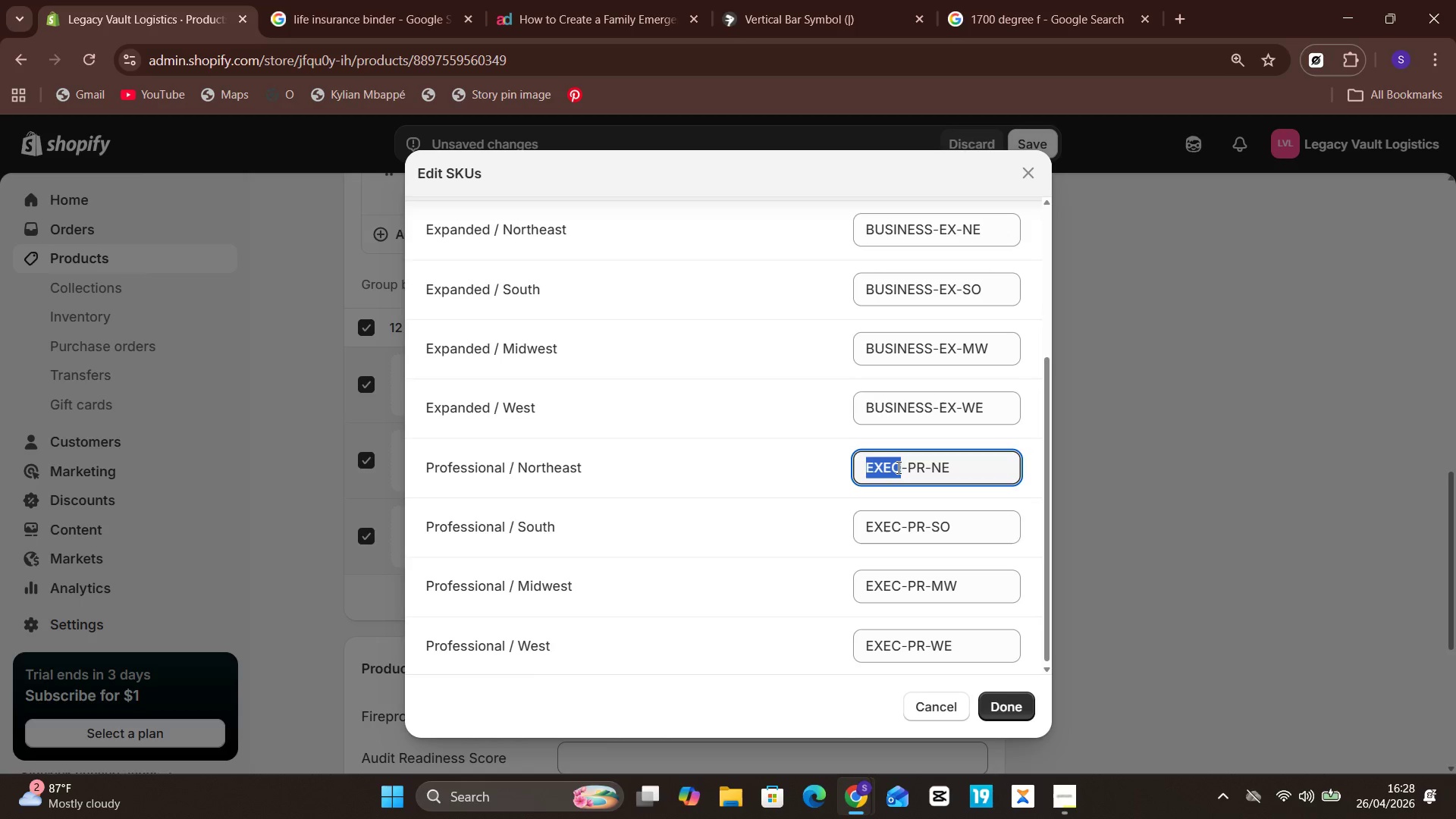 
key(Control+V)
 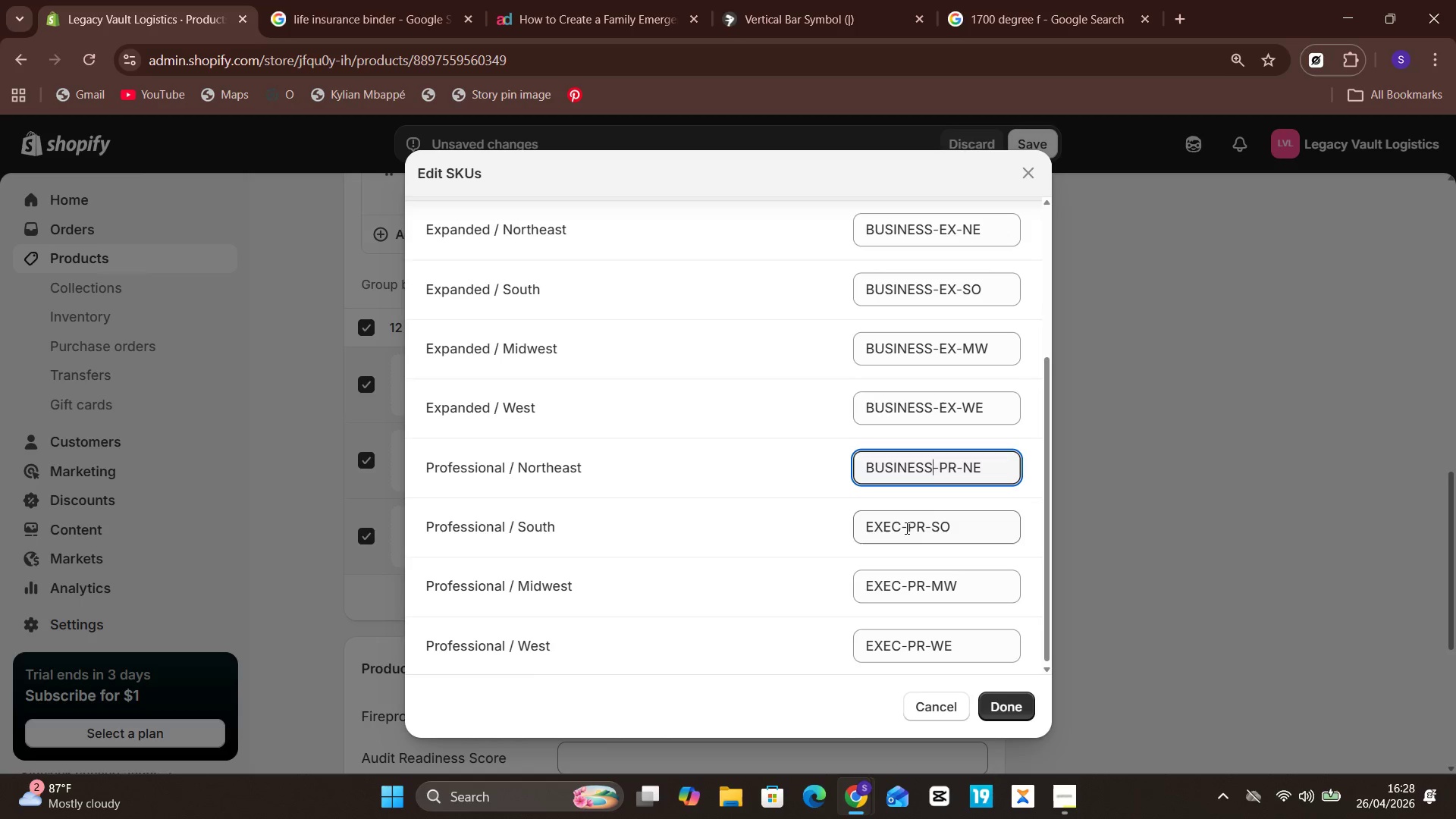 
left_click([899, 529])
 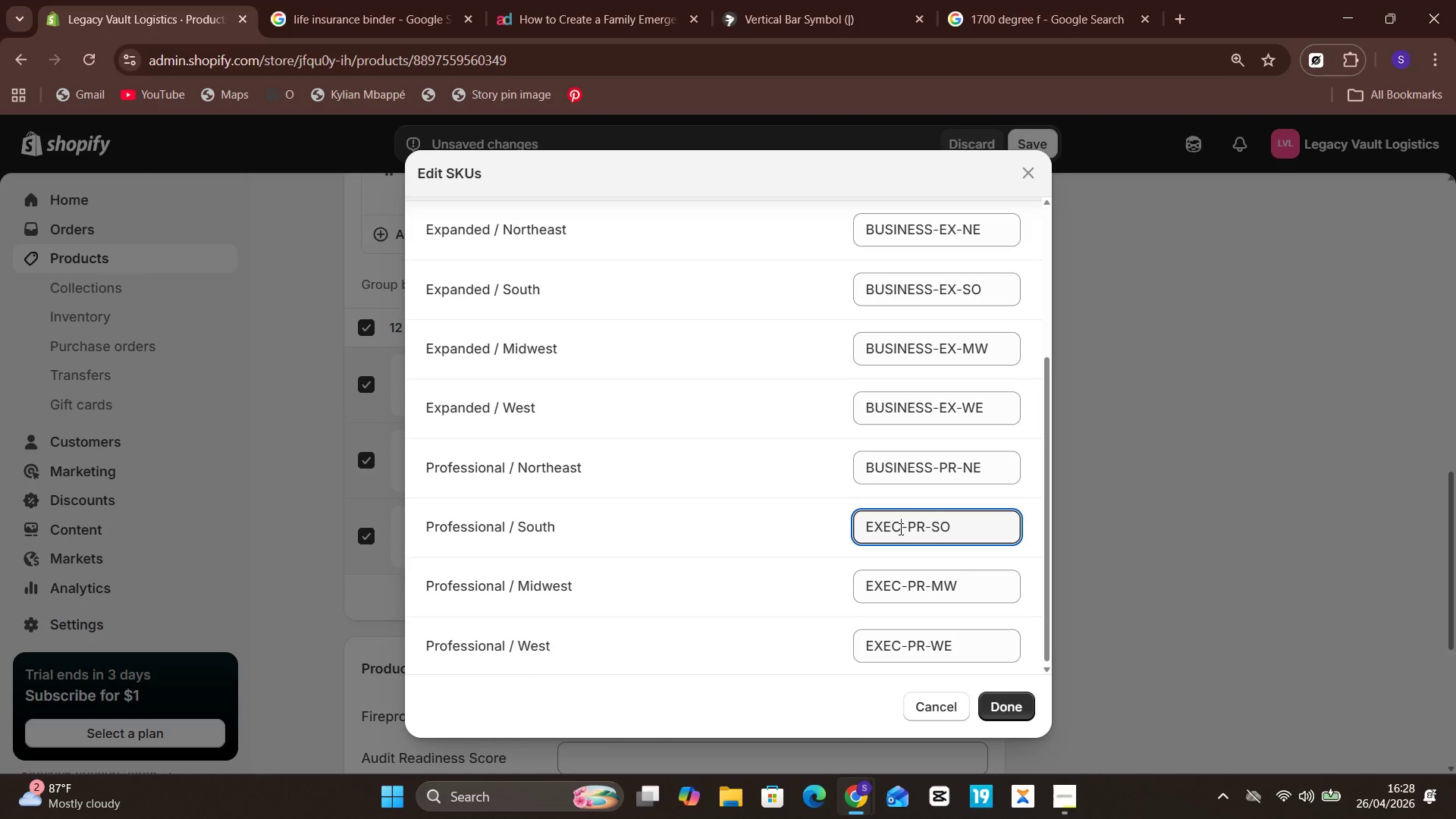 
hold_key(key=ShiftLeft, duration=1.55)
 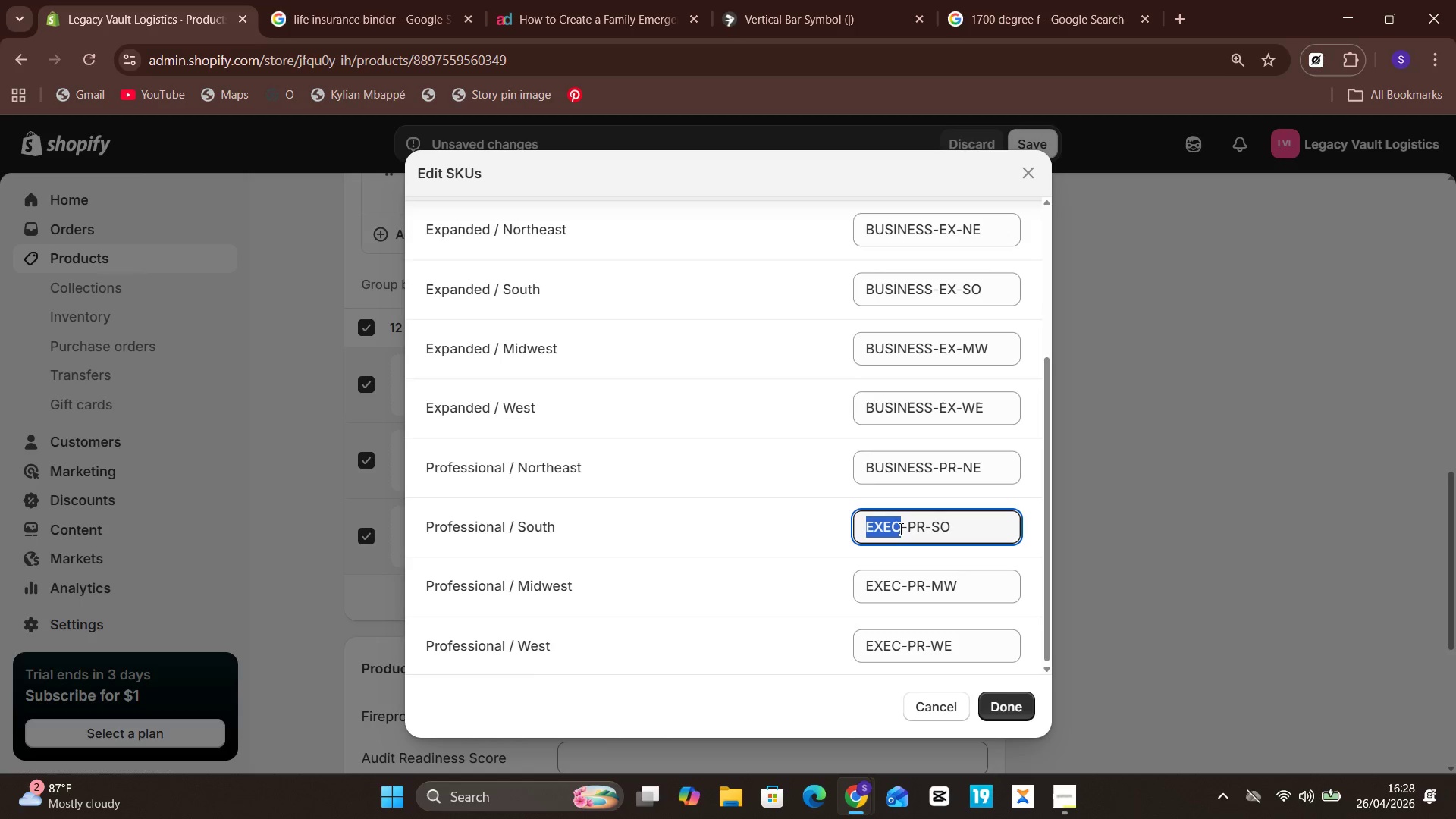 
hold_key(key=ArrowLeft, duration=0.88)
 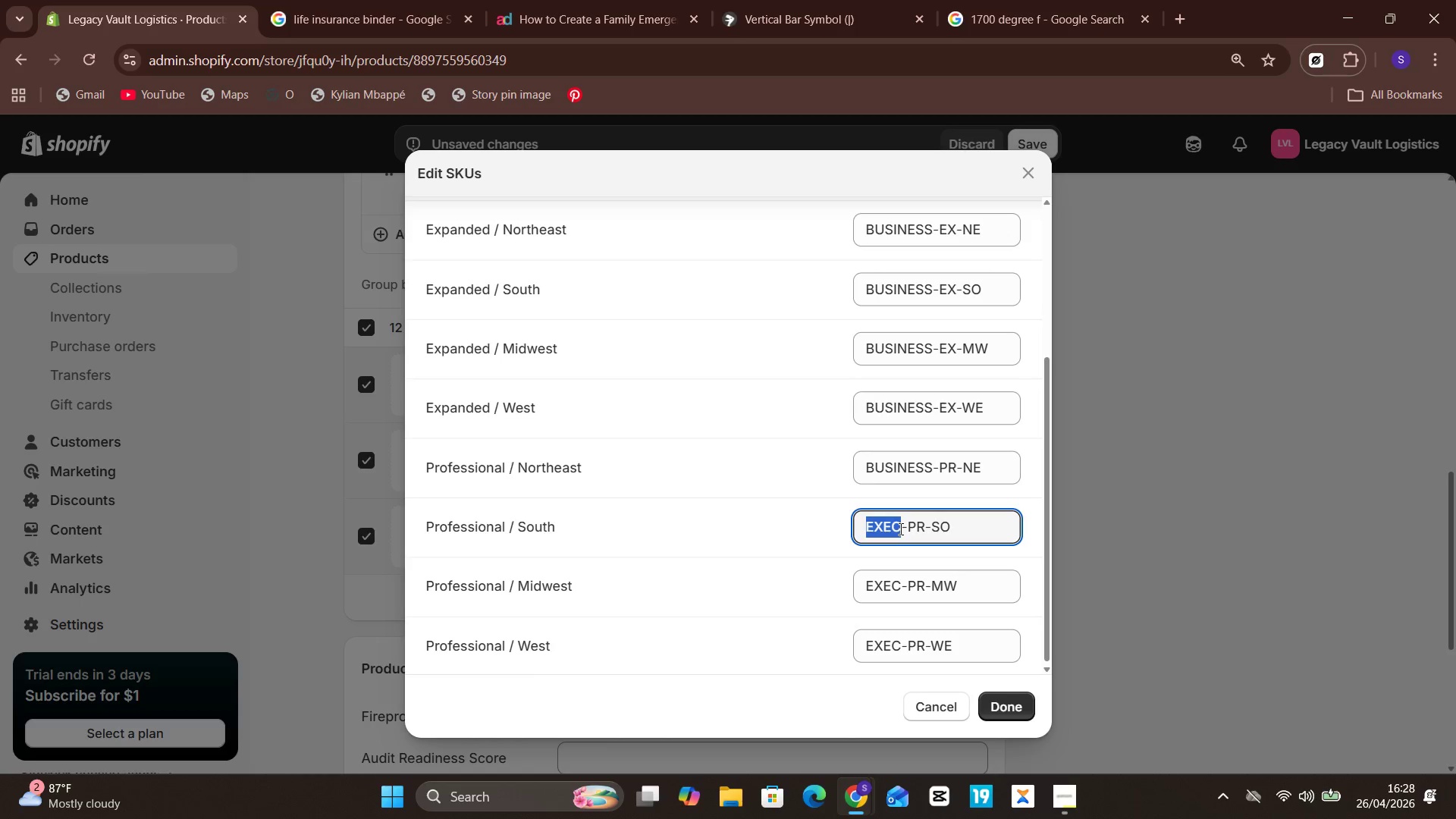 
key(Control+V)
 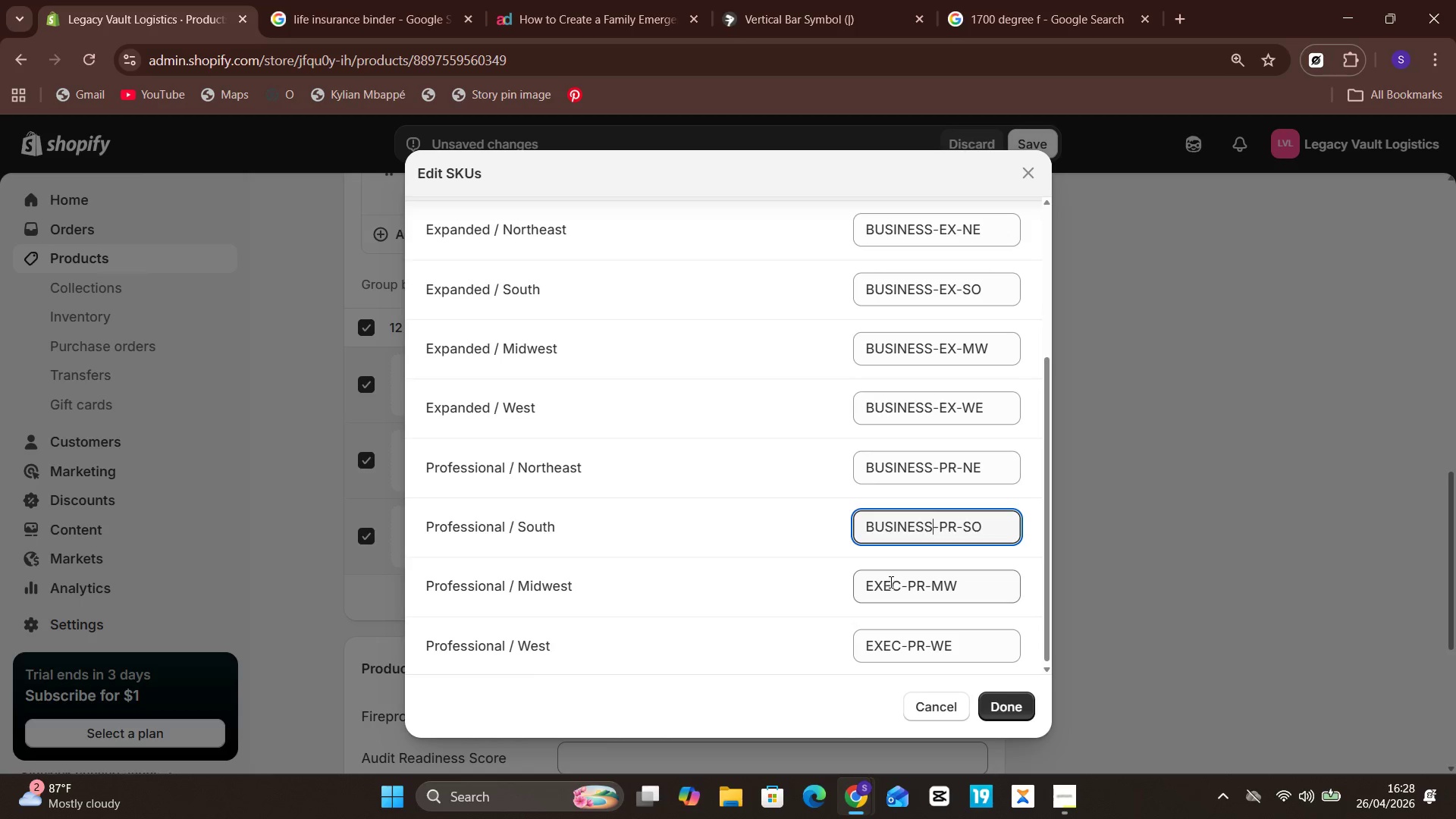 
left_click([899, 583])
 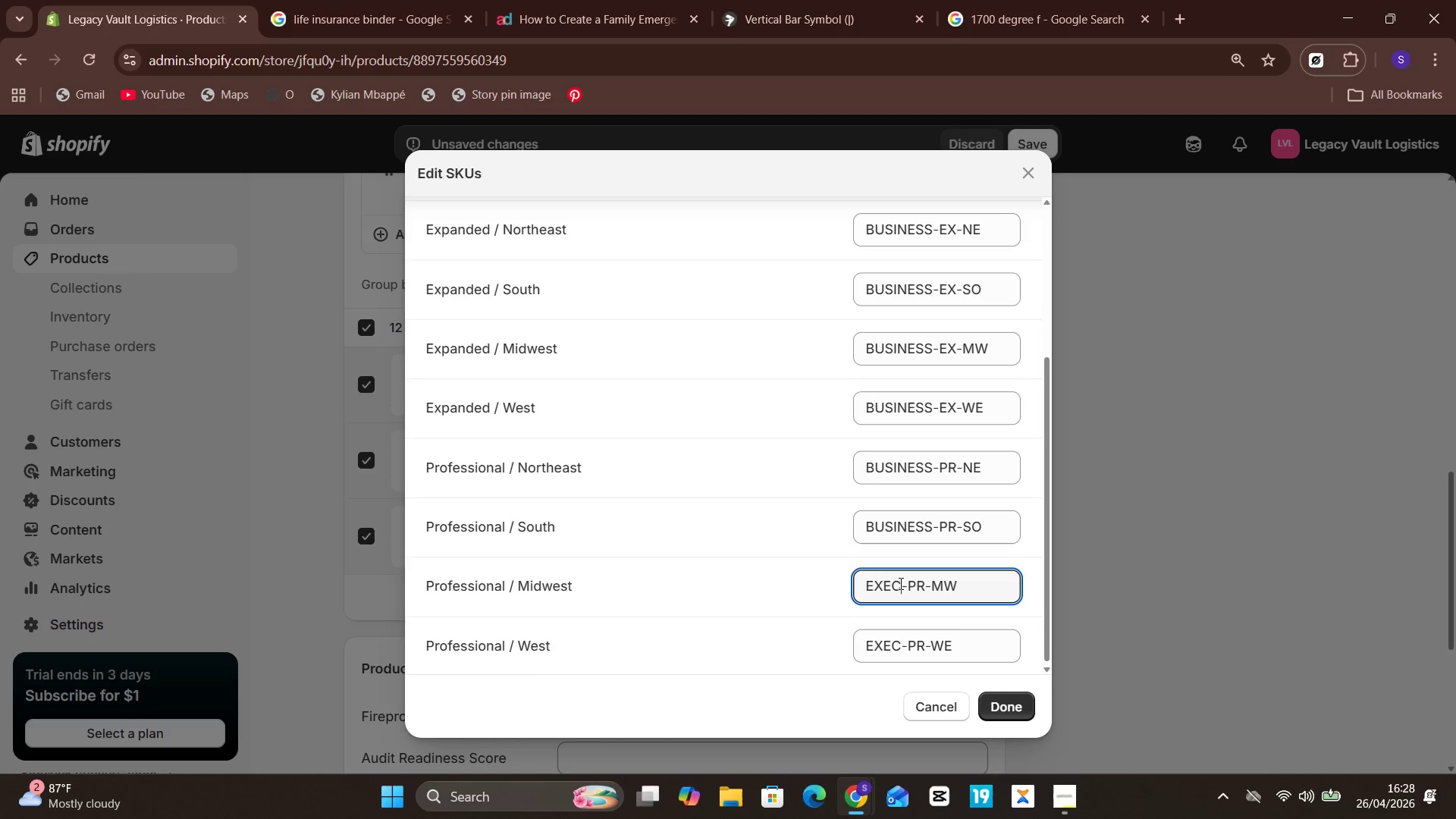 
key(Shift+ShiftLeft)
 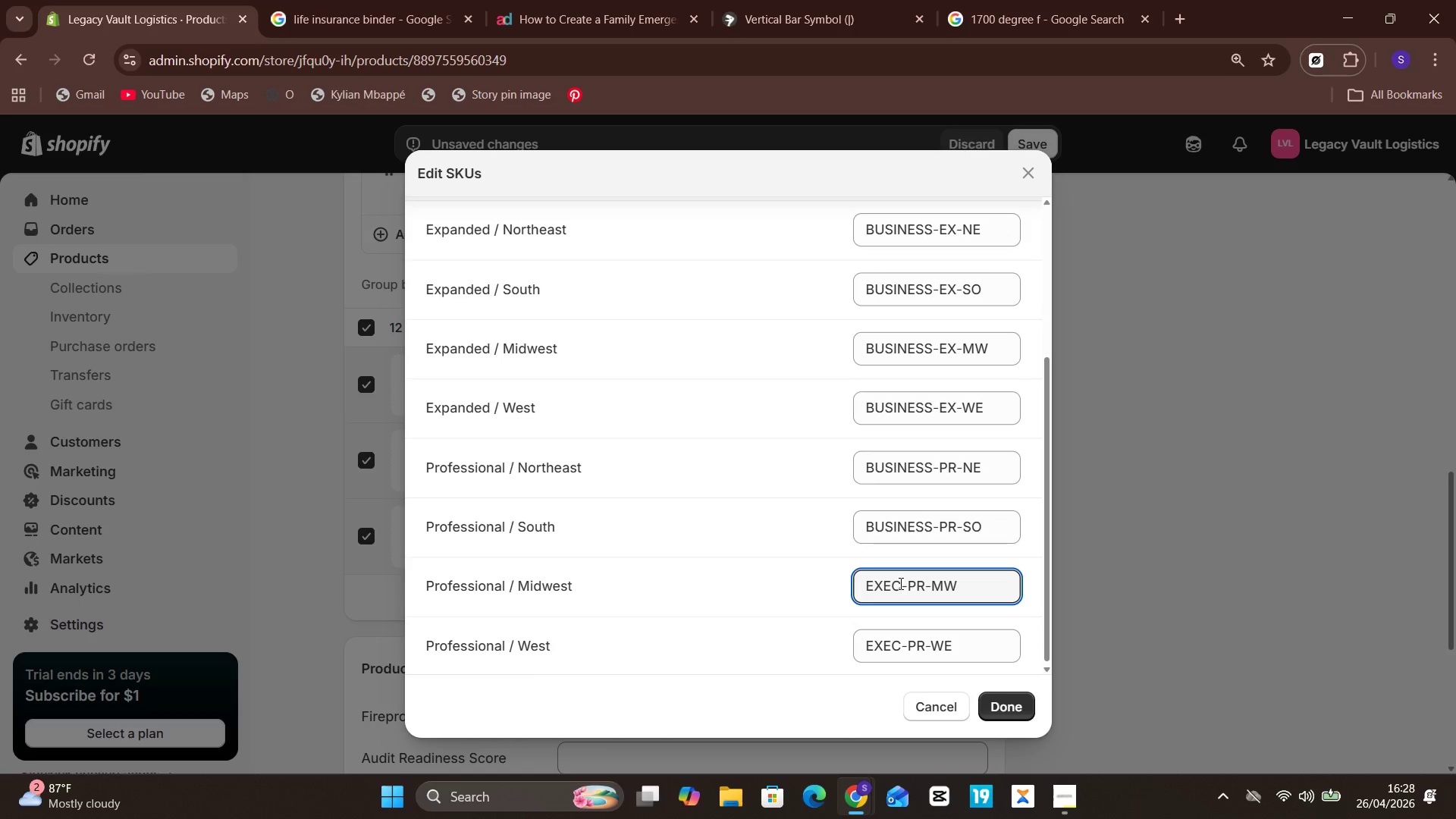 
hold_key(key=ShiftLeft, duration=0.89)
 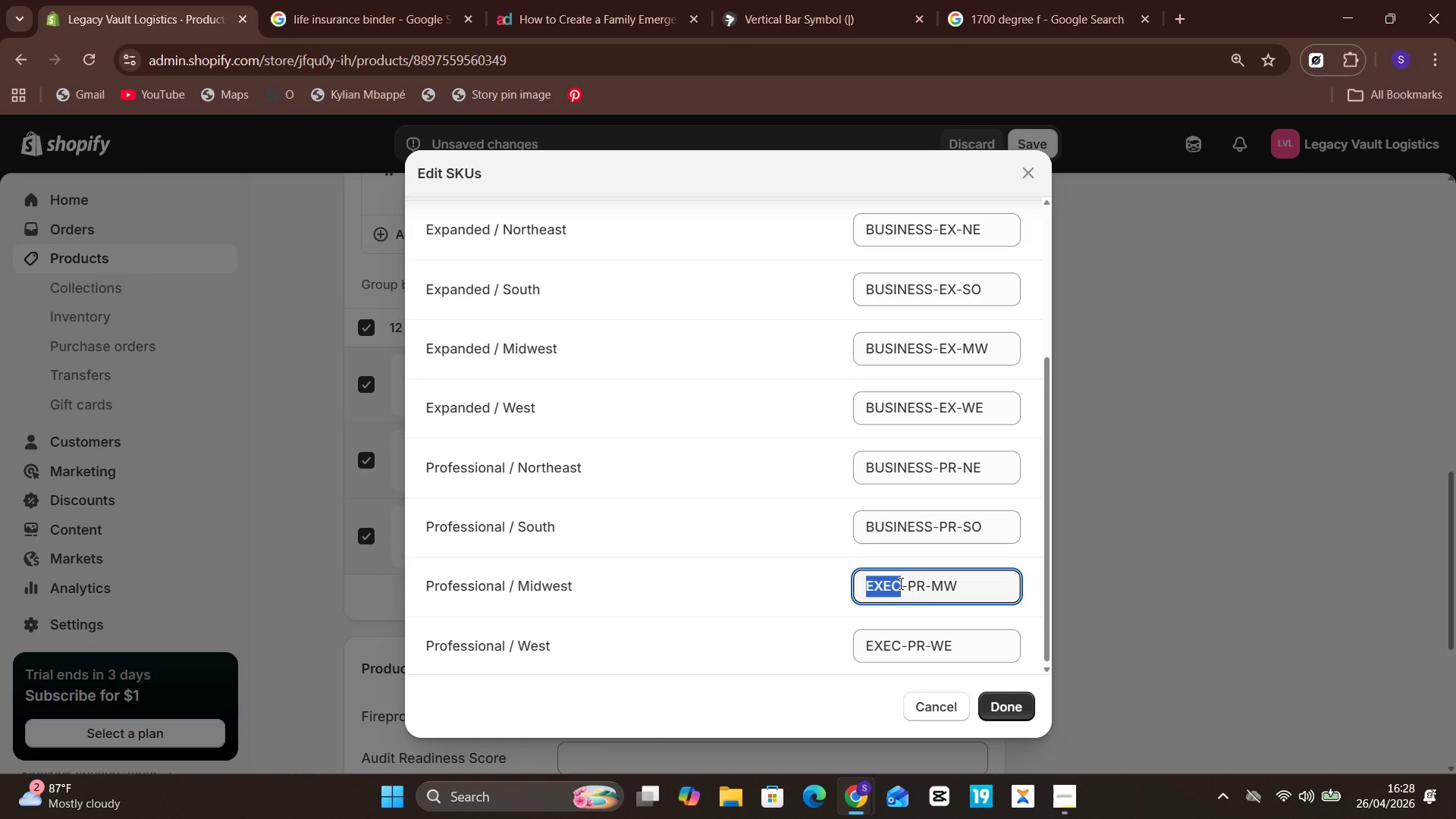 
hold_key(key=ArrowLeft, duration=0.86)
 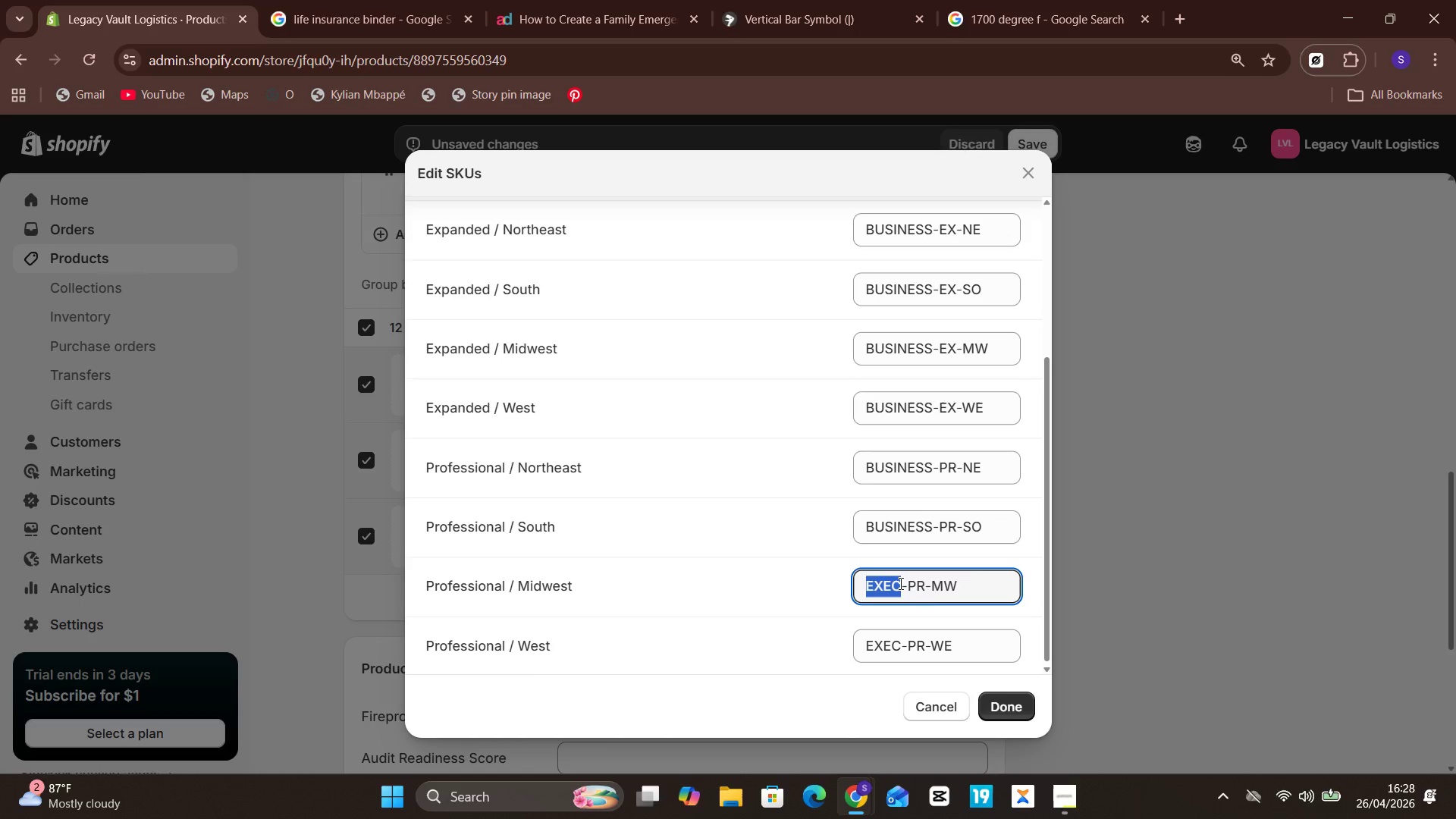 
key(Control+V)
 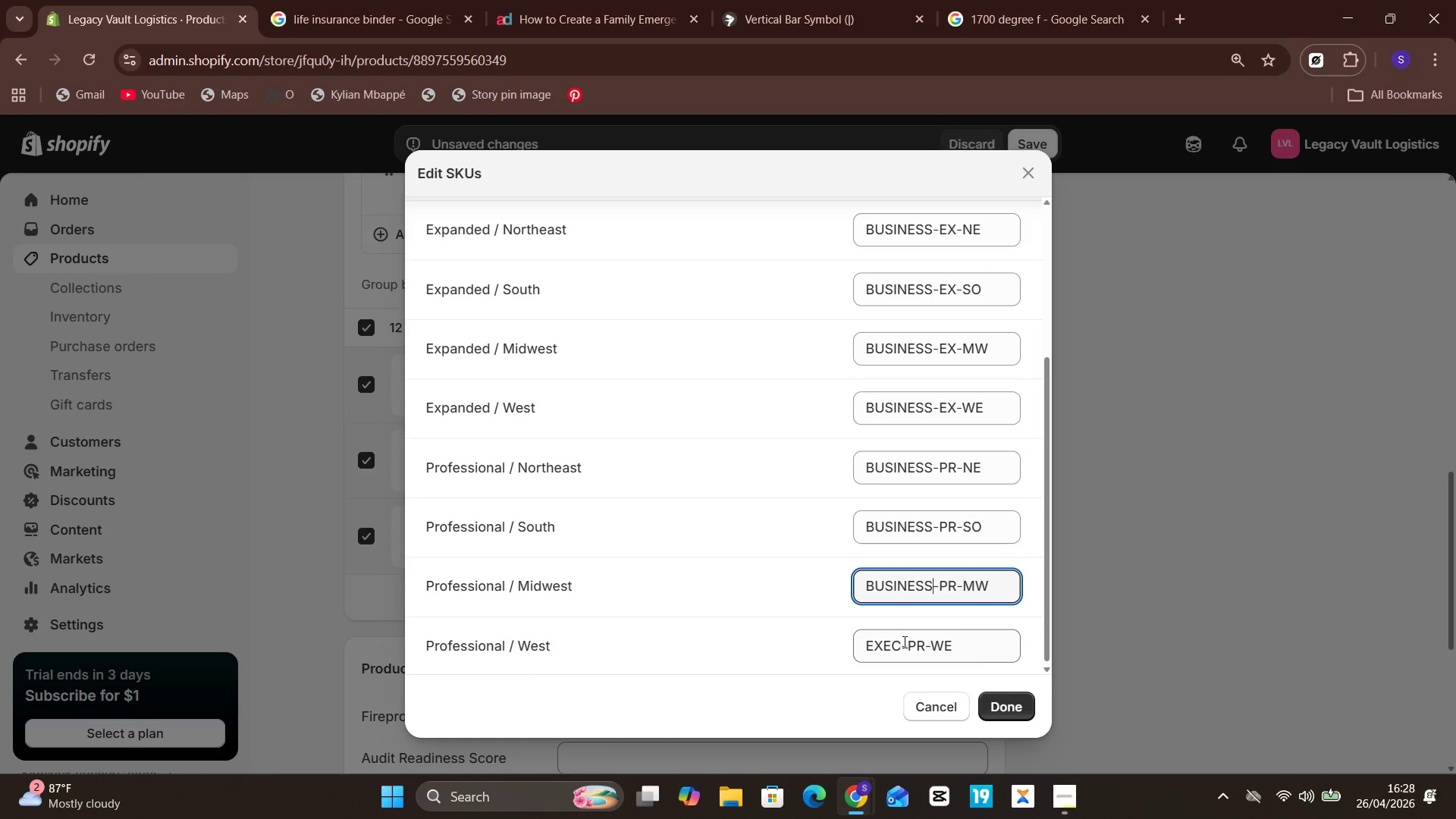 
left_click([900, 642])
 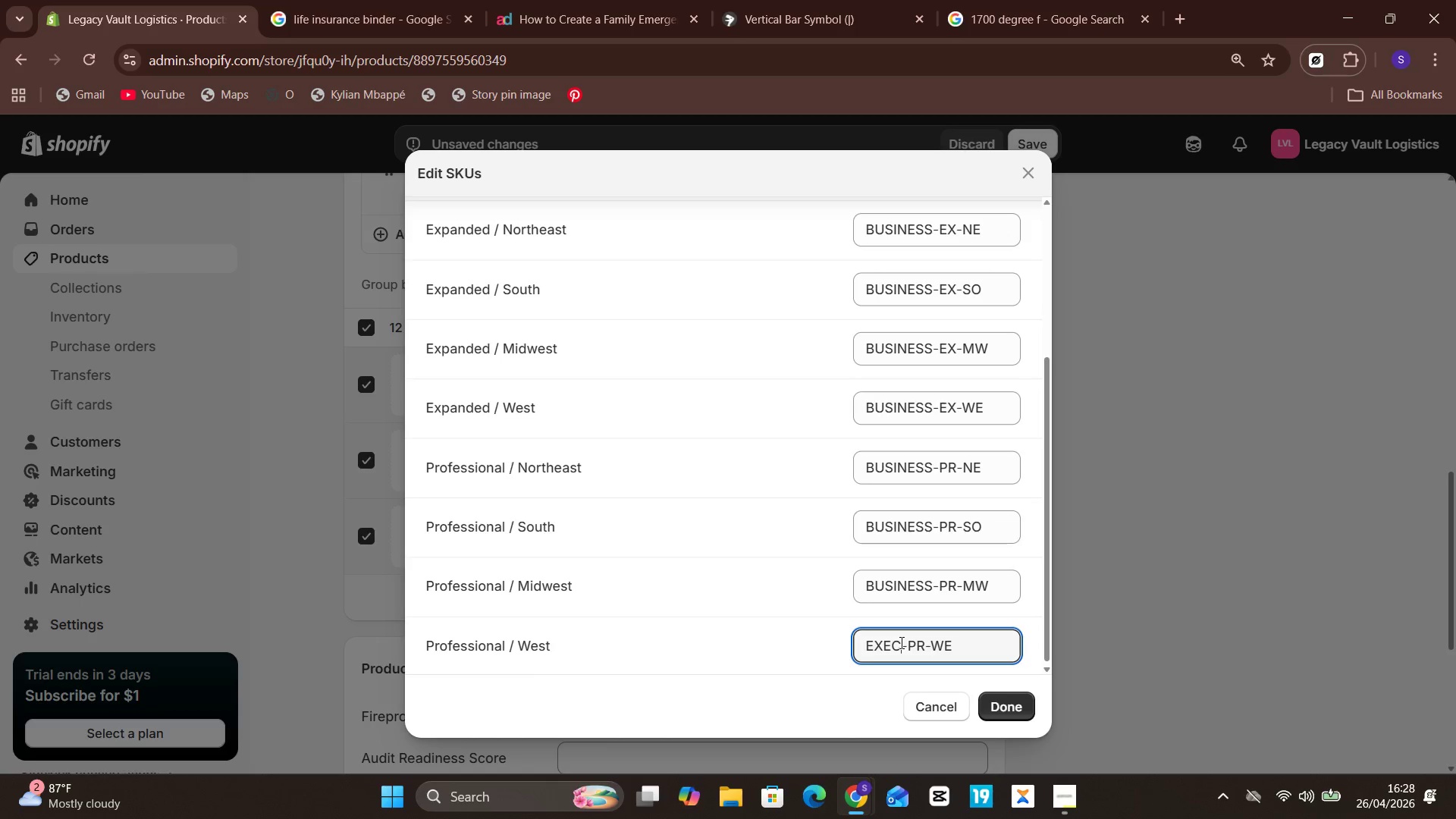 
key(Shift+ShiftLeft)
 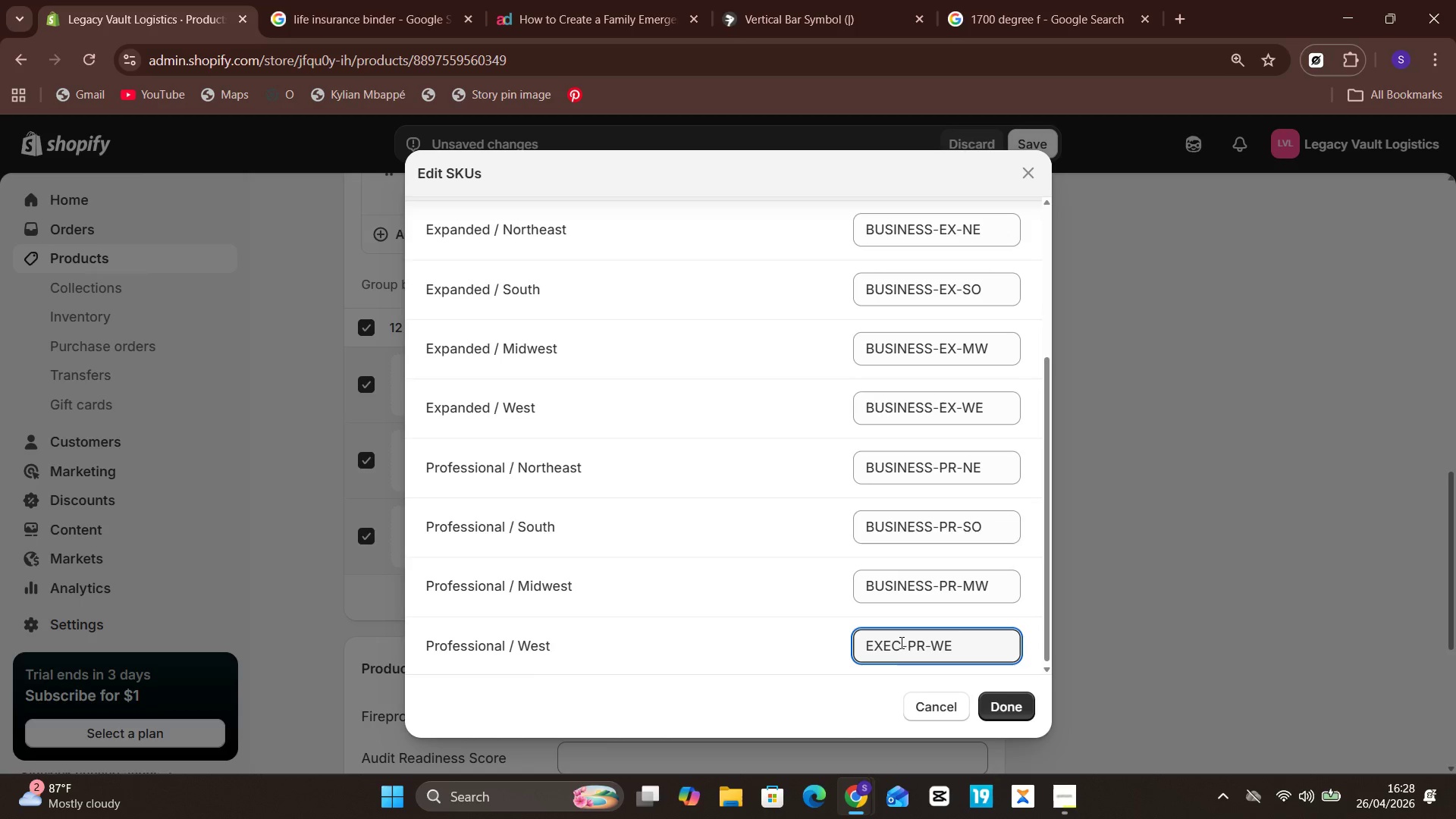 
hold_key(key=ShiftLeft, duration=0.97)
 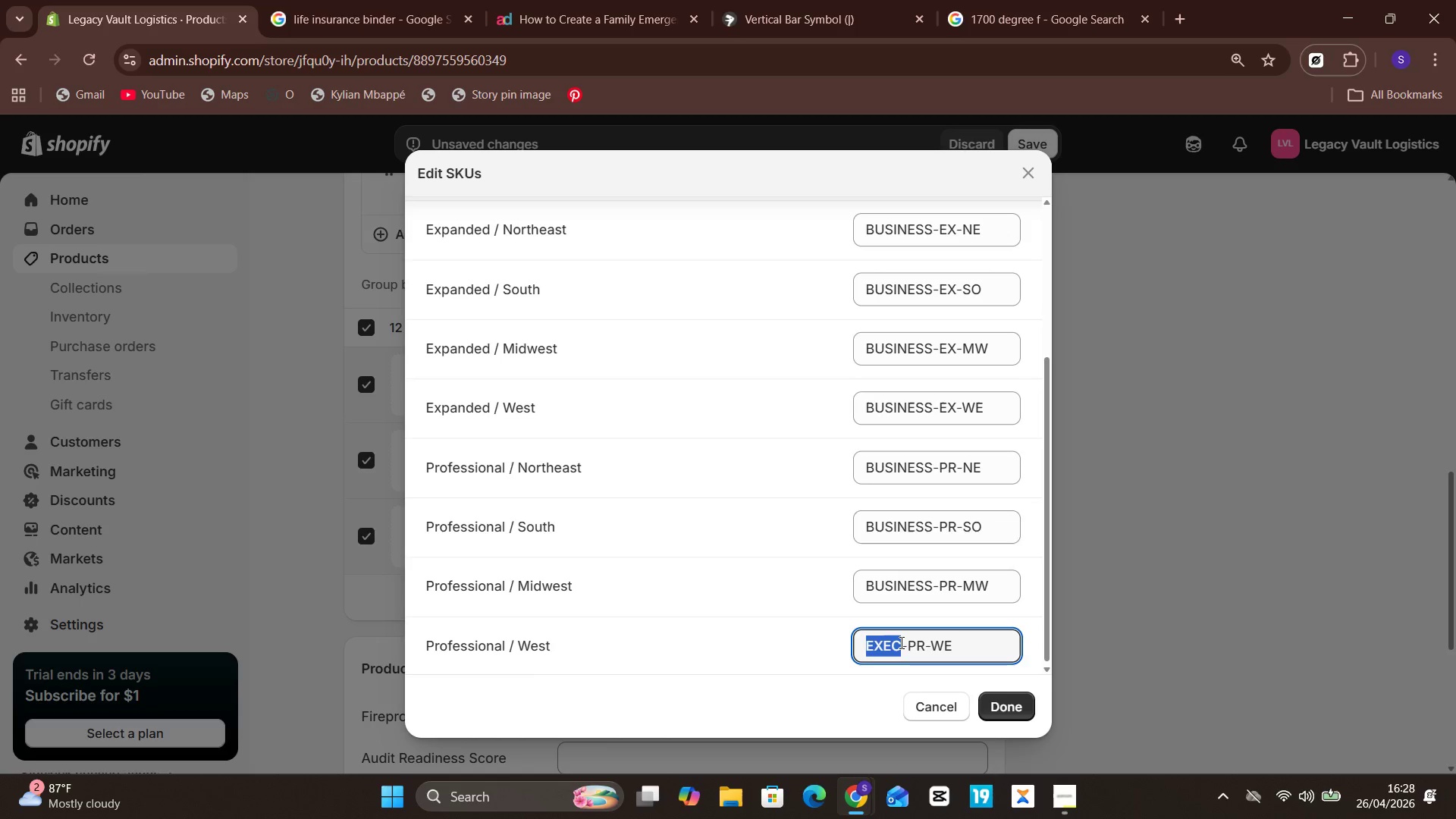 
hold_key(key=ArrowLeft, duration=0.91)
 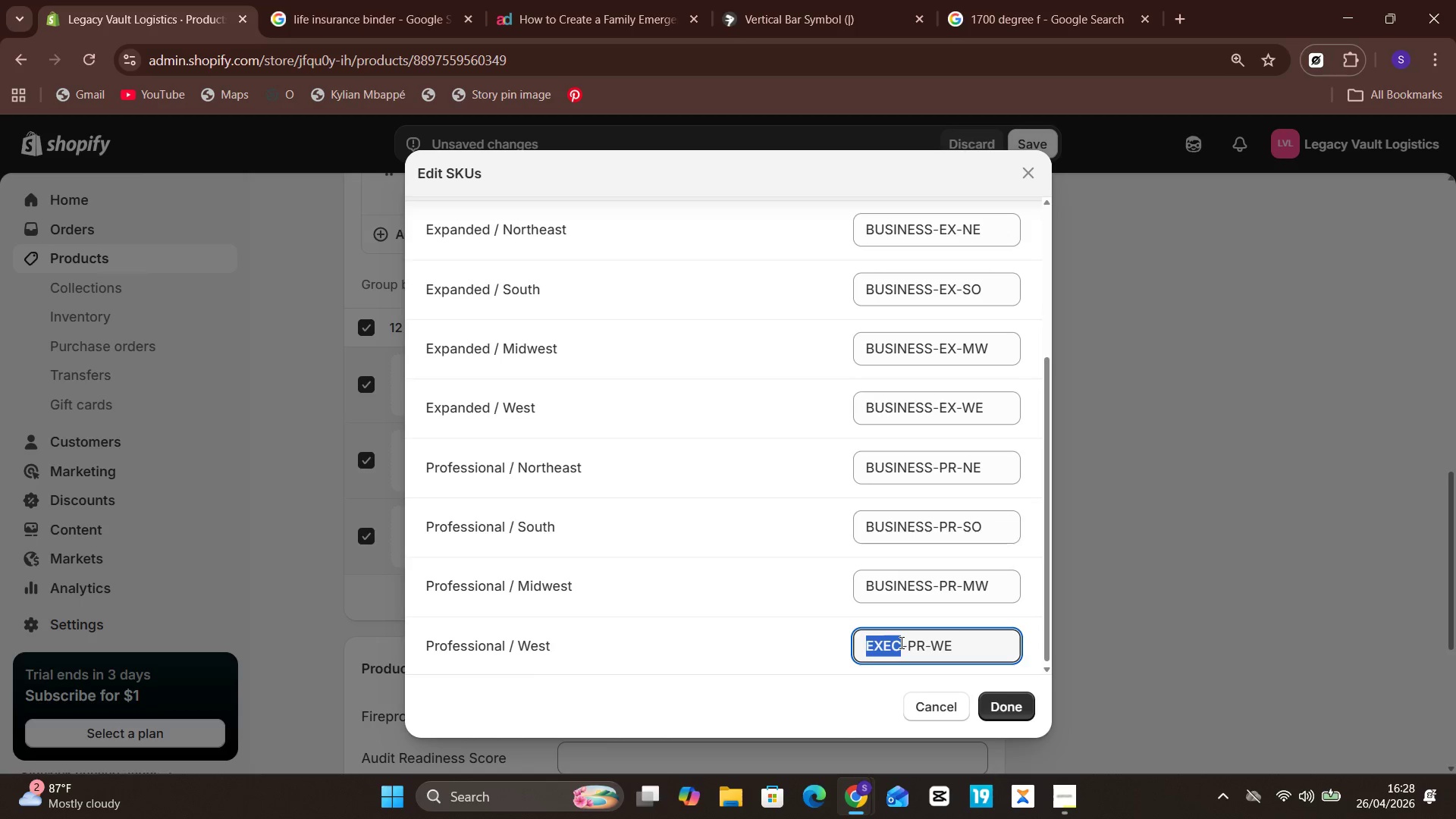 
key(Control+V)
 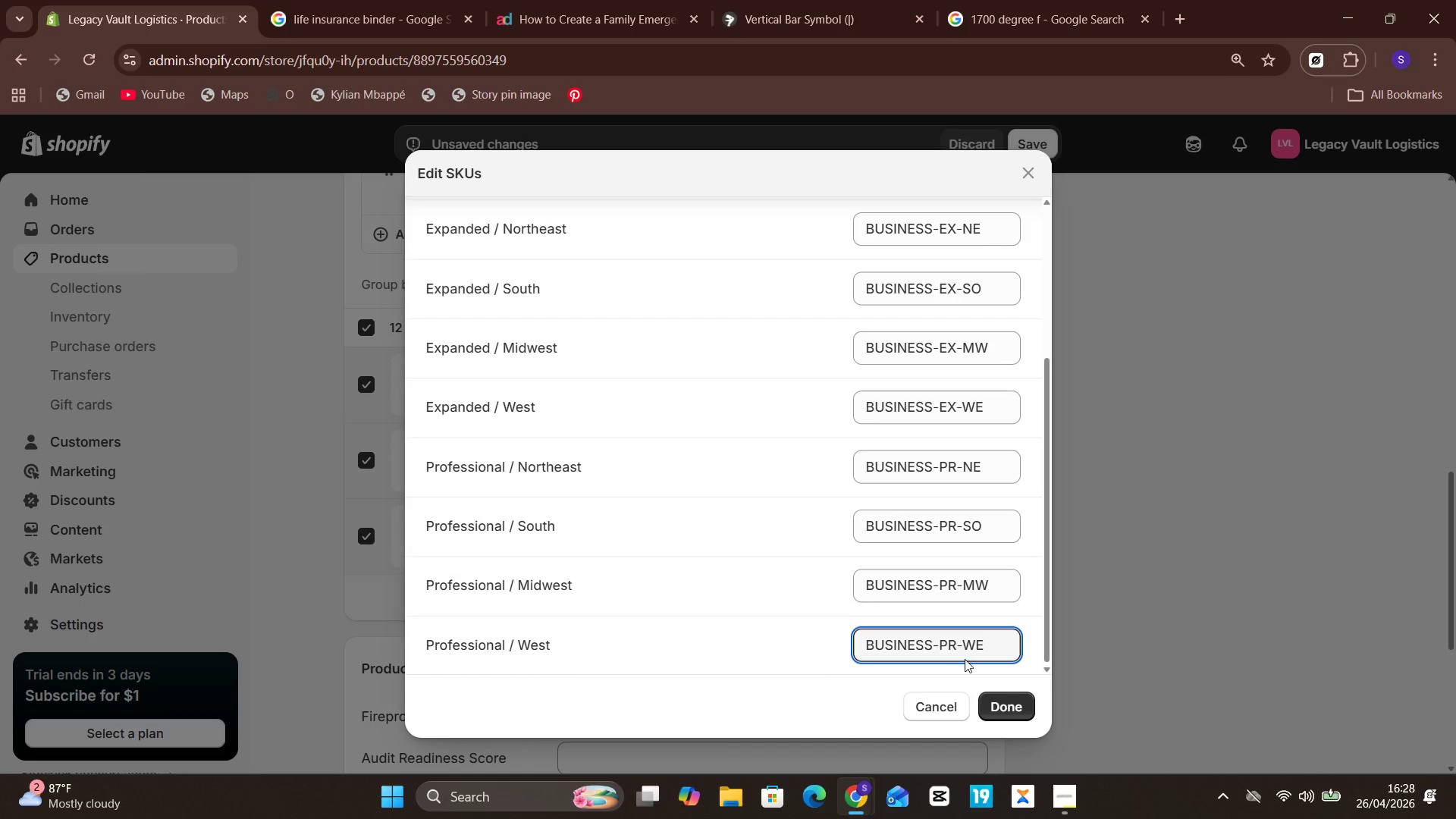 
left_click([981, 697])
 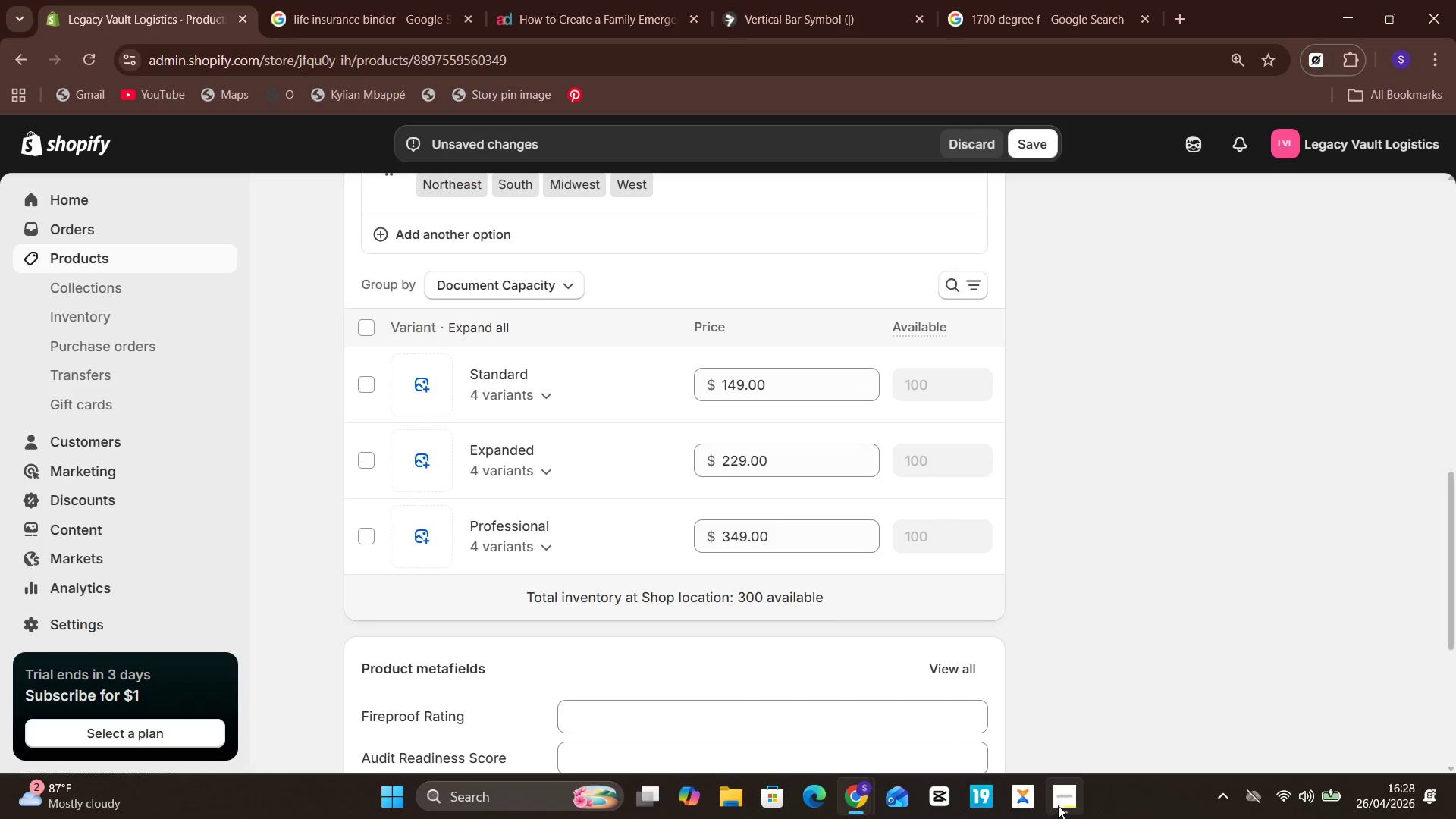 
wait(6.67)
 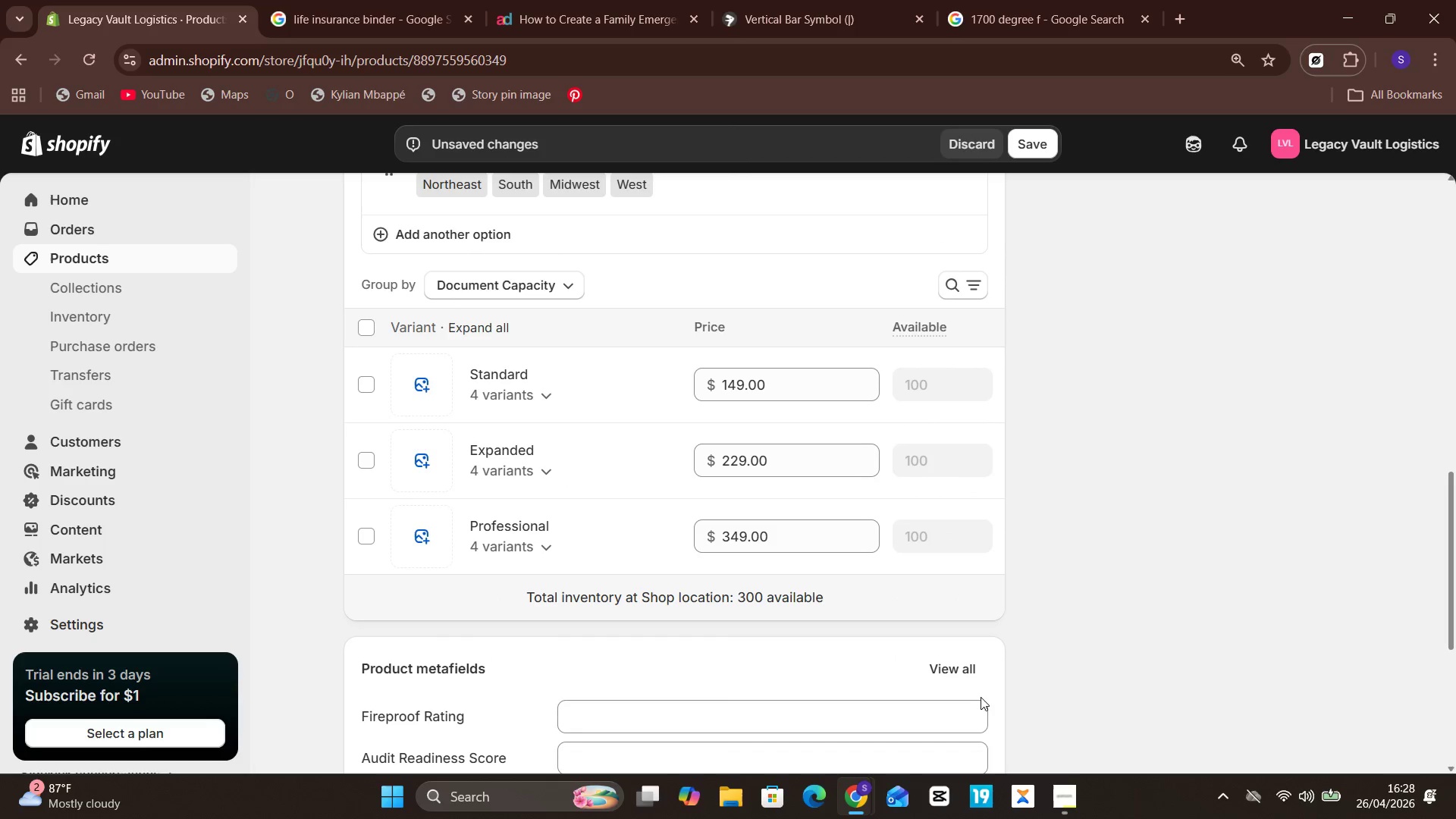 
left_click([1113, 725])
 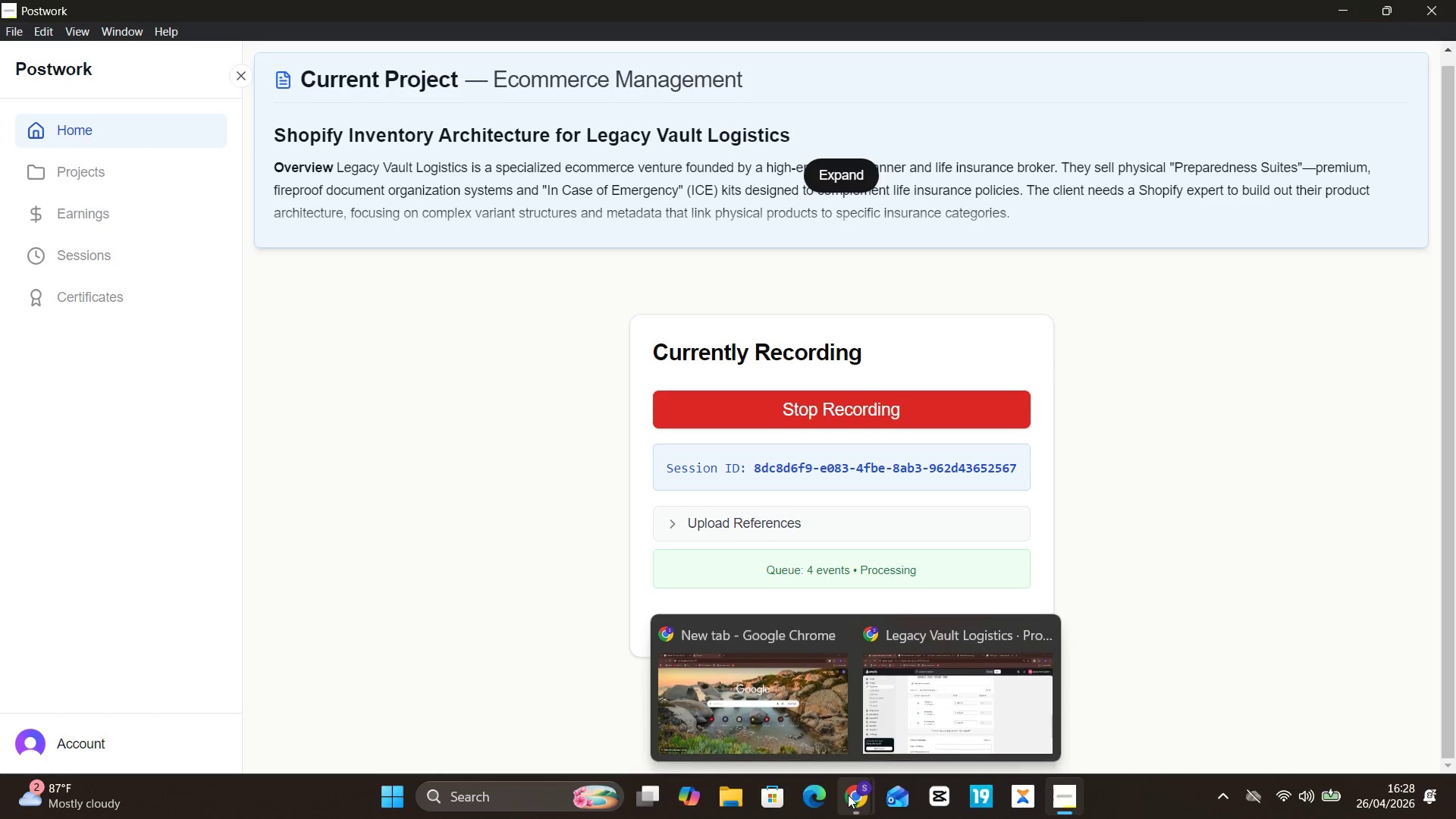 
left_click([927, 735])
 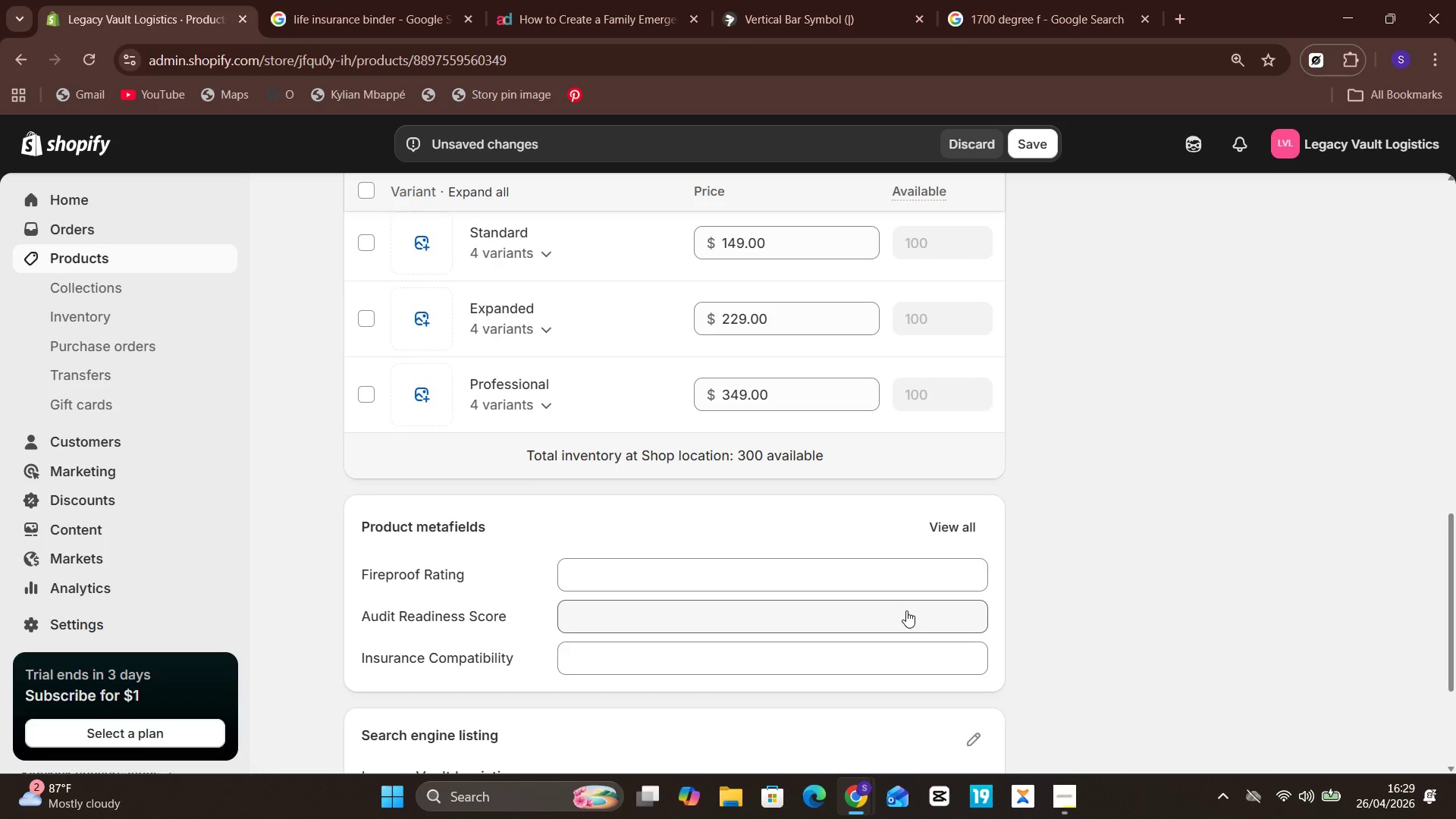 
wait(37.92)
 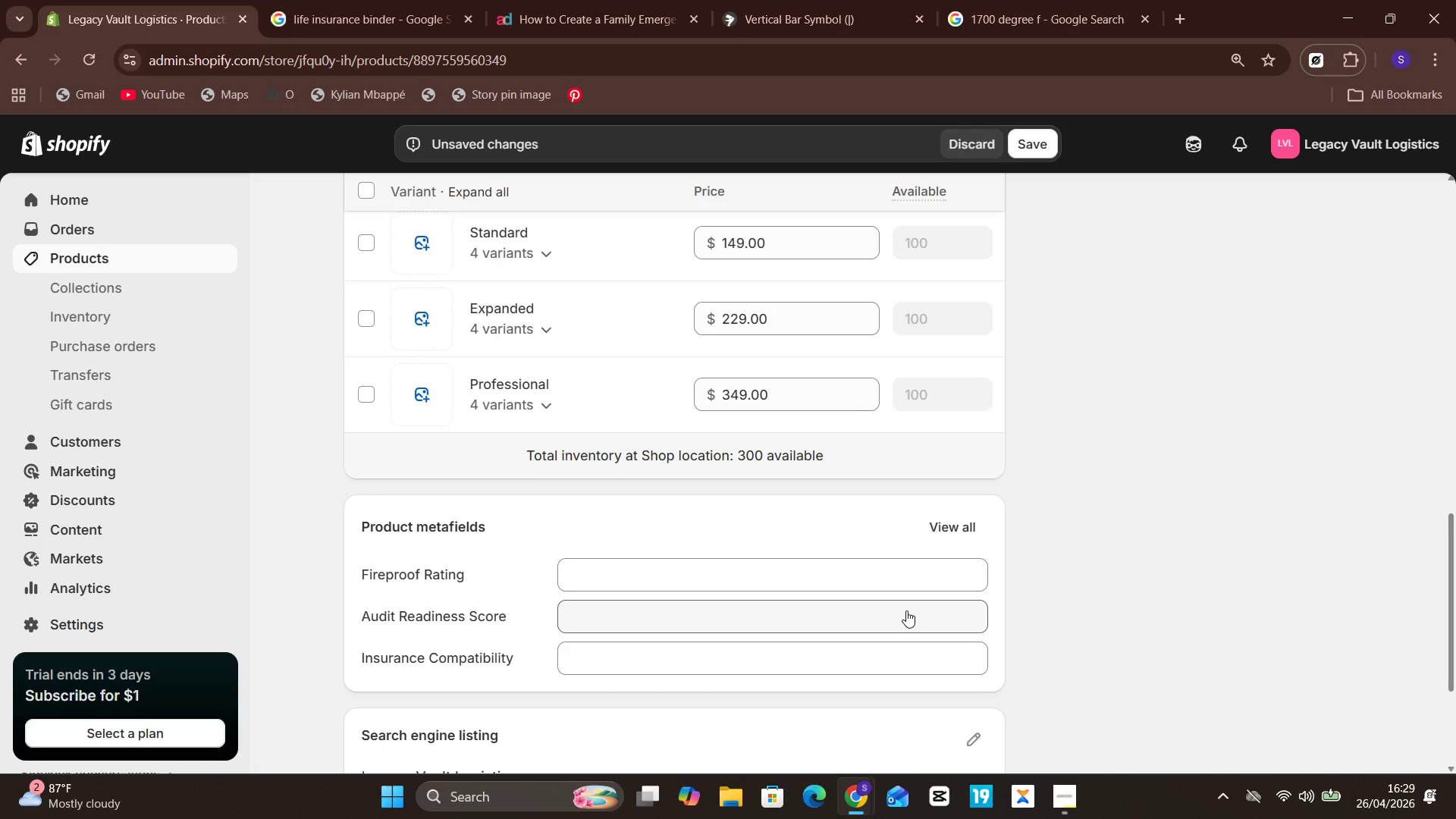 
left_click([771, 576])
 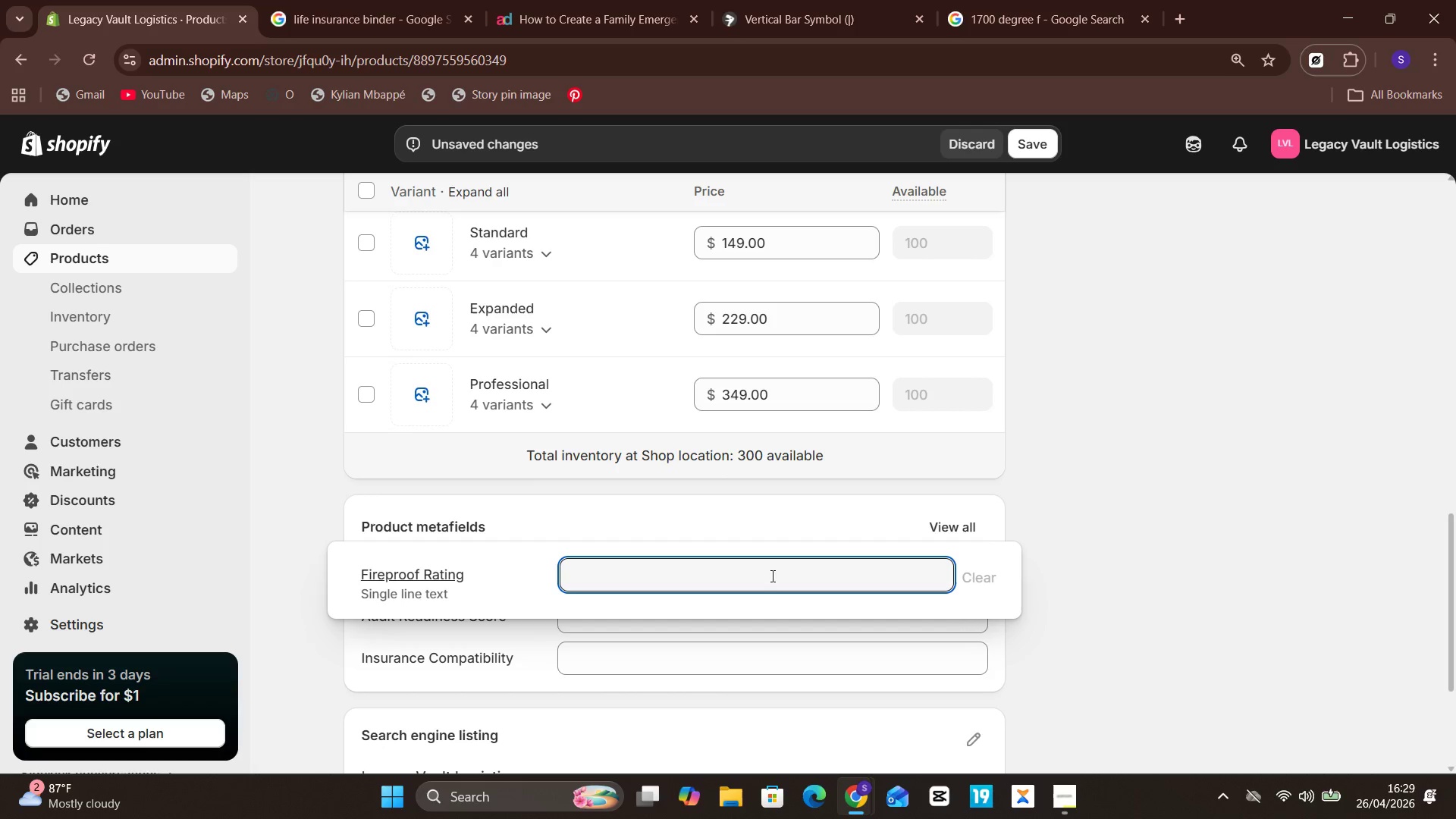 
wait(25.17)
 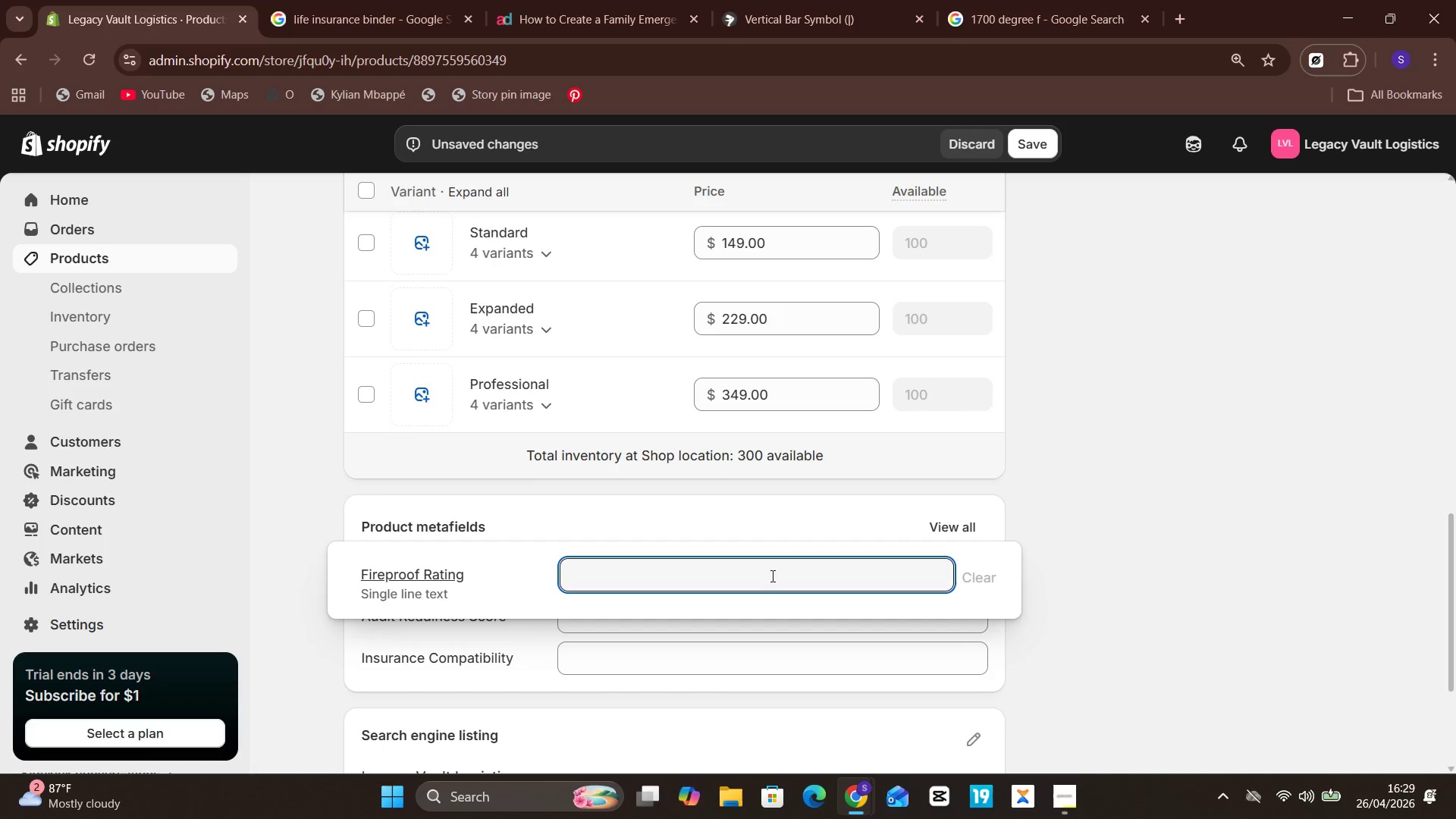 
key(Meta+V)
 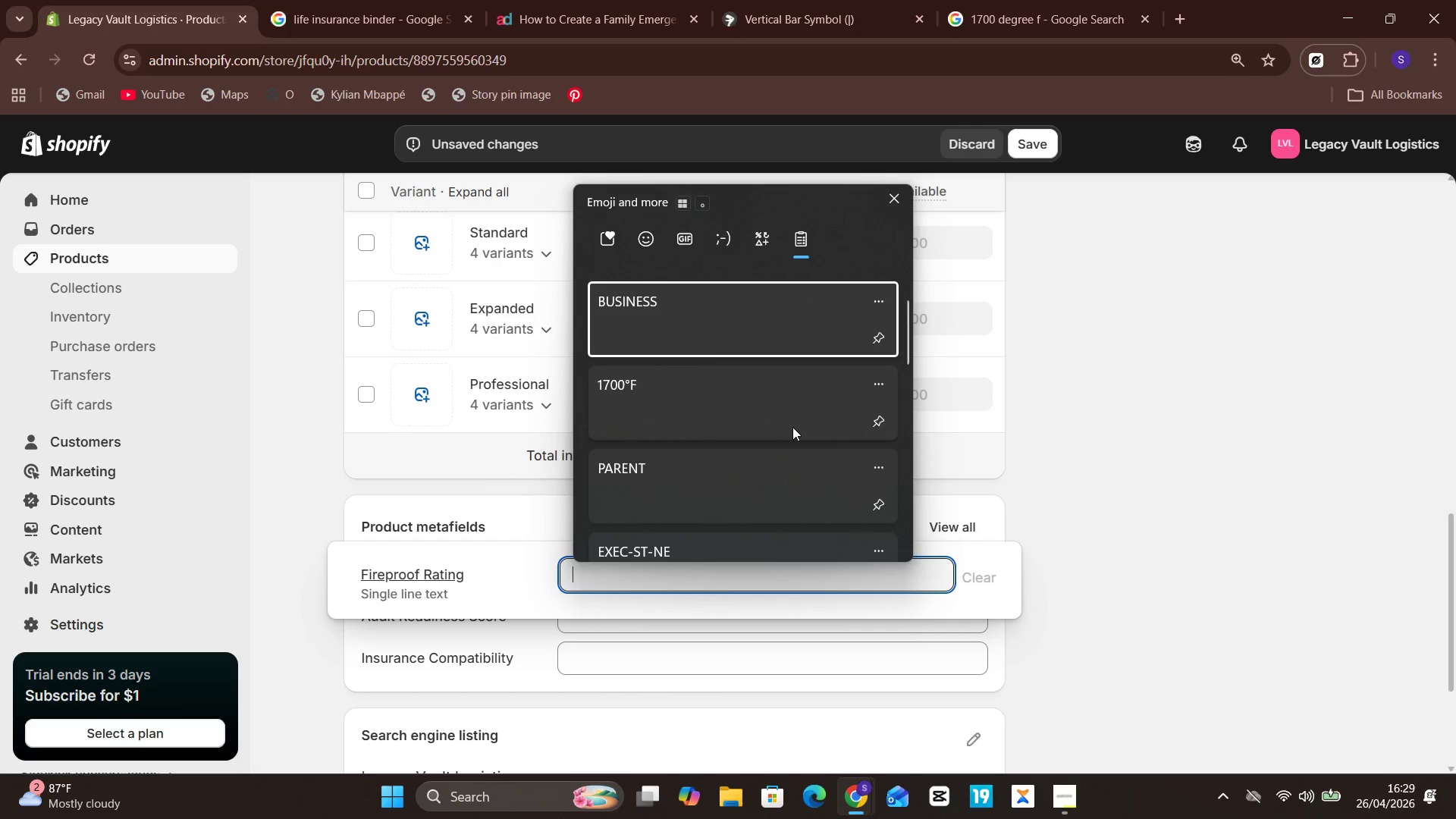 
left_click([782, 421])
 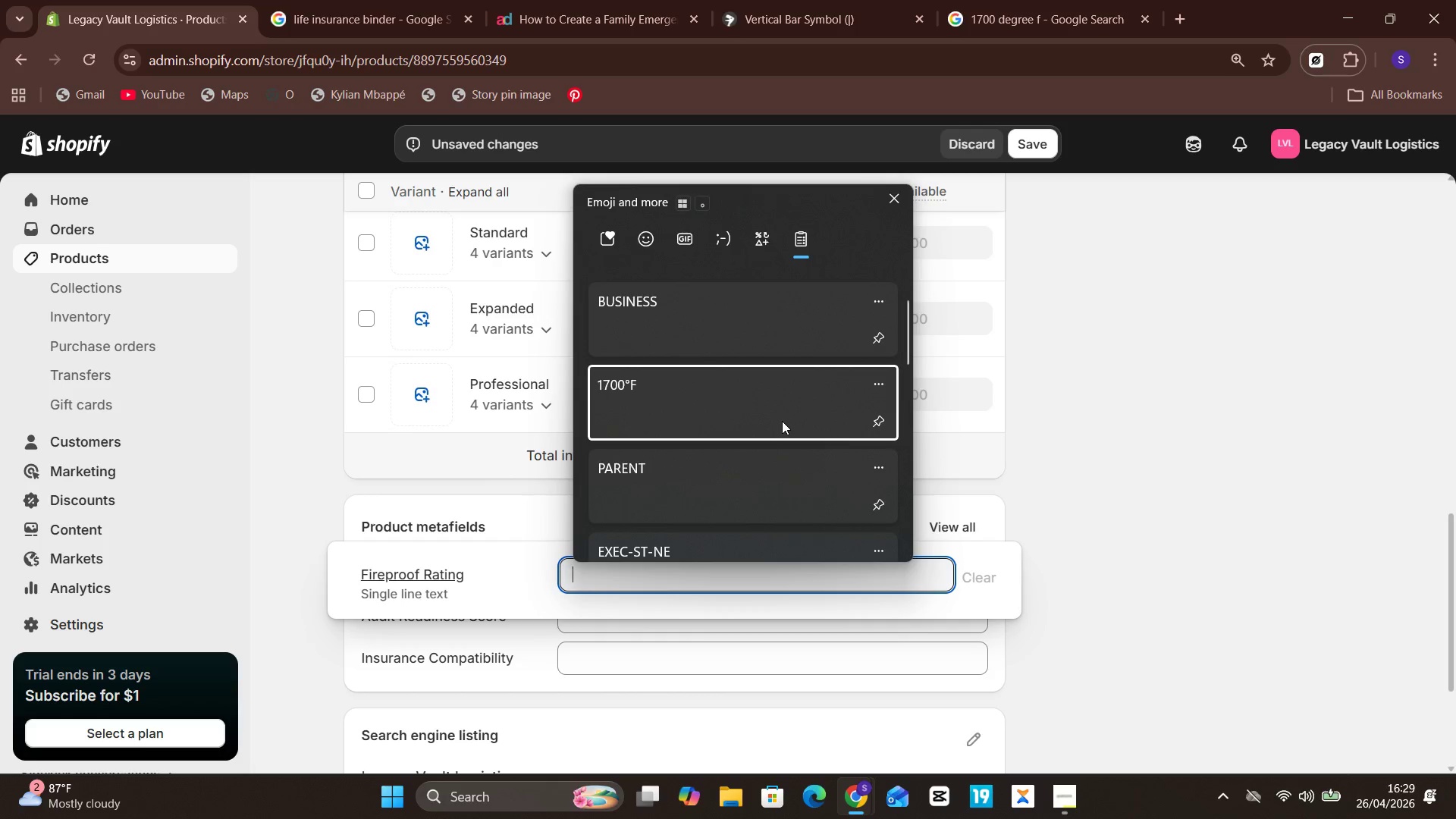 
key(Control+ControlLeft)
 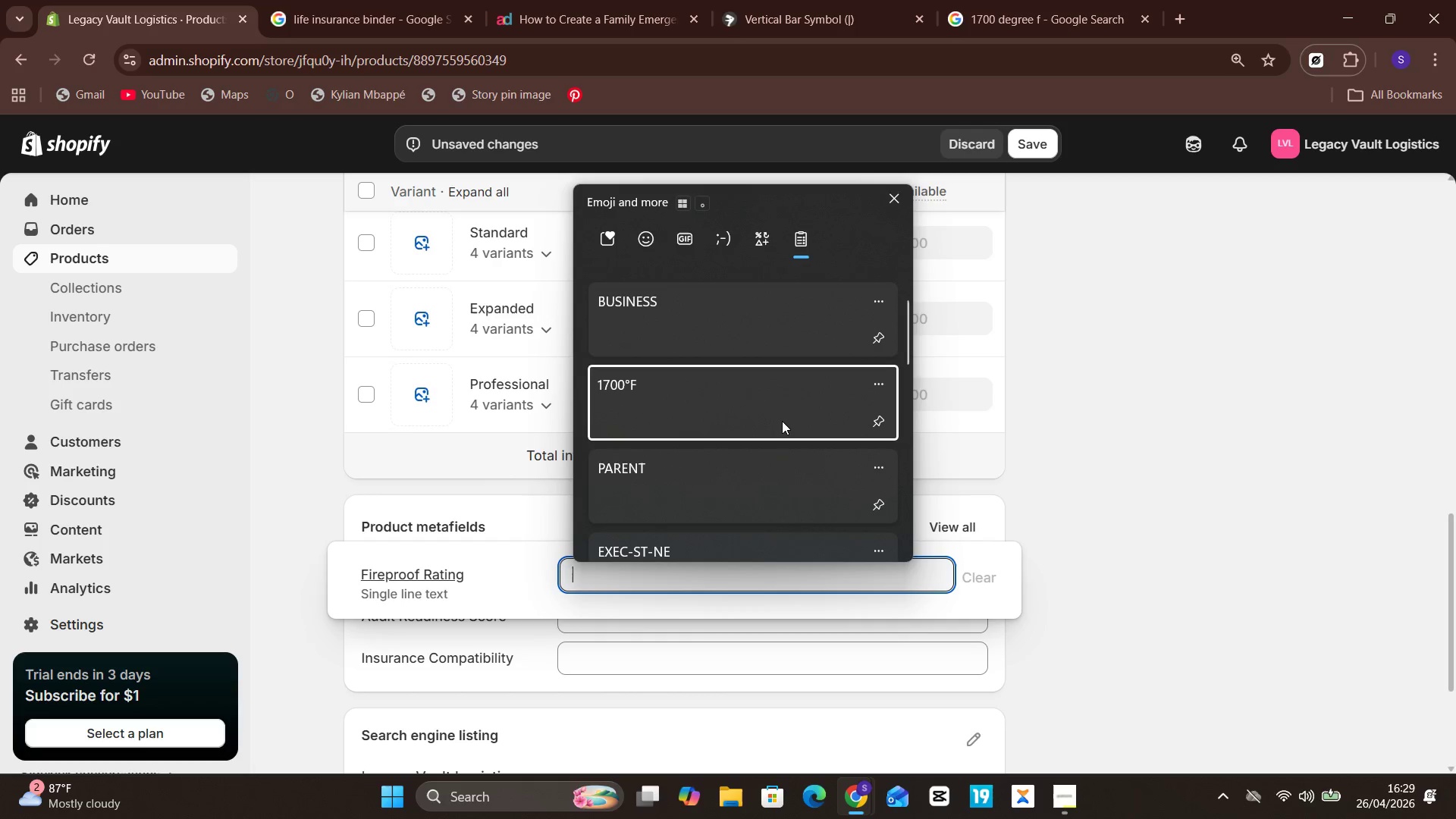 
key(Control+V)
 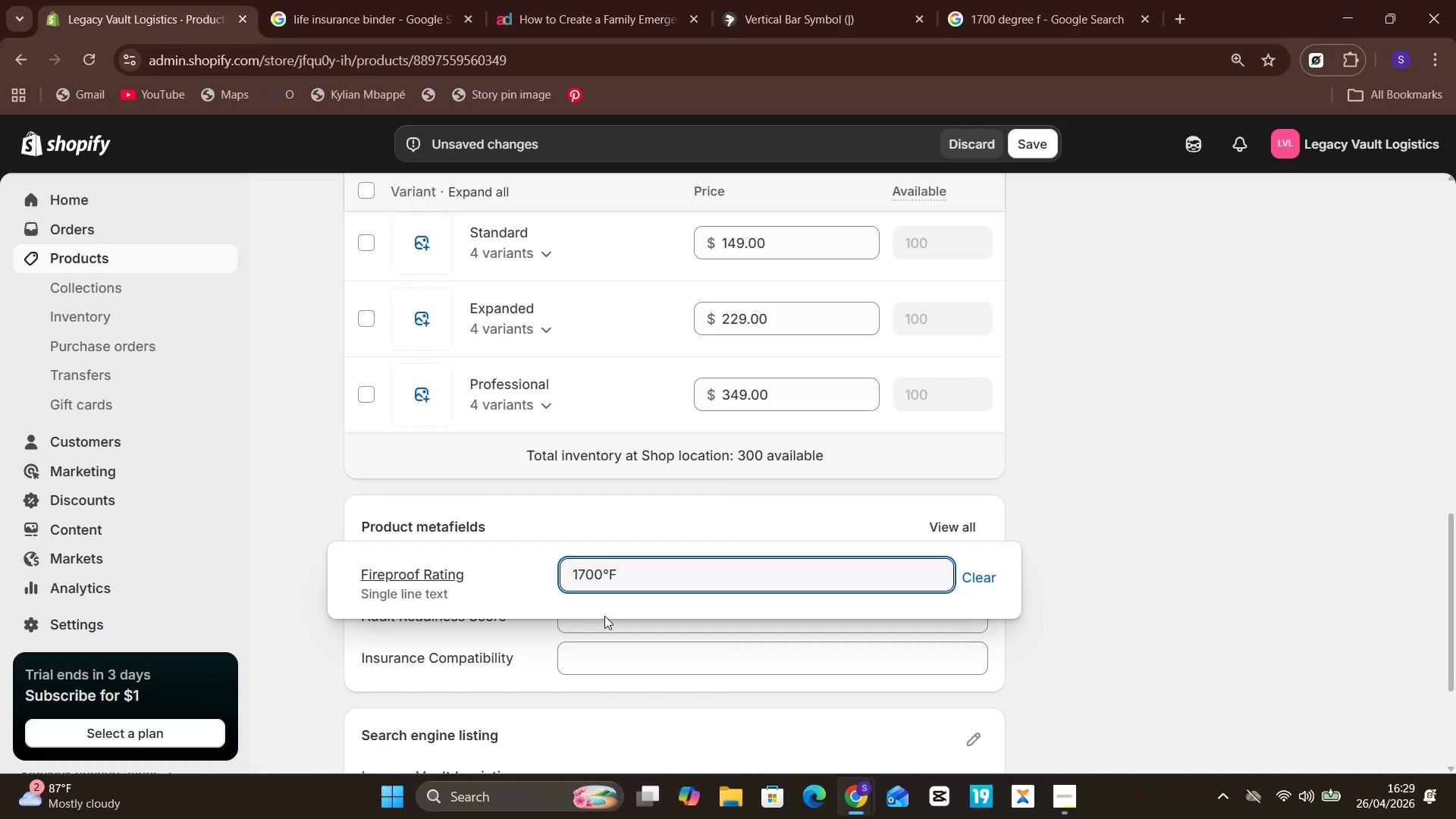 
hold_key(key=Unknown, duration=0.92)
 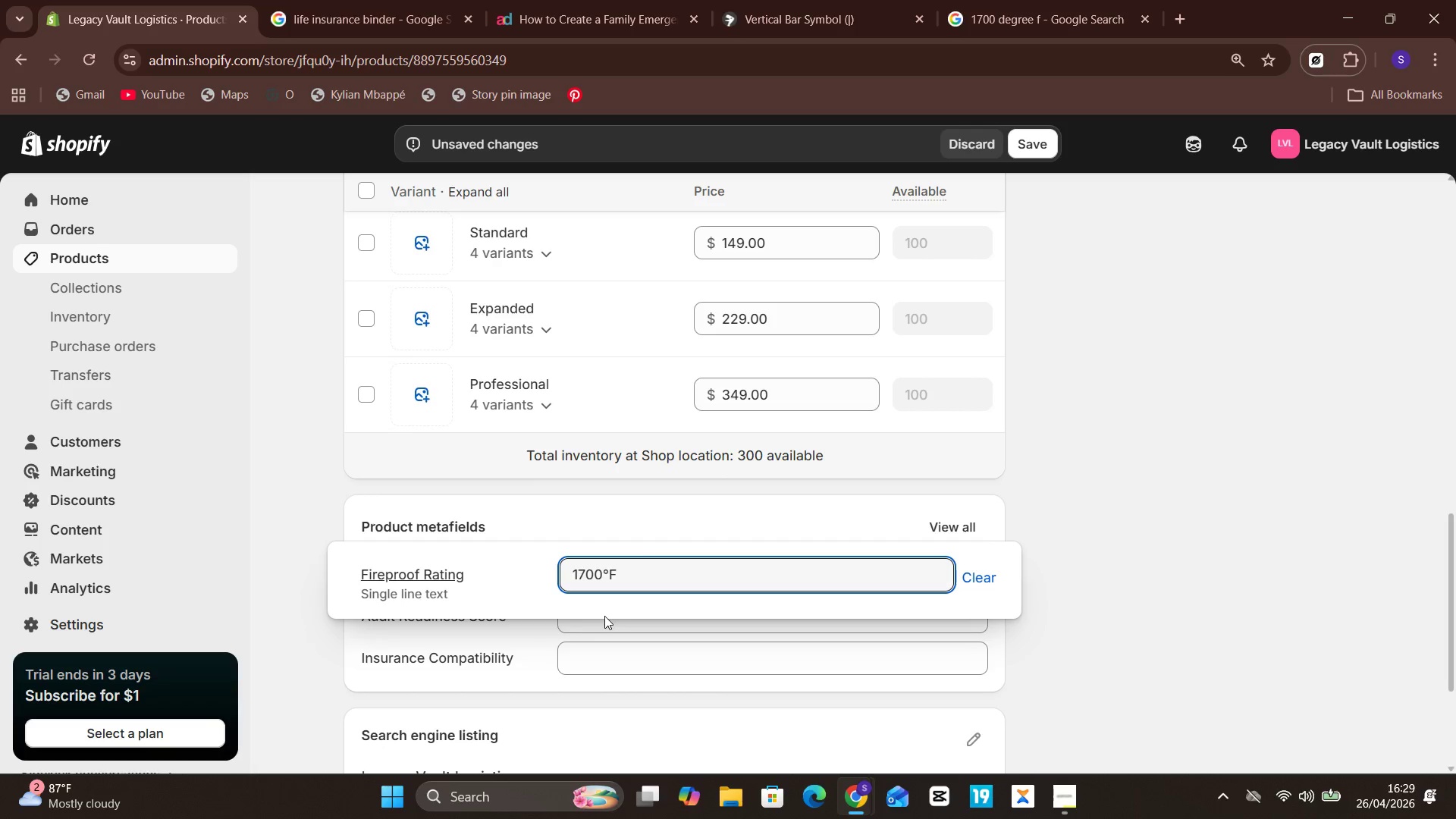 
hold_key(key=ArrowLeft, duration=0.89)
 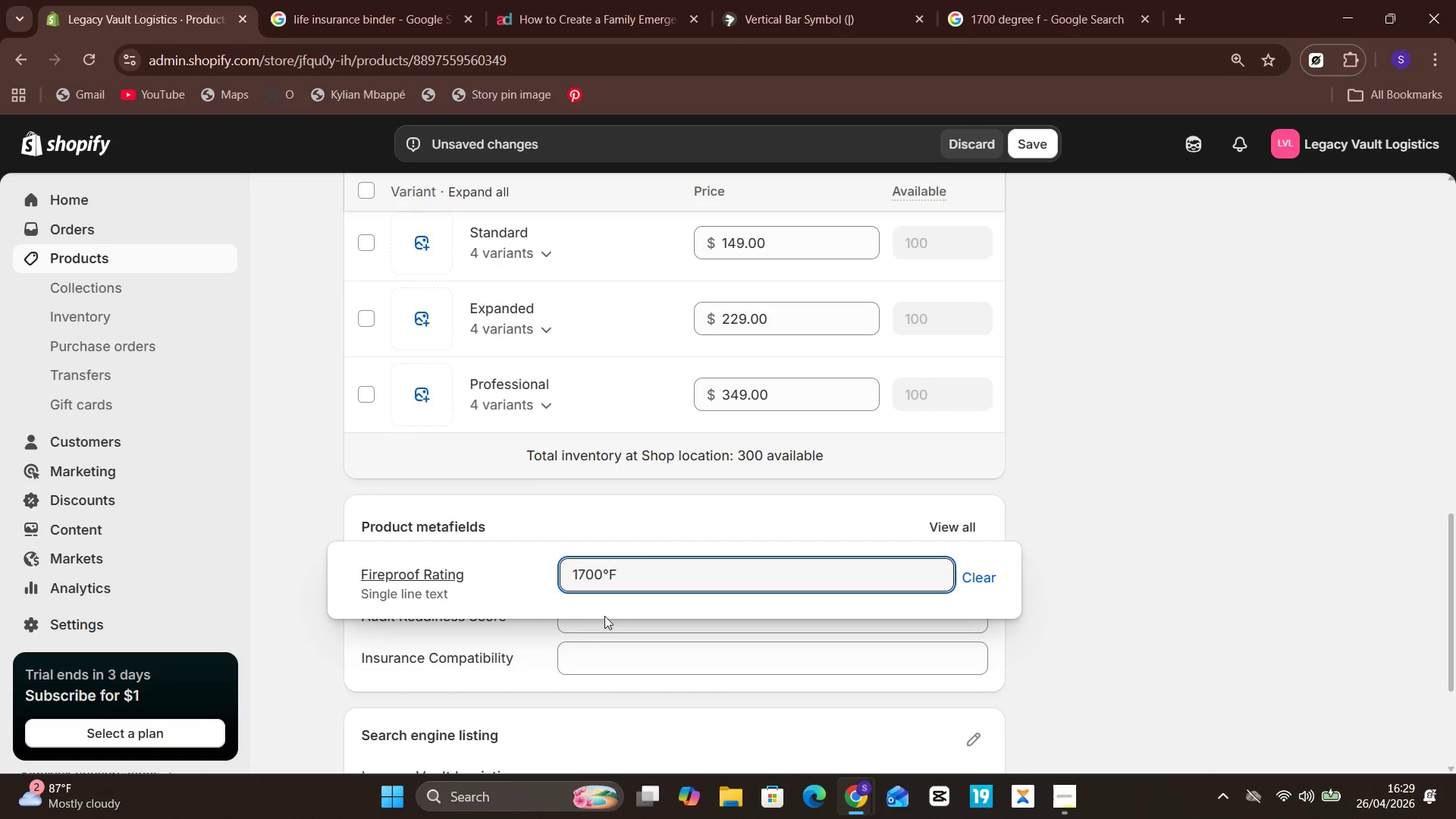 
type(60 mins at )
 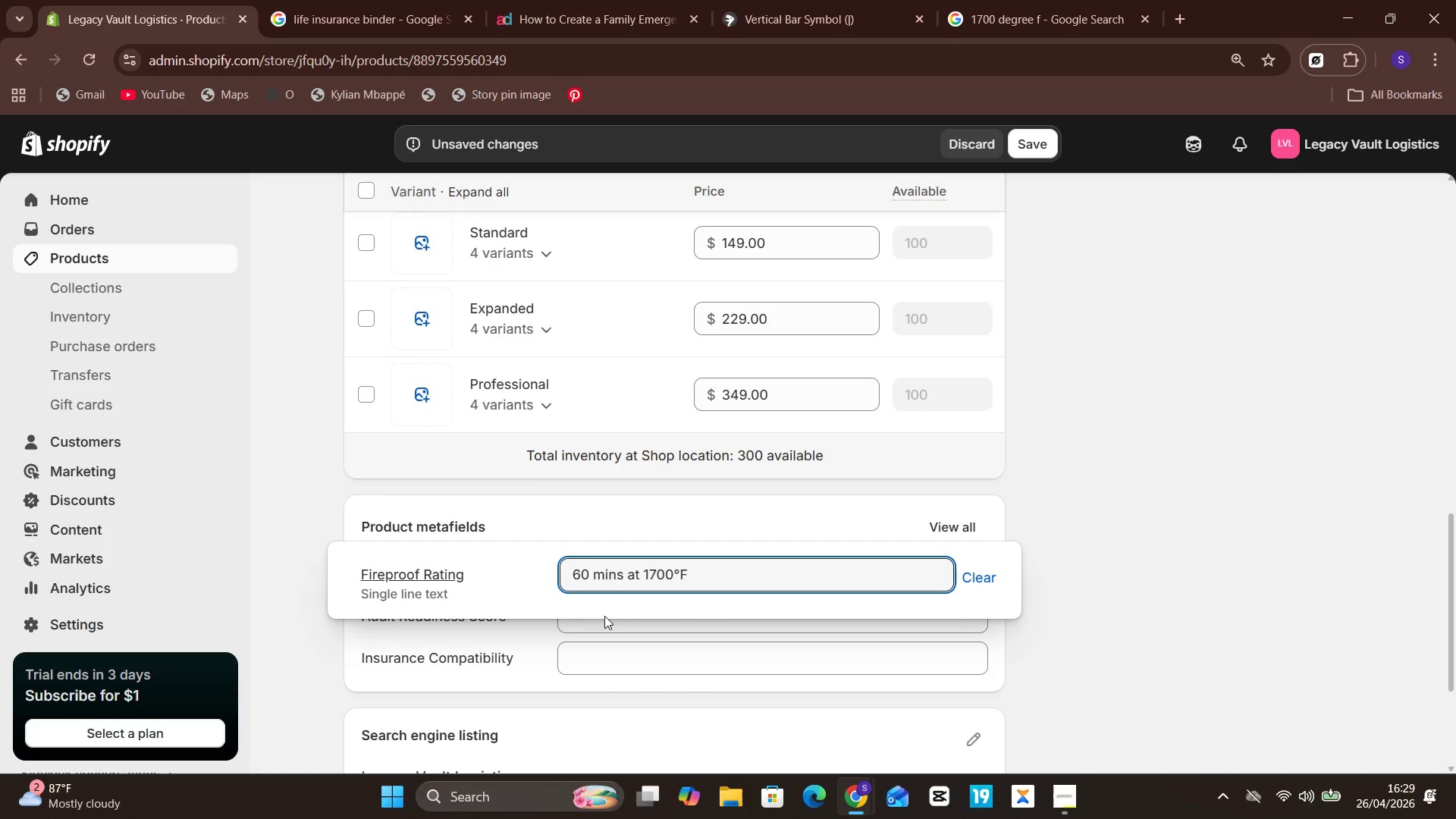 
key(Backspace)
key(Backspace)
key(Backspace)
key(Backspace)
key(Backspace)
type( at )
 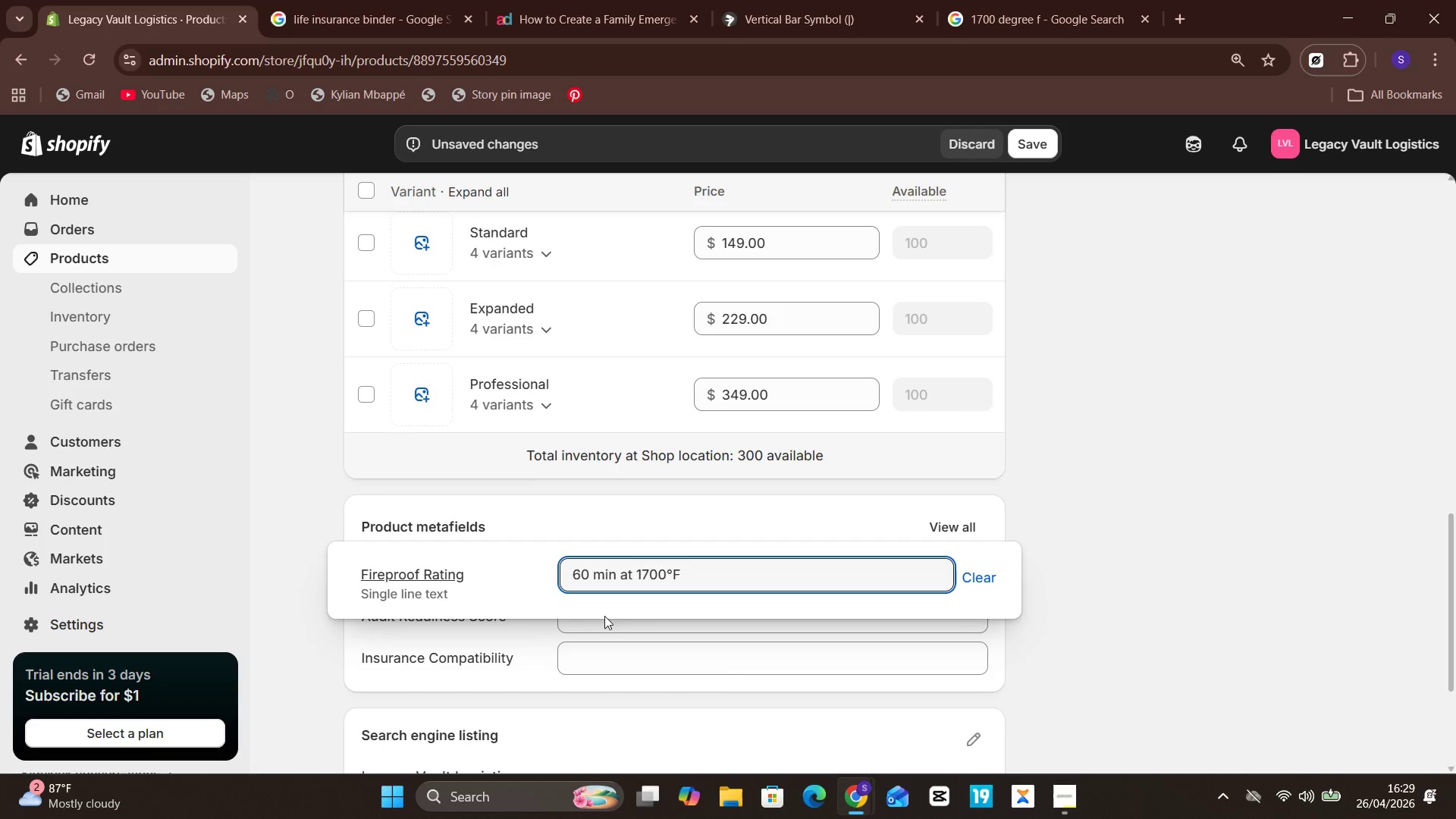 
left_click([735, 657])
 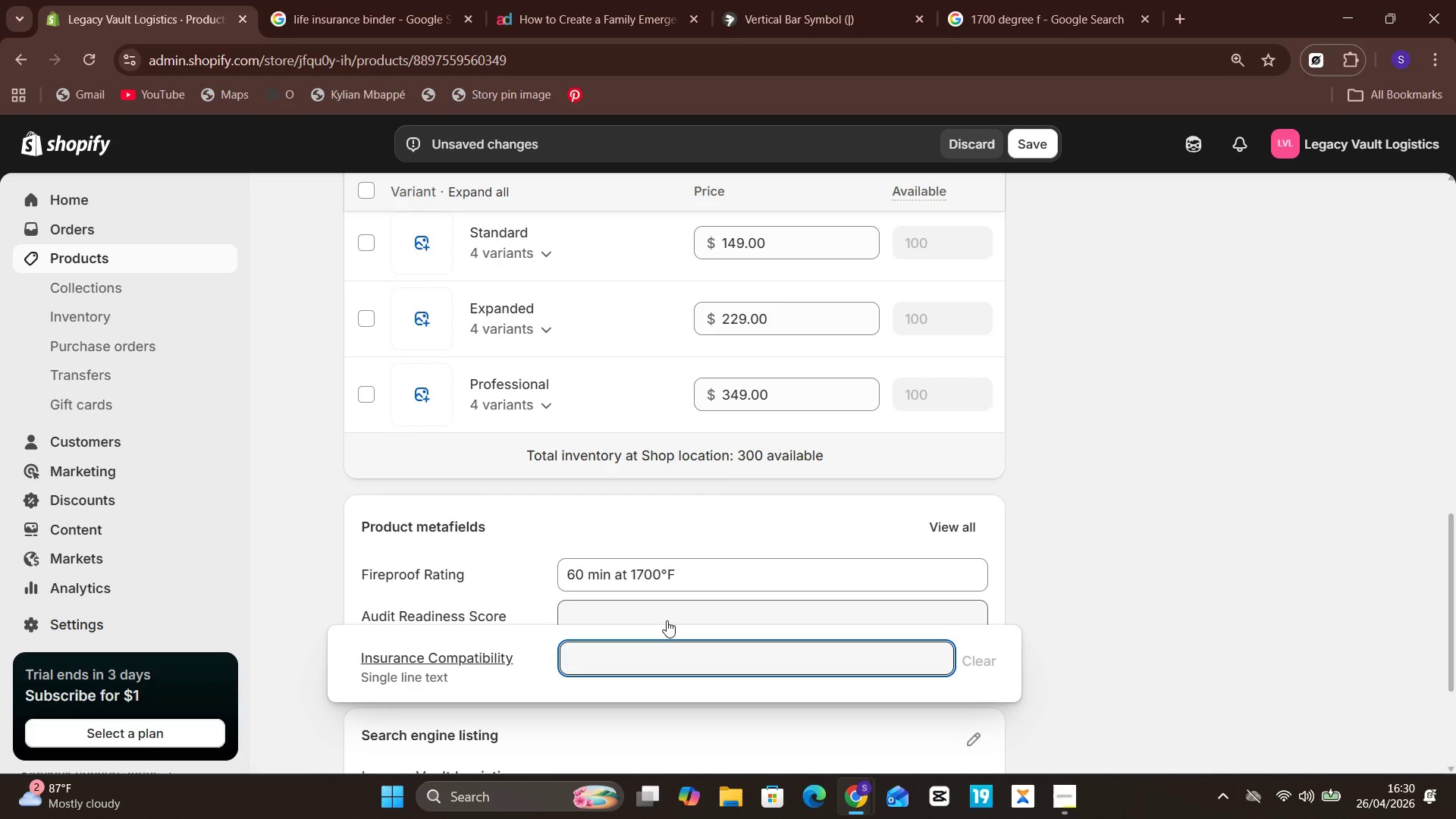 
left_click([665, 620])
 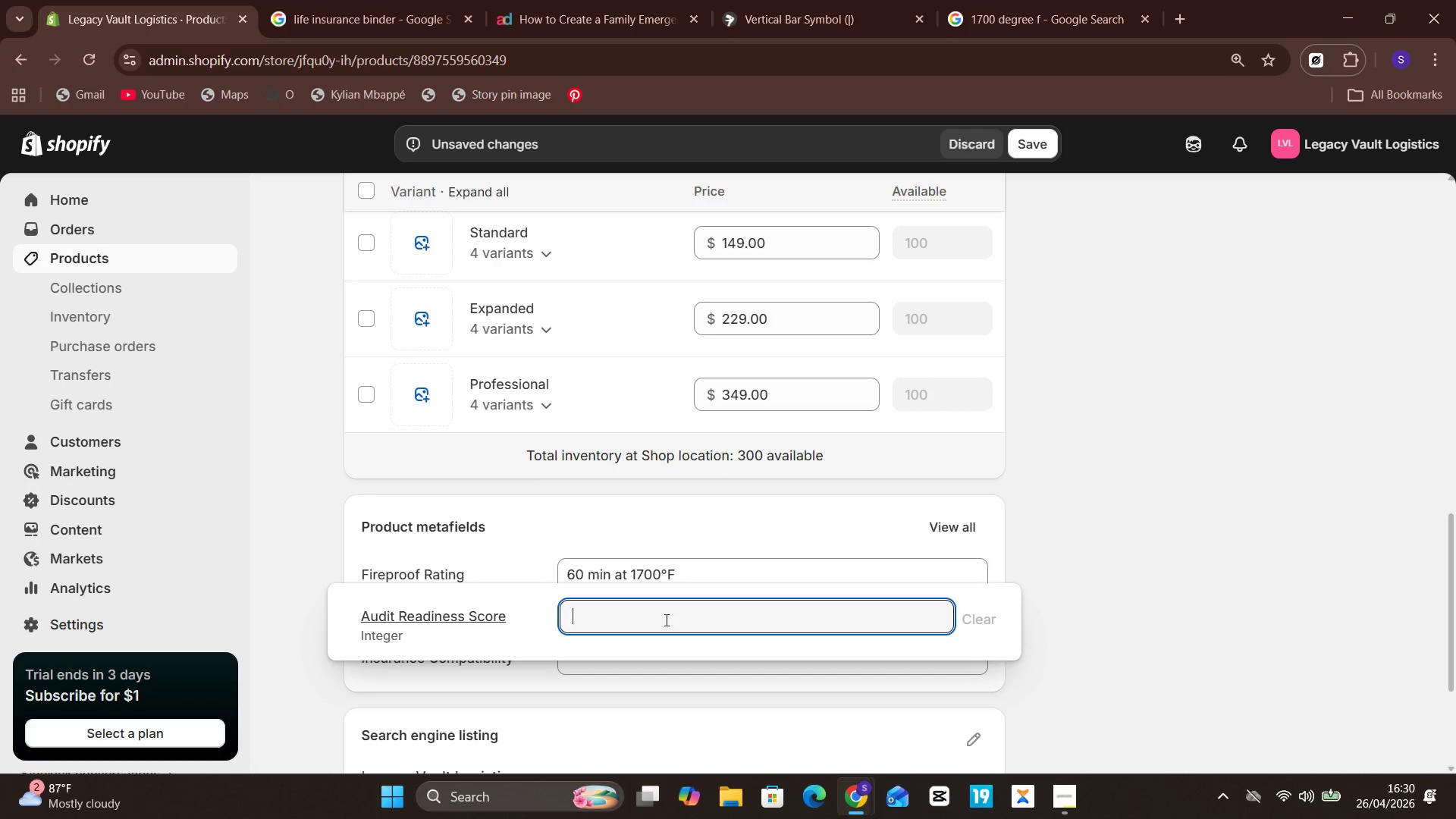 
key(9)
 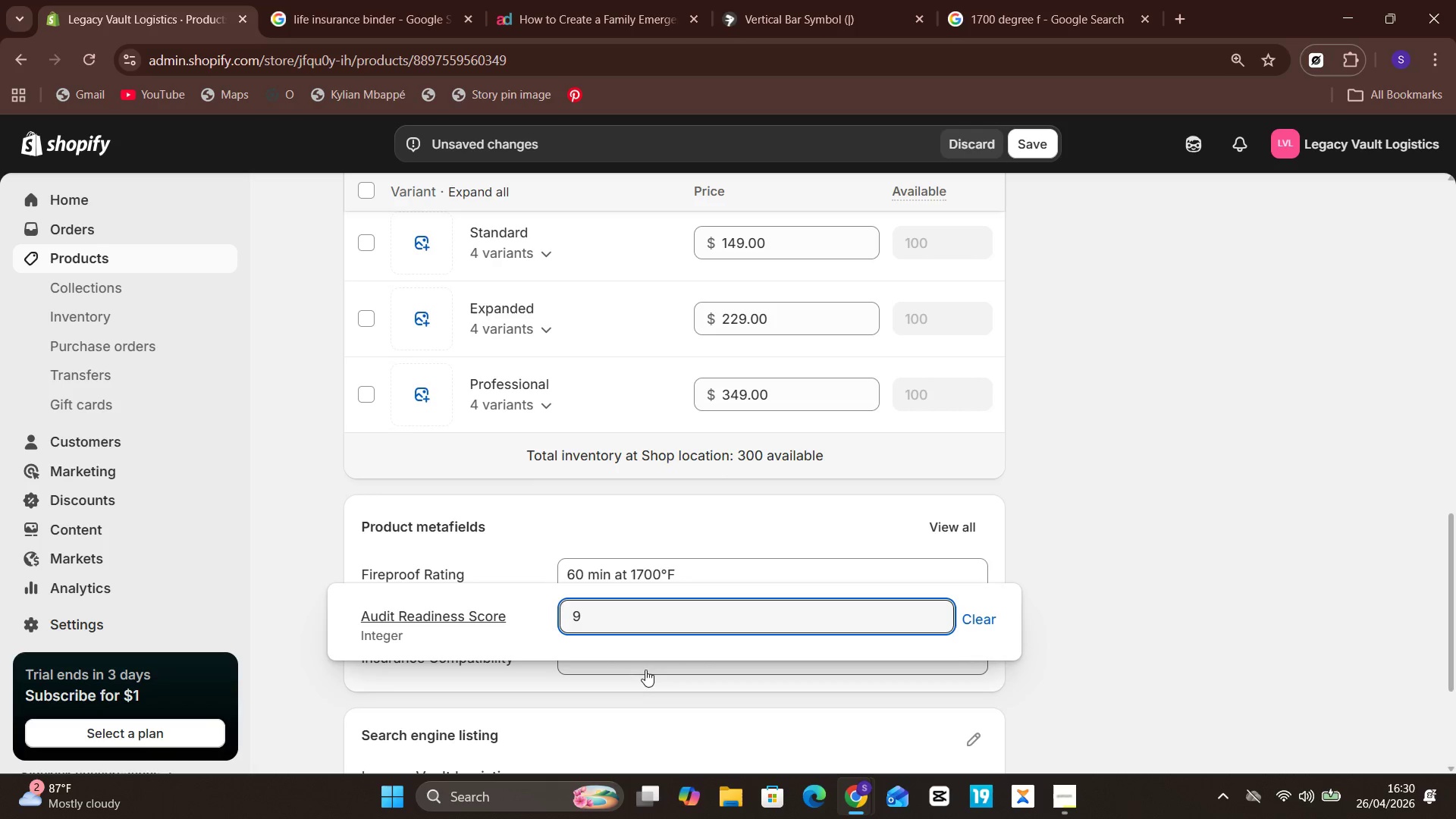 
left_click([645, 676])
 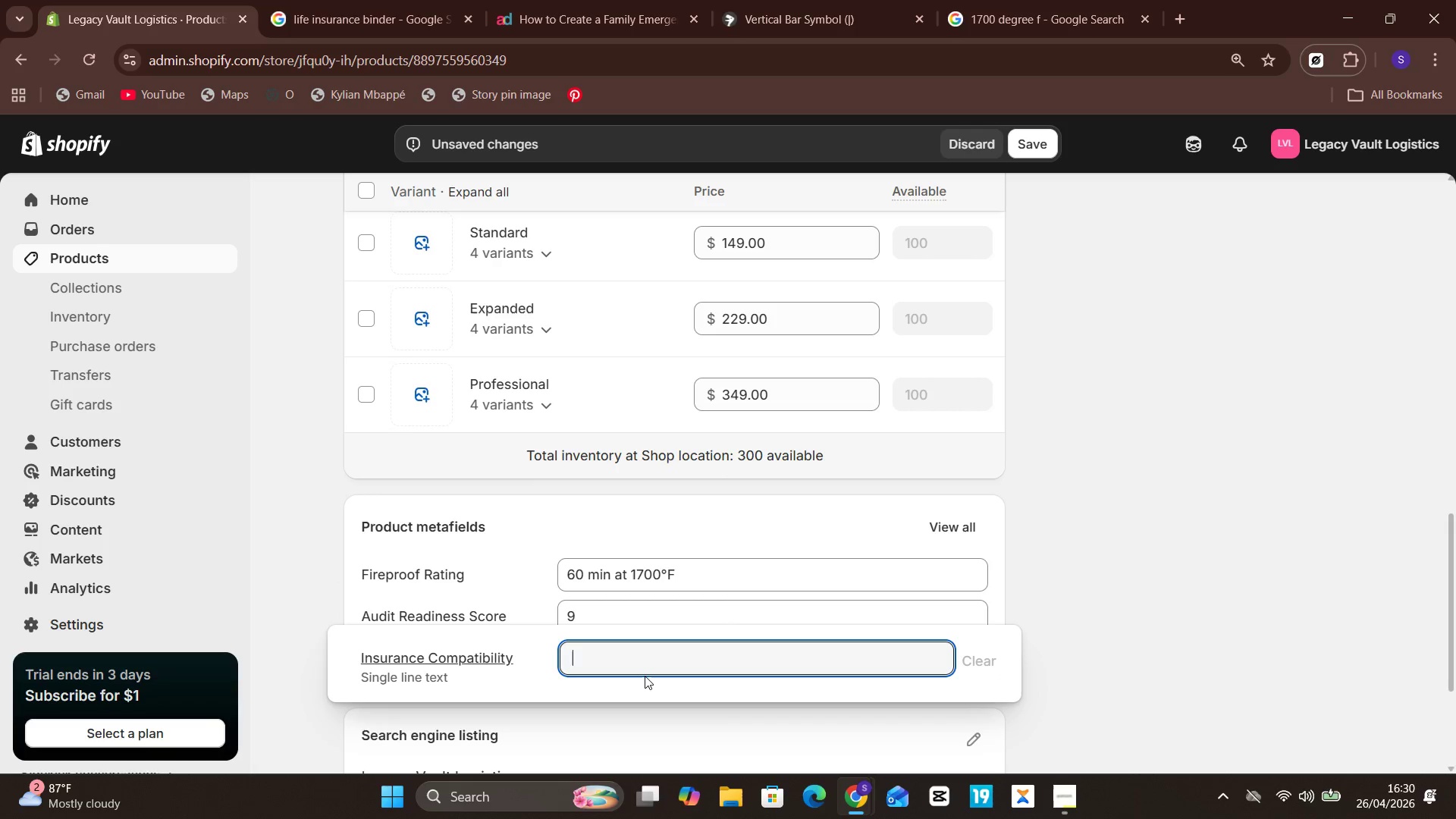 
wait(6.44)
 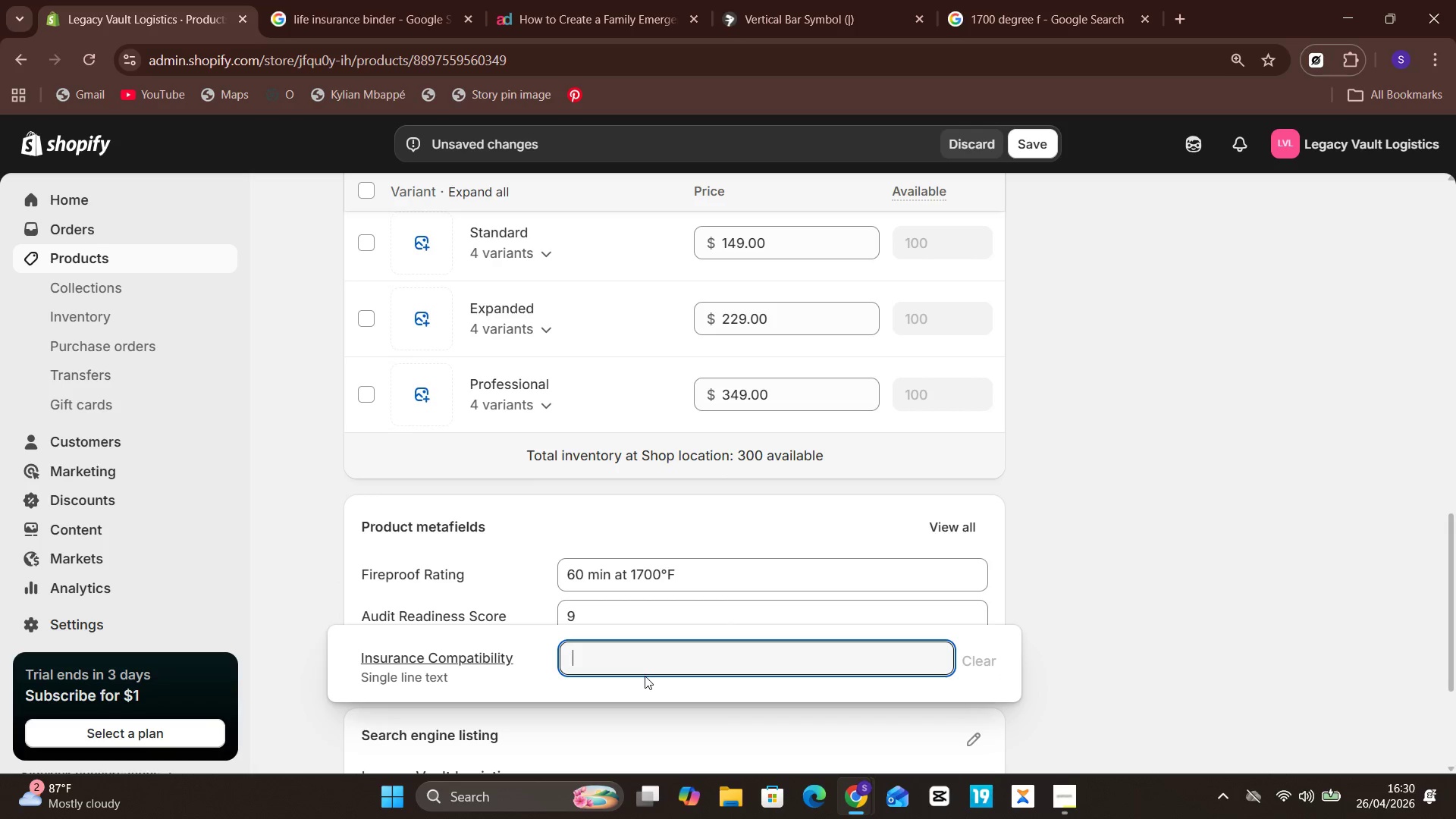 
type(Business Insurance)
 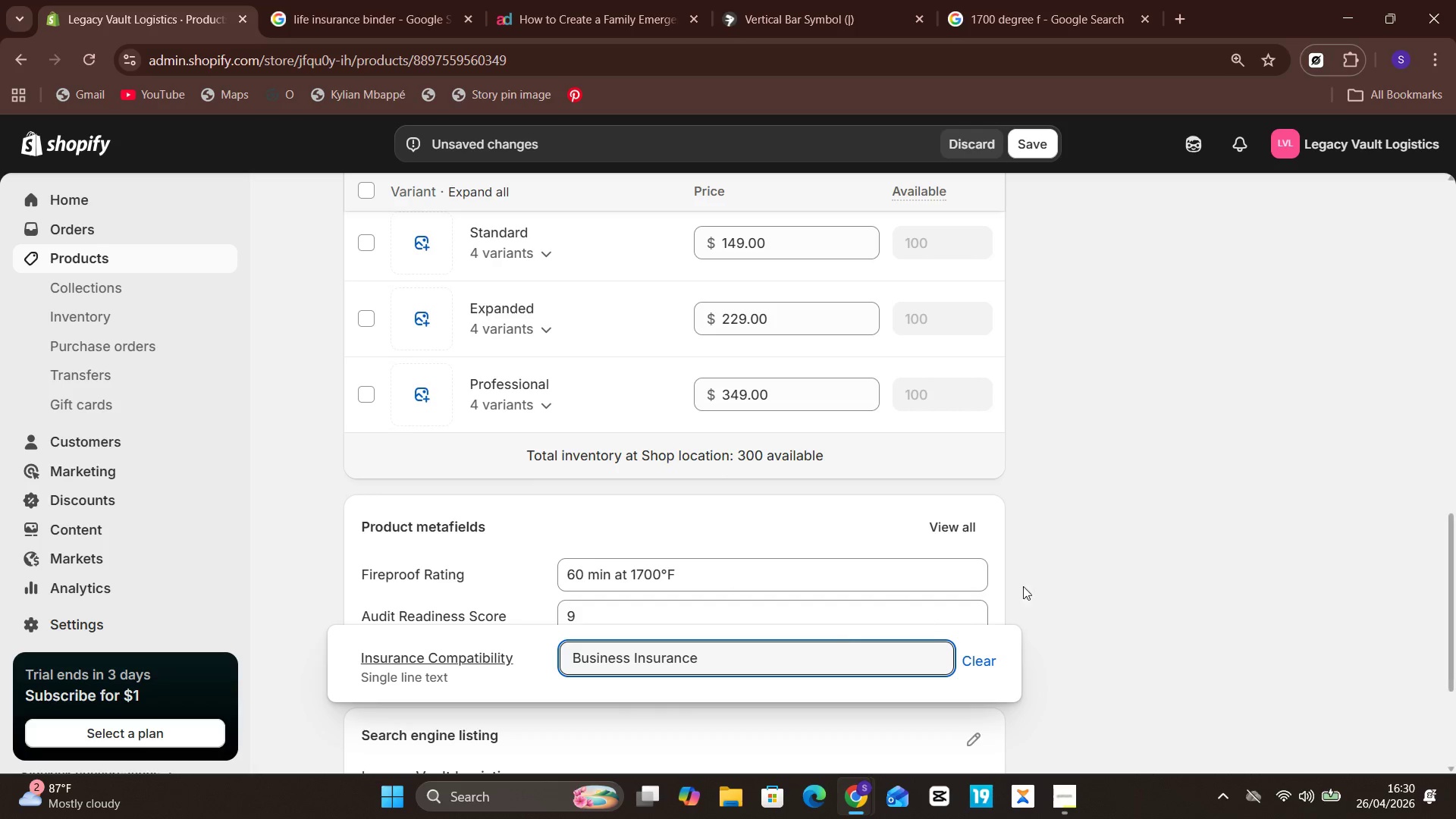 
left_click([1069, 565])
 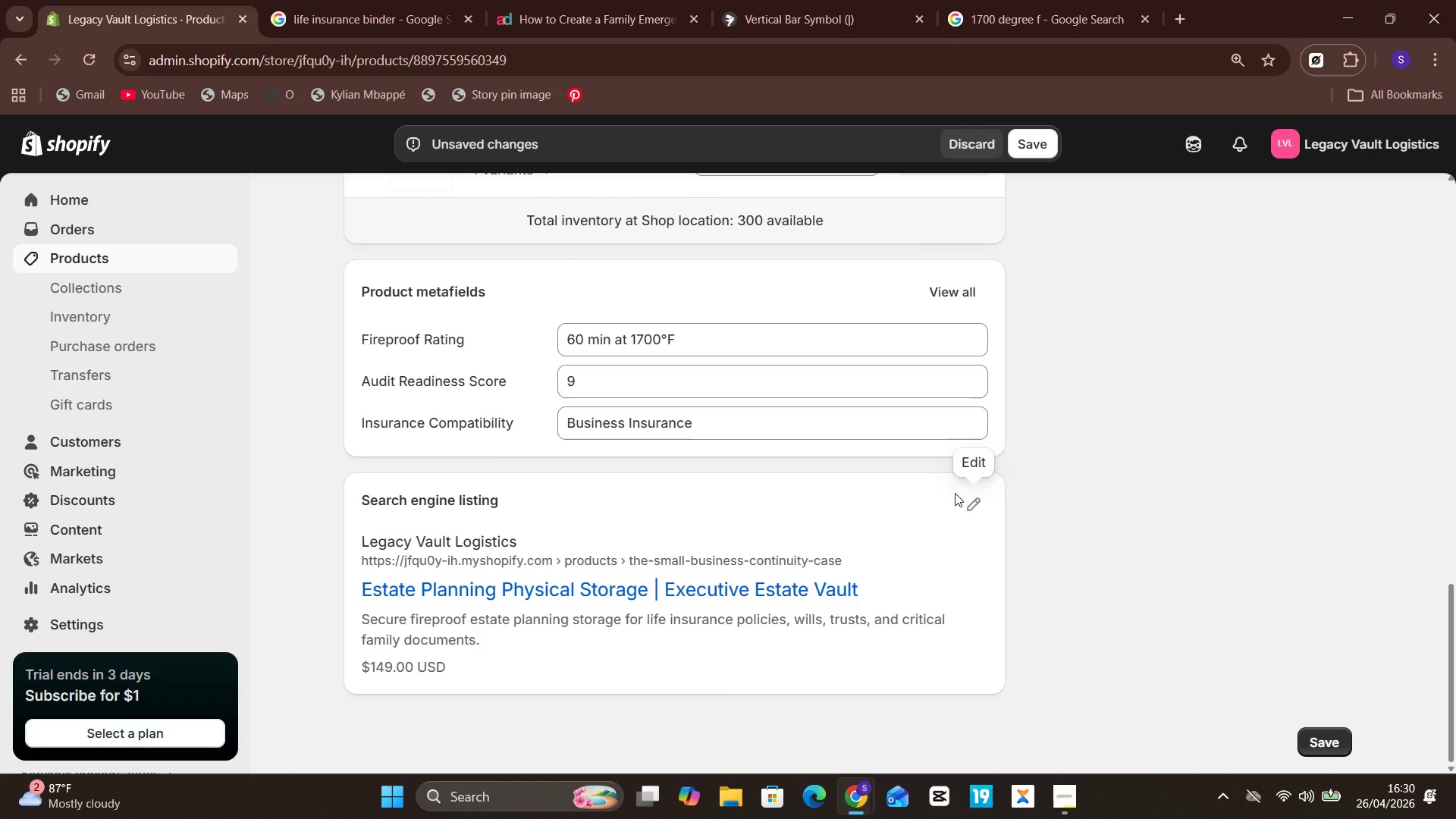 
left_click([966, 500])
 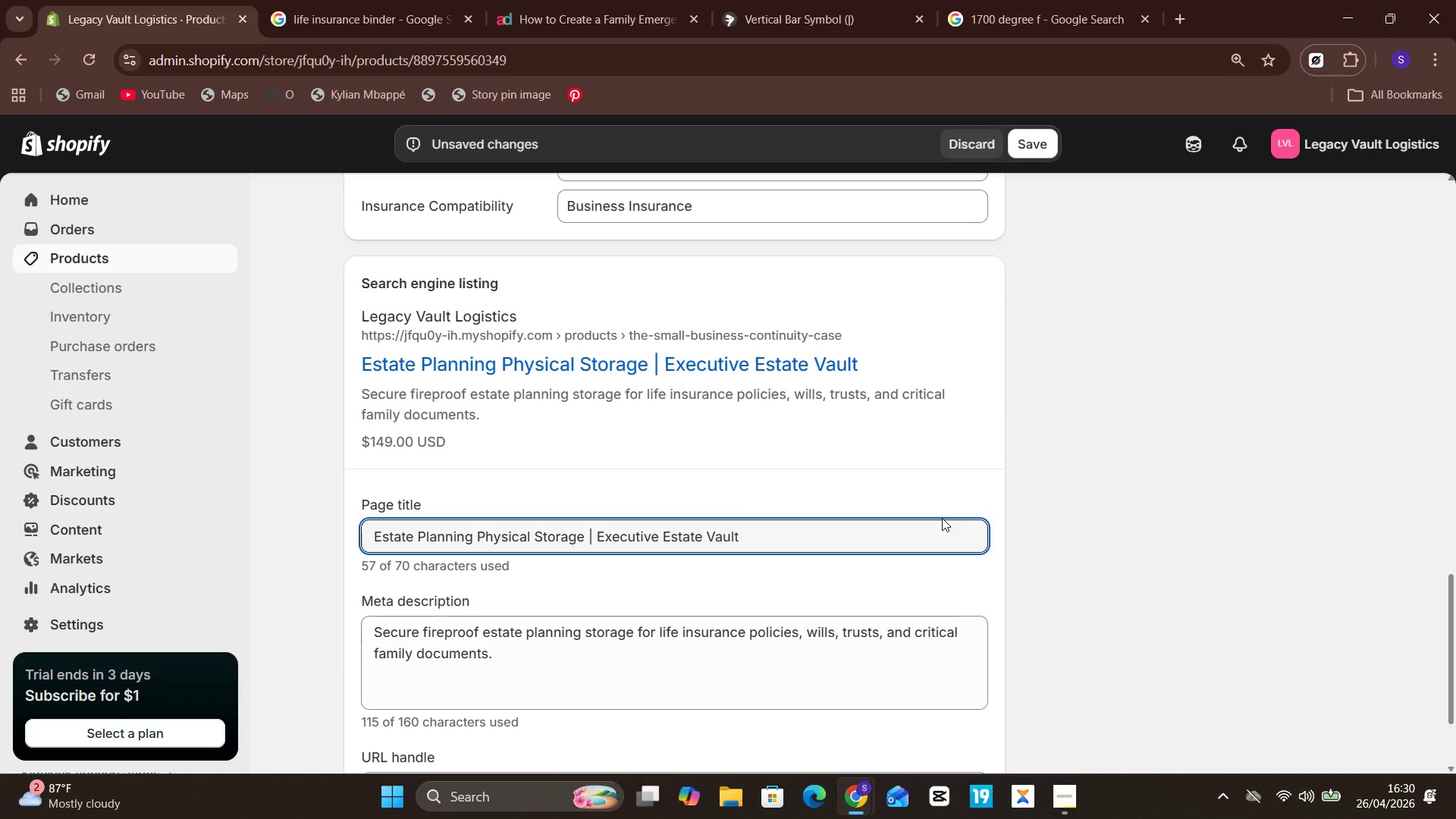 
wait(7.22)
 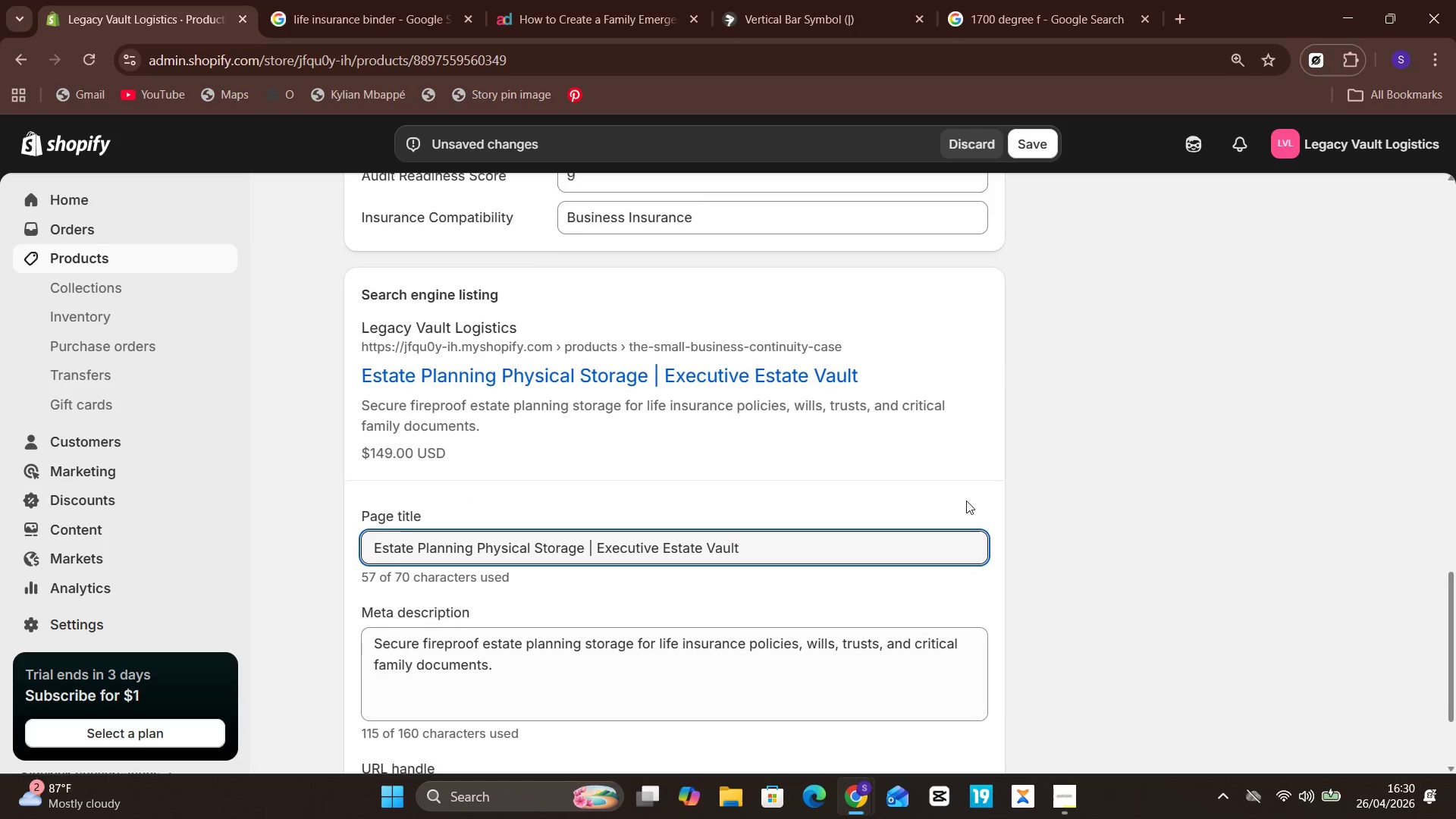 
left_click([838, 540])
 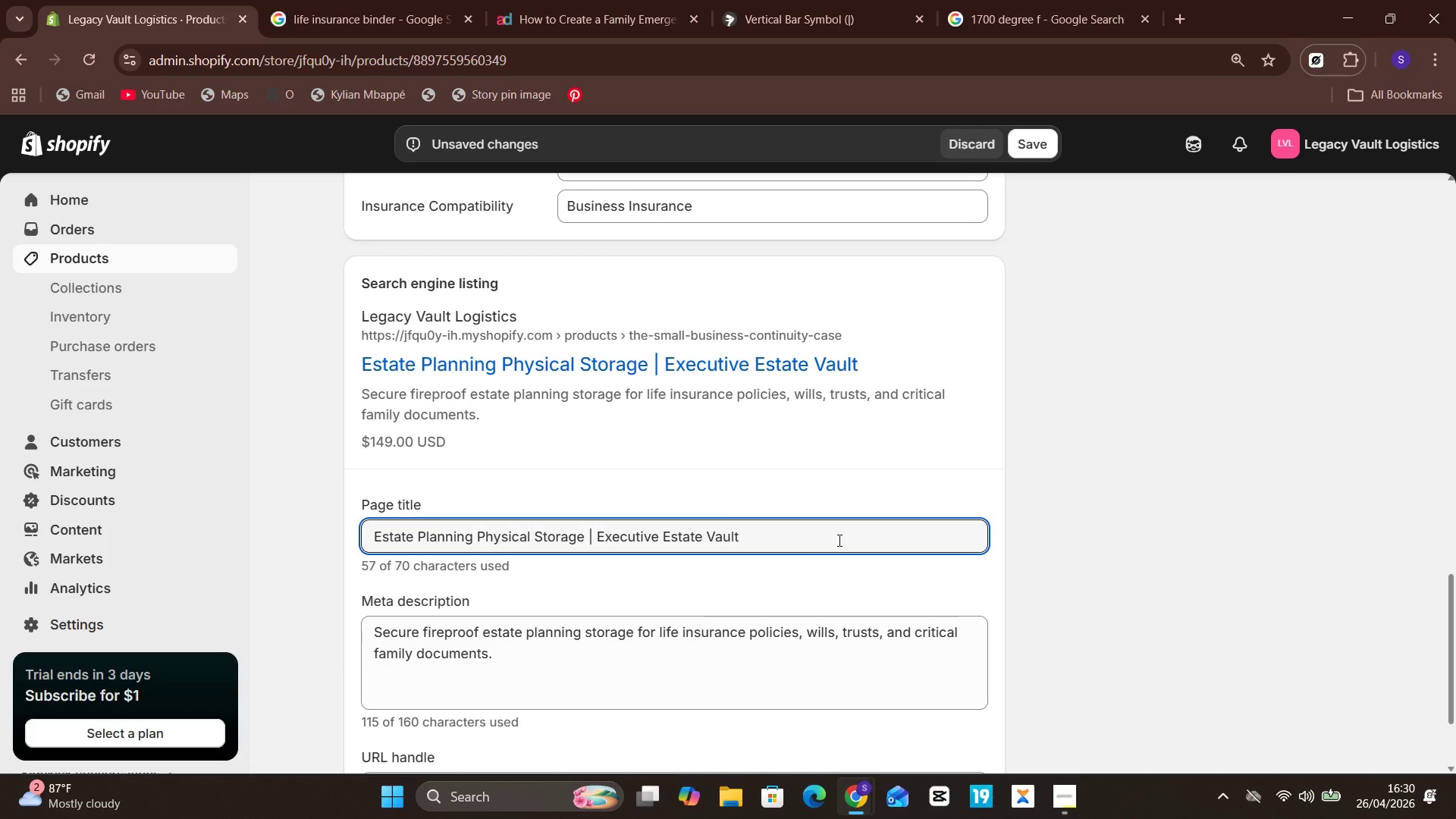 
hold_key(key=ControlLeft, duration=7.8)
 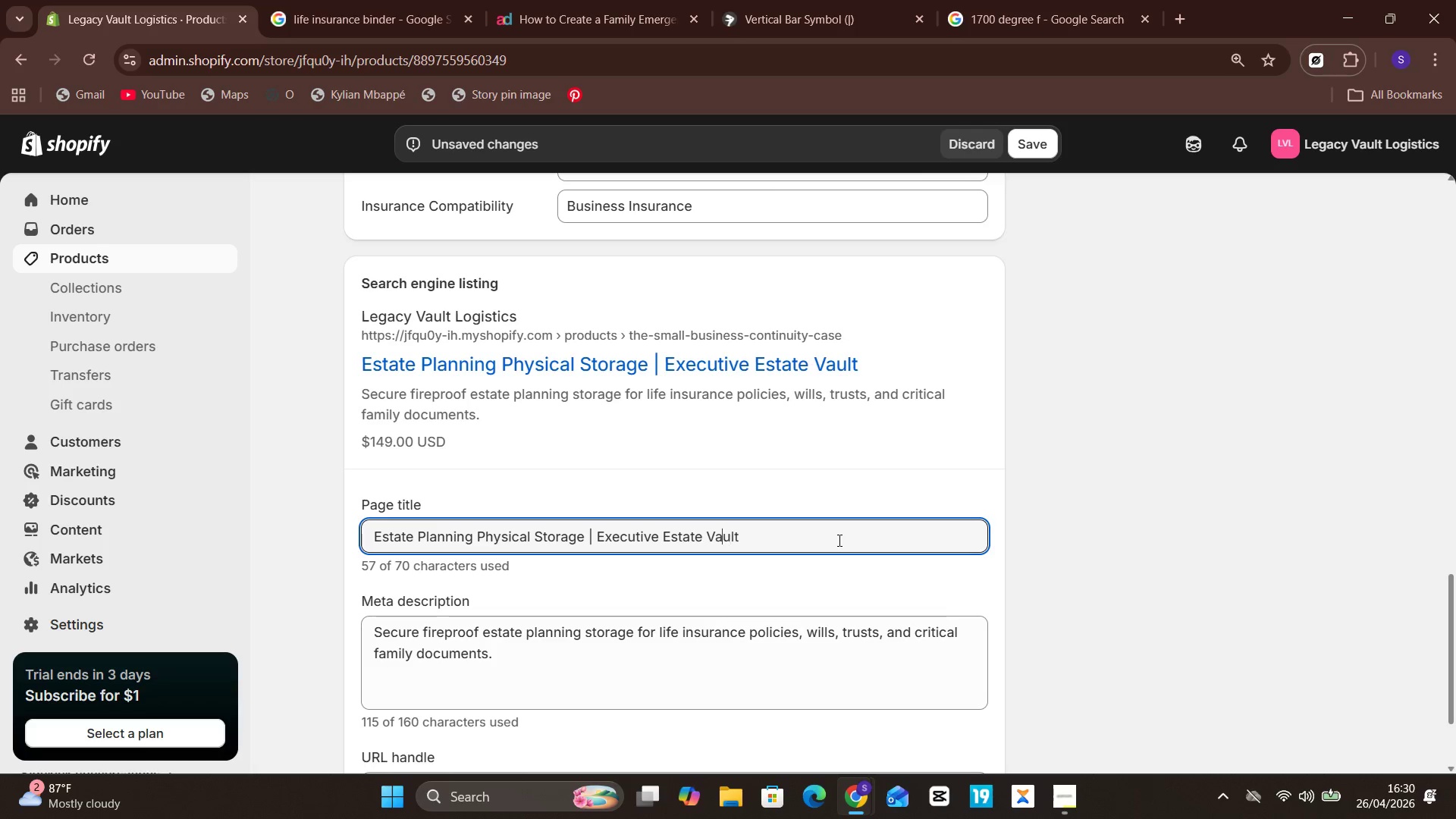 
hold_key(key=ArrowLeft, duration=1.24)
 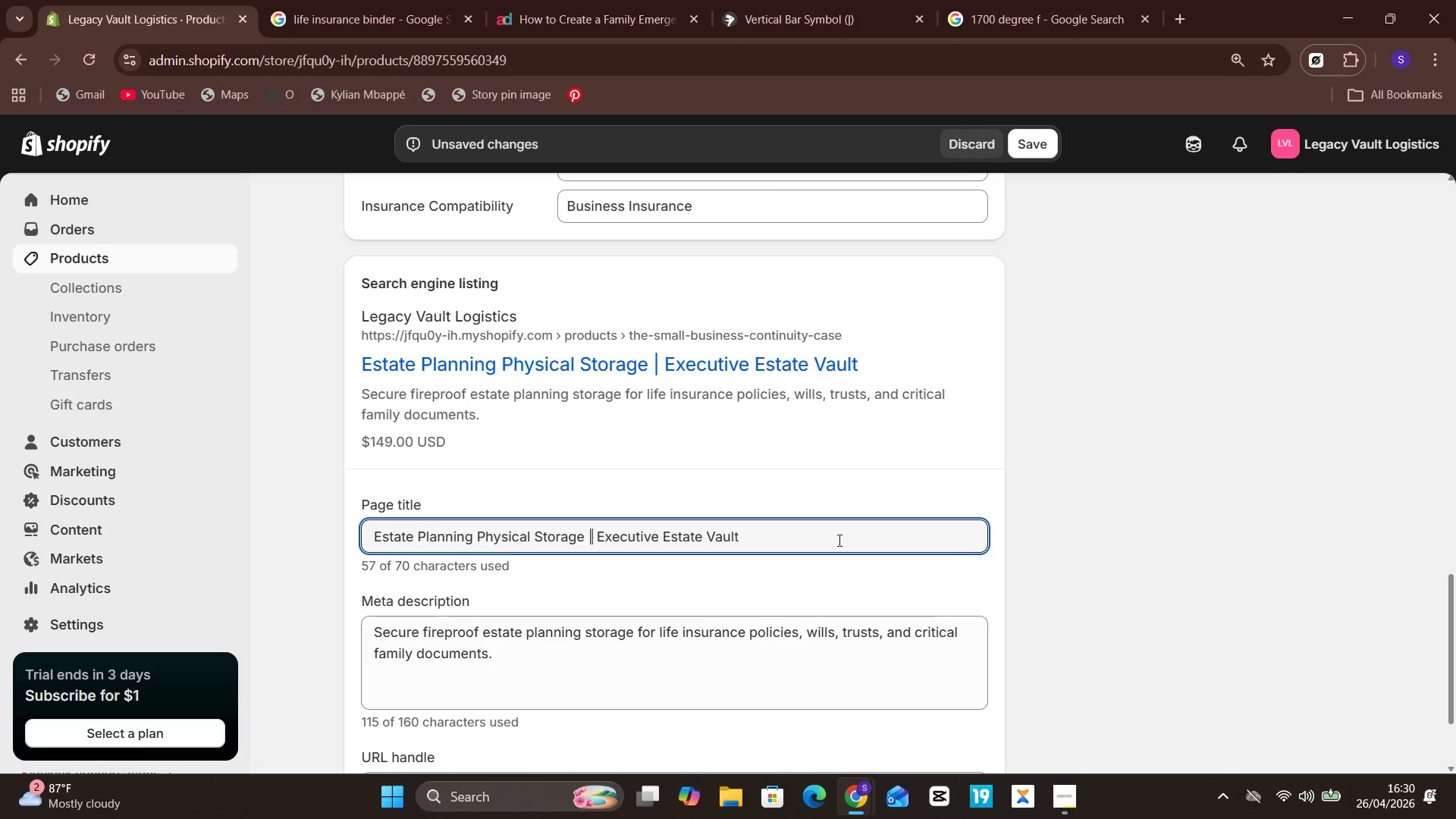 
hold_key(key=Unknown, duration=1.24)
 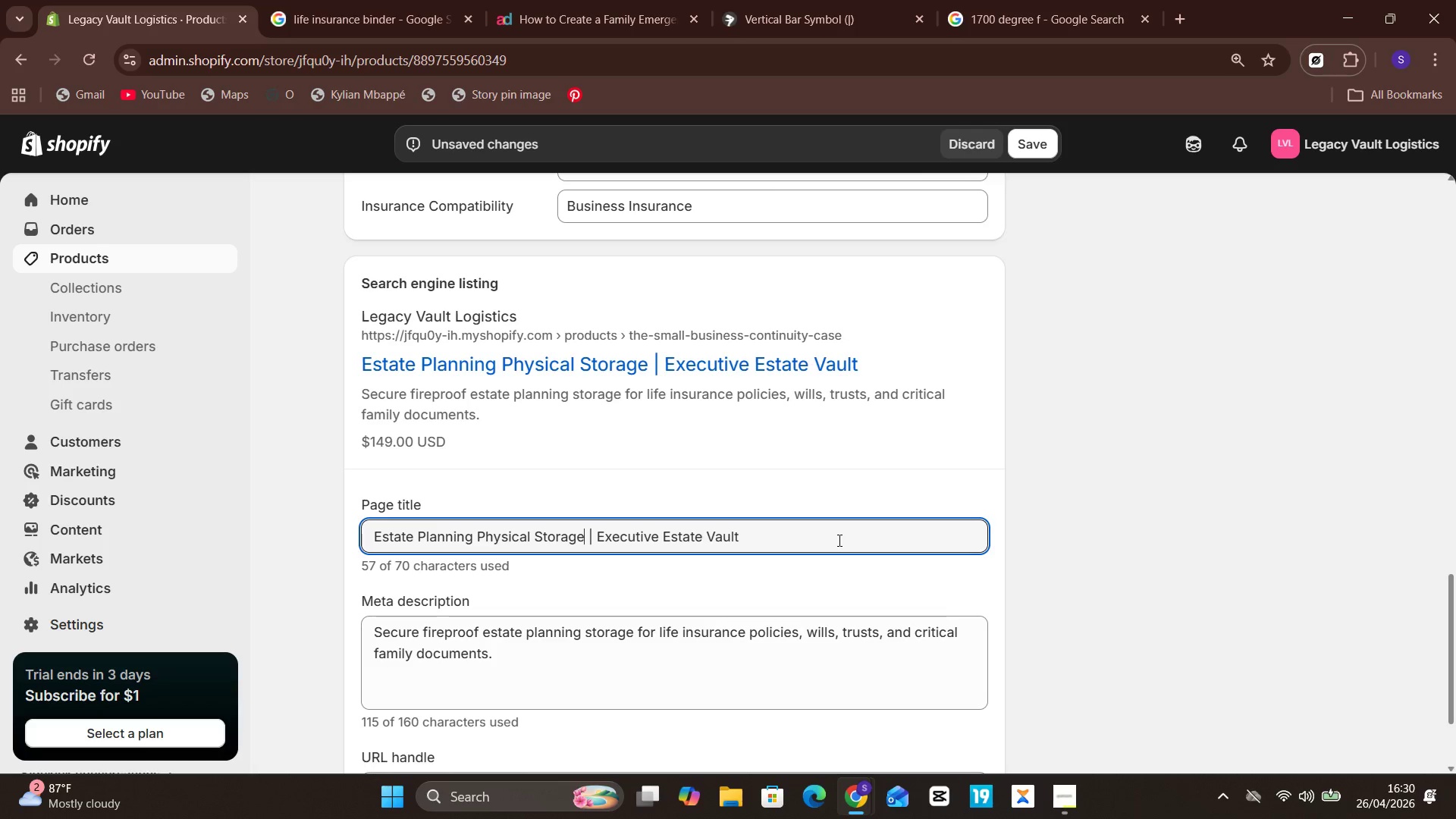 
key(Unknown)
 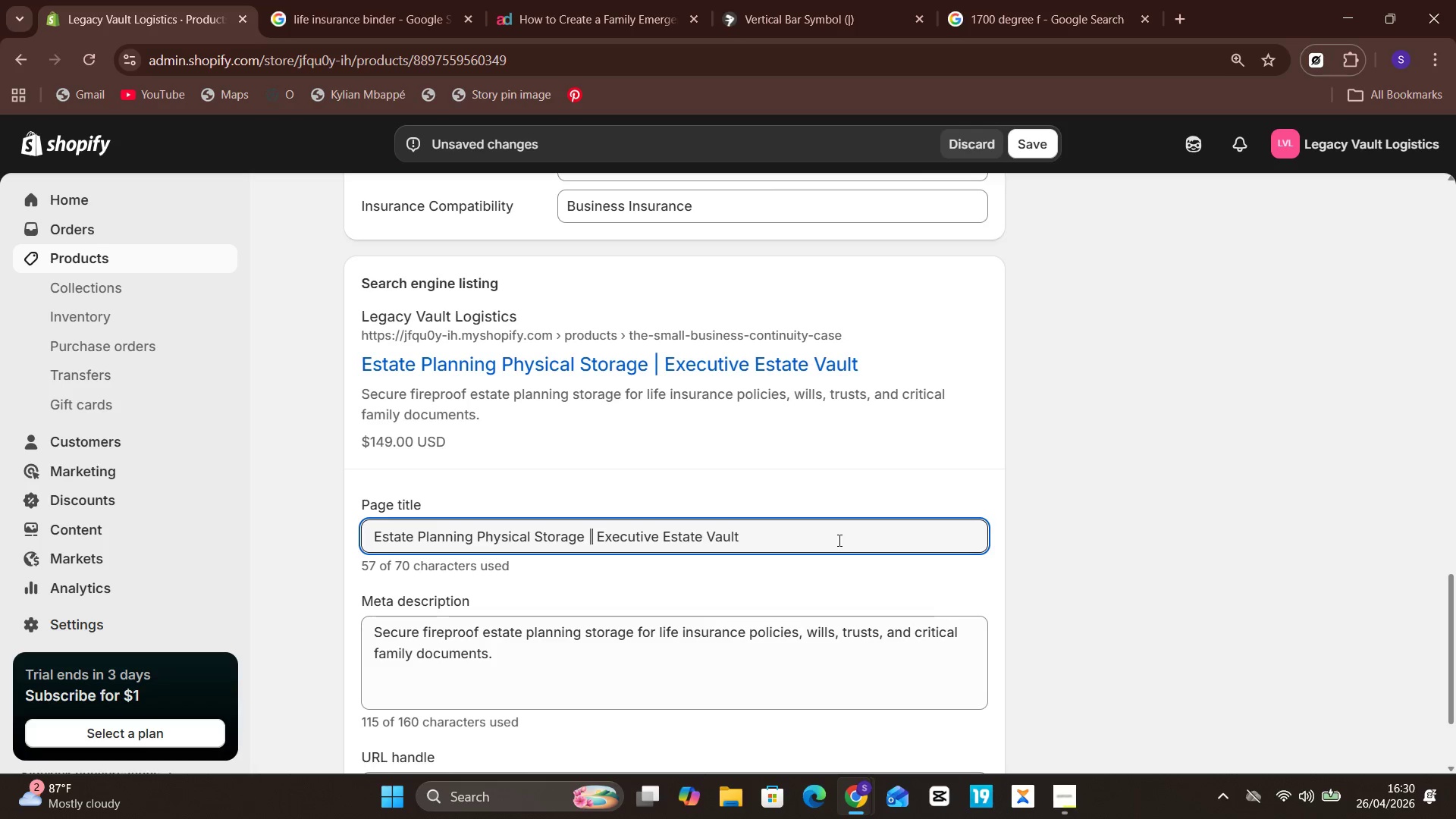 
key(ArrowLeft)
 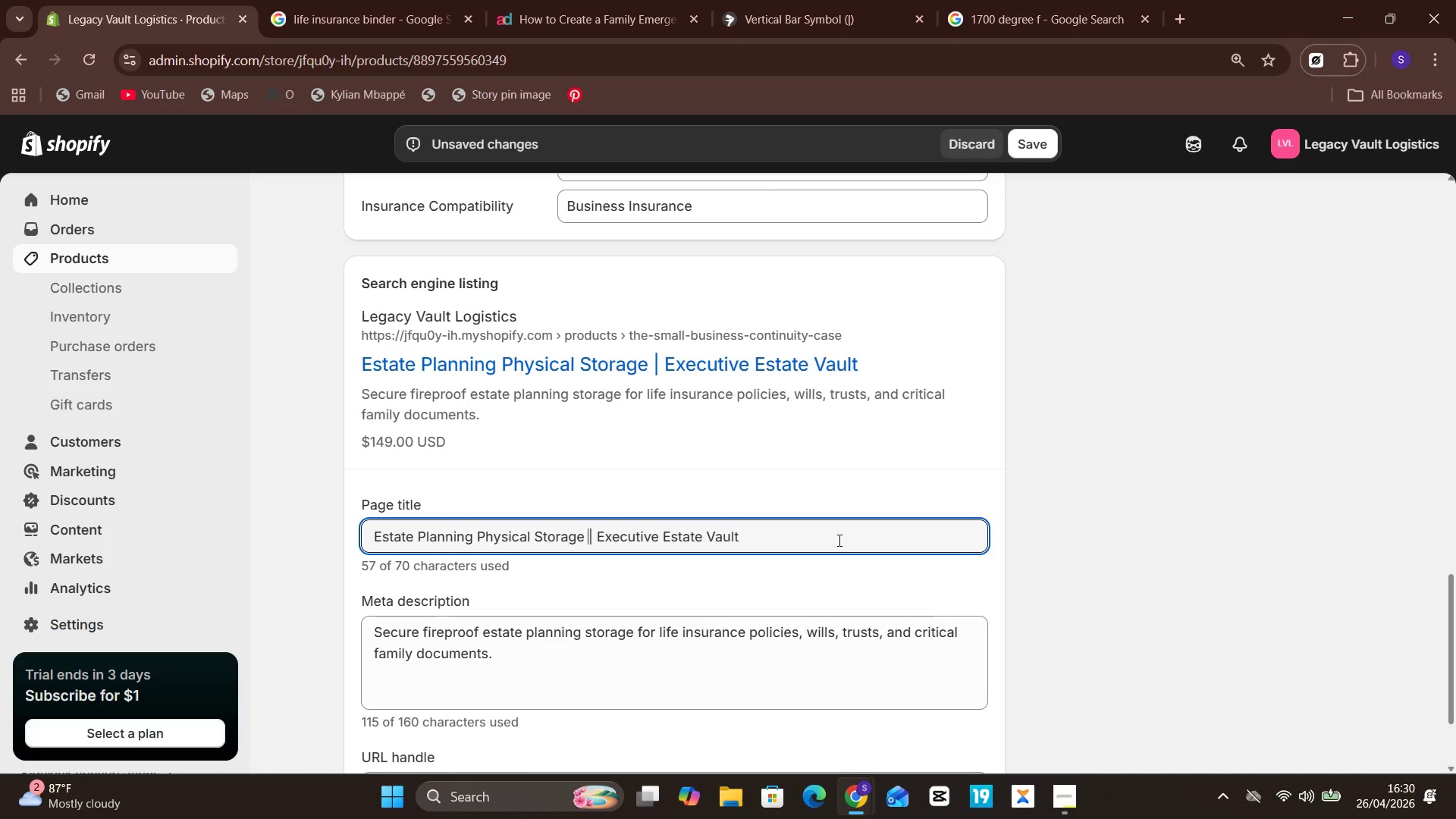 
key(Unknown)
 